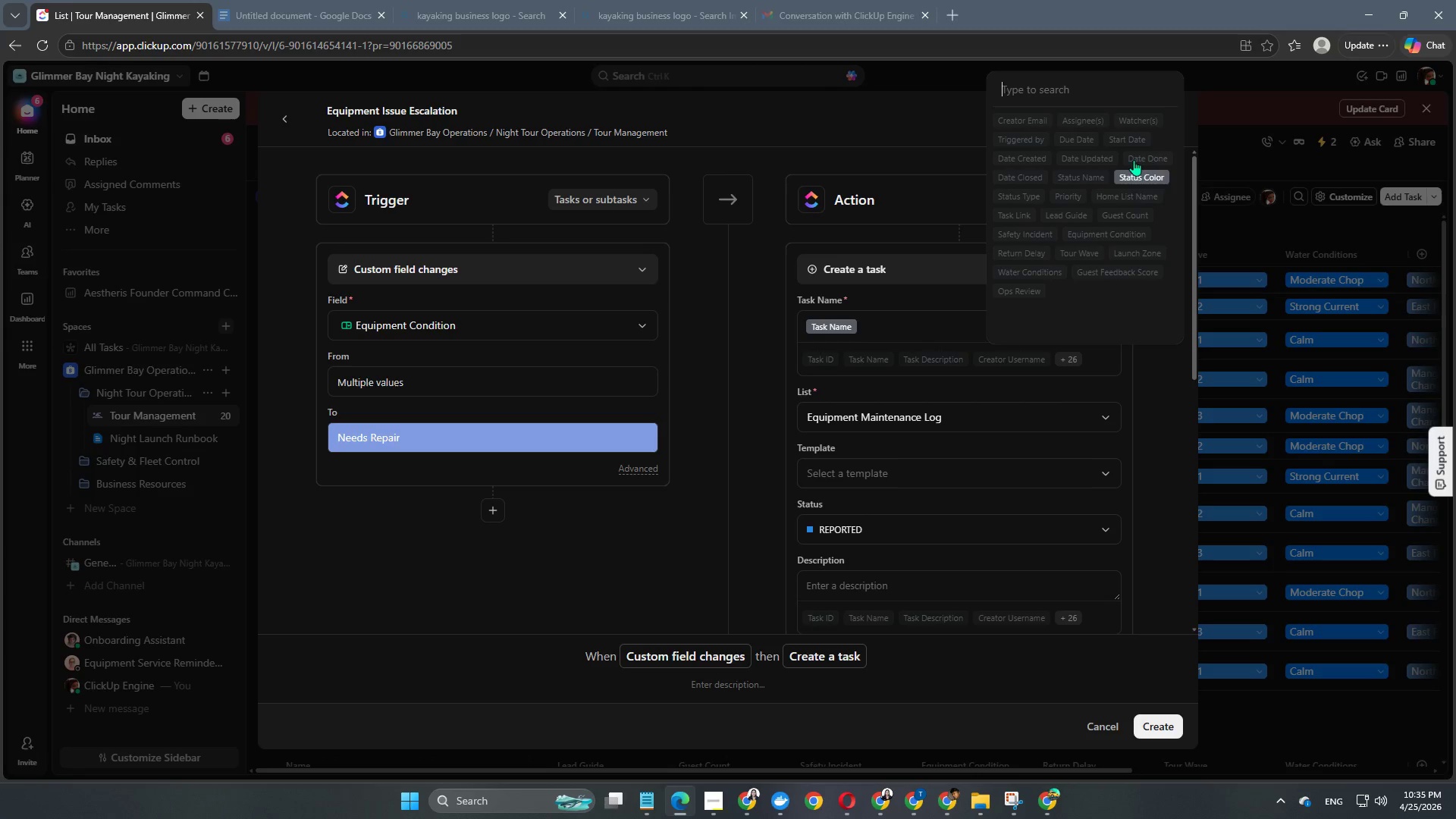 
wait(18.67)
 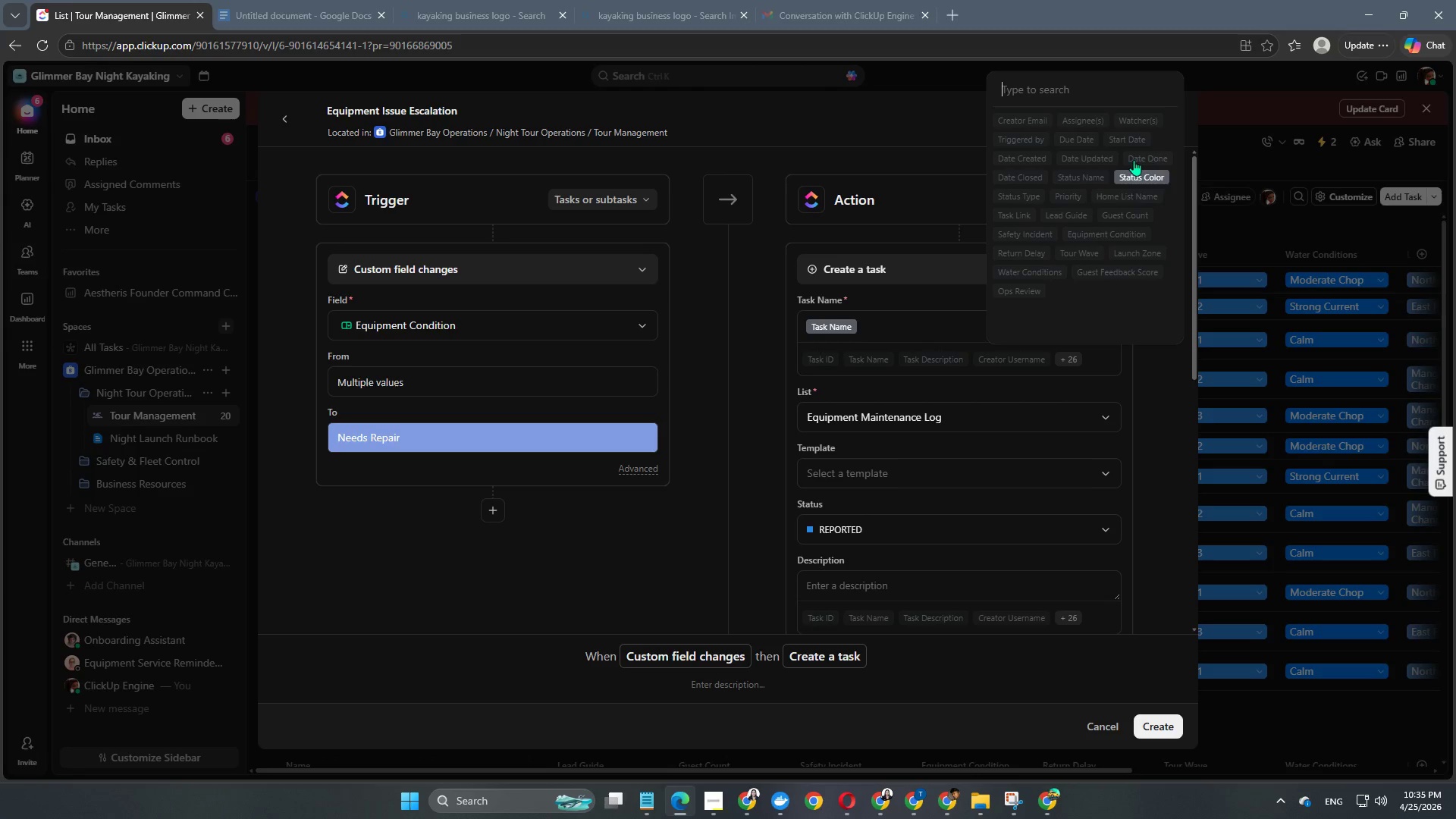 
left_click([864, 323])
 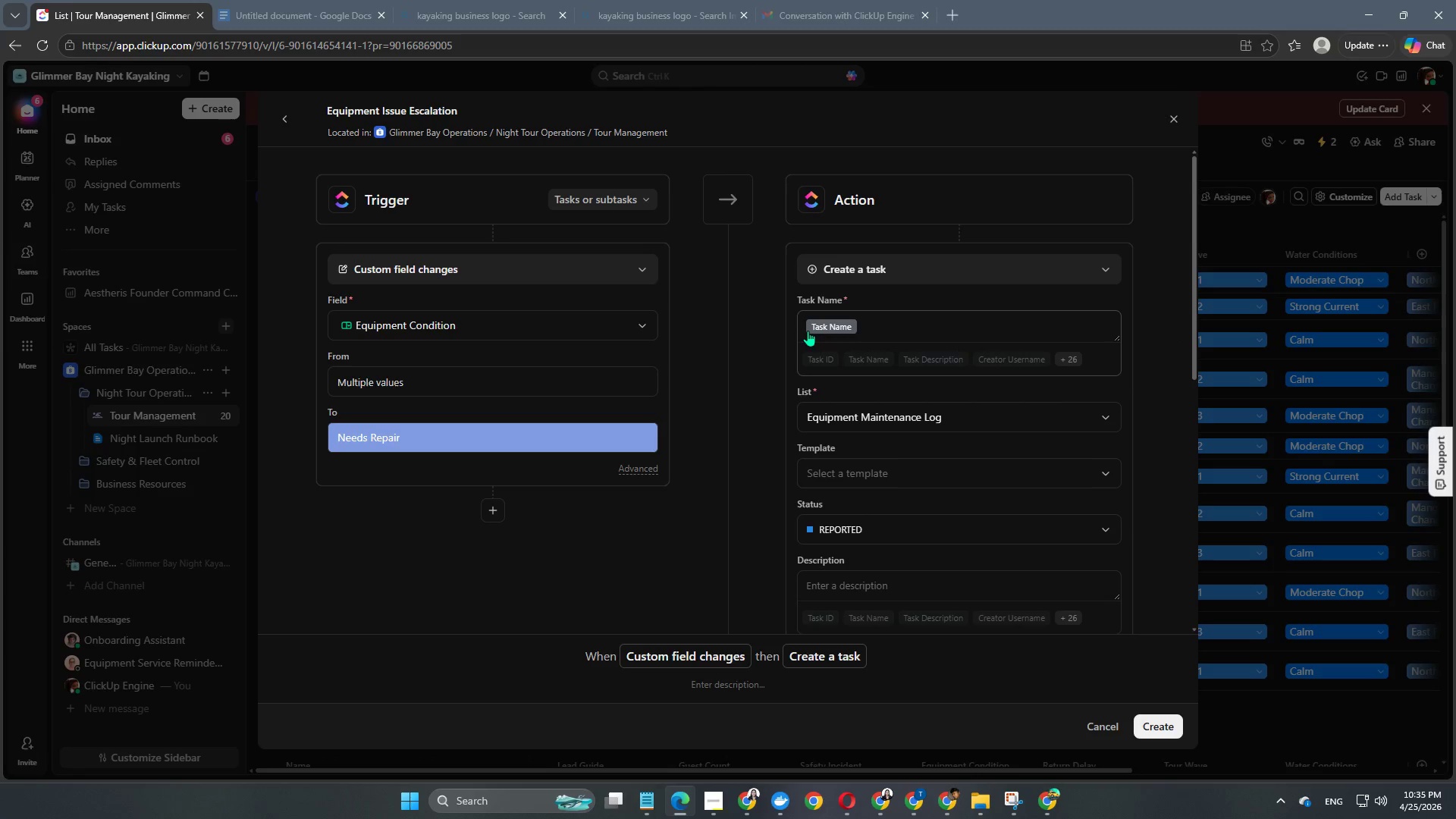 
left_click([805, 326])
 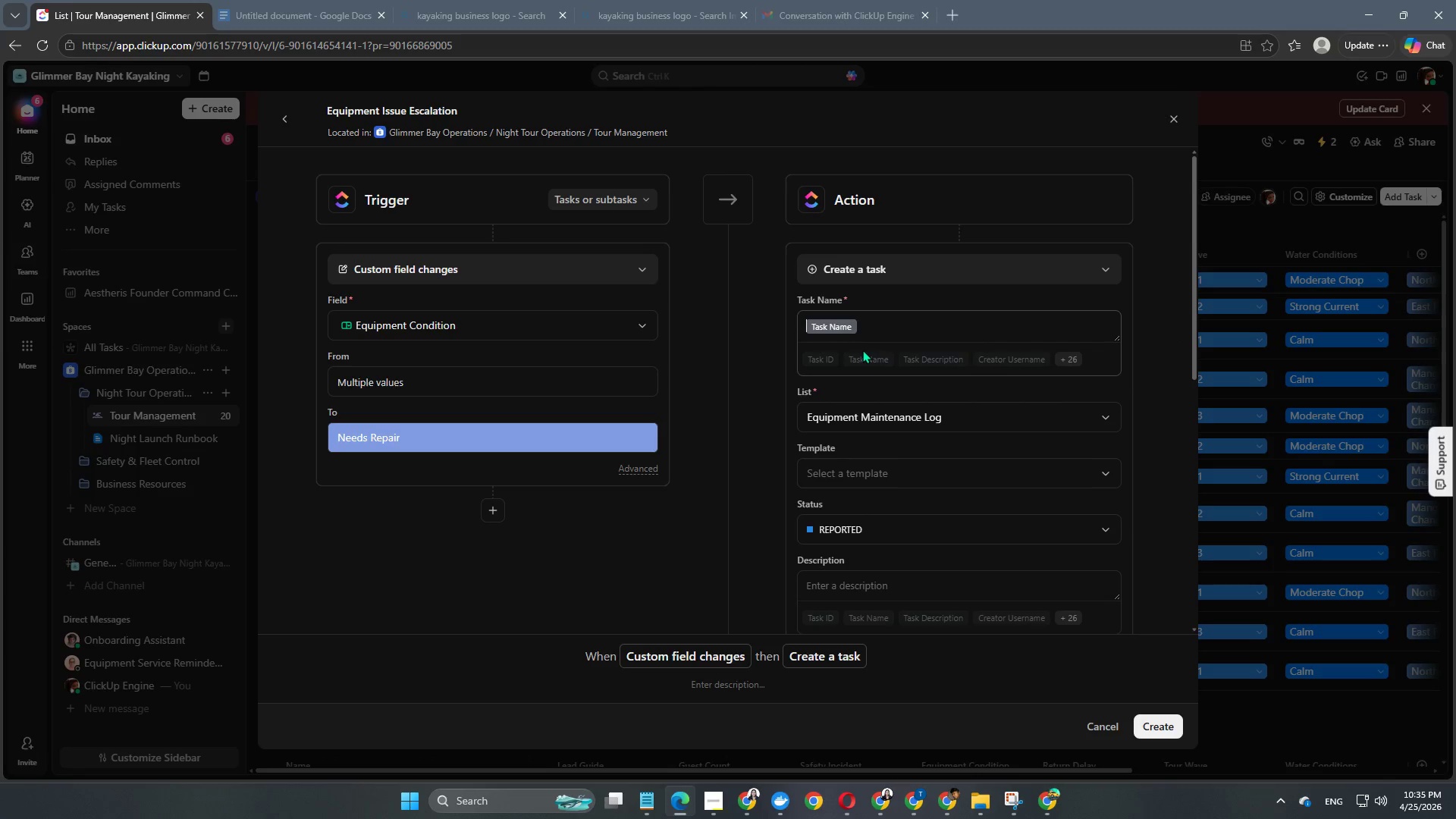 
type(New Case Created -[Insert])
key(Backspace)
type(for )
 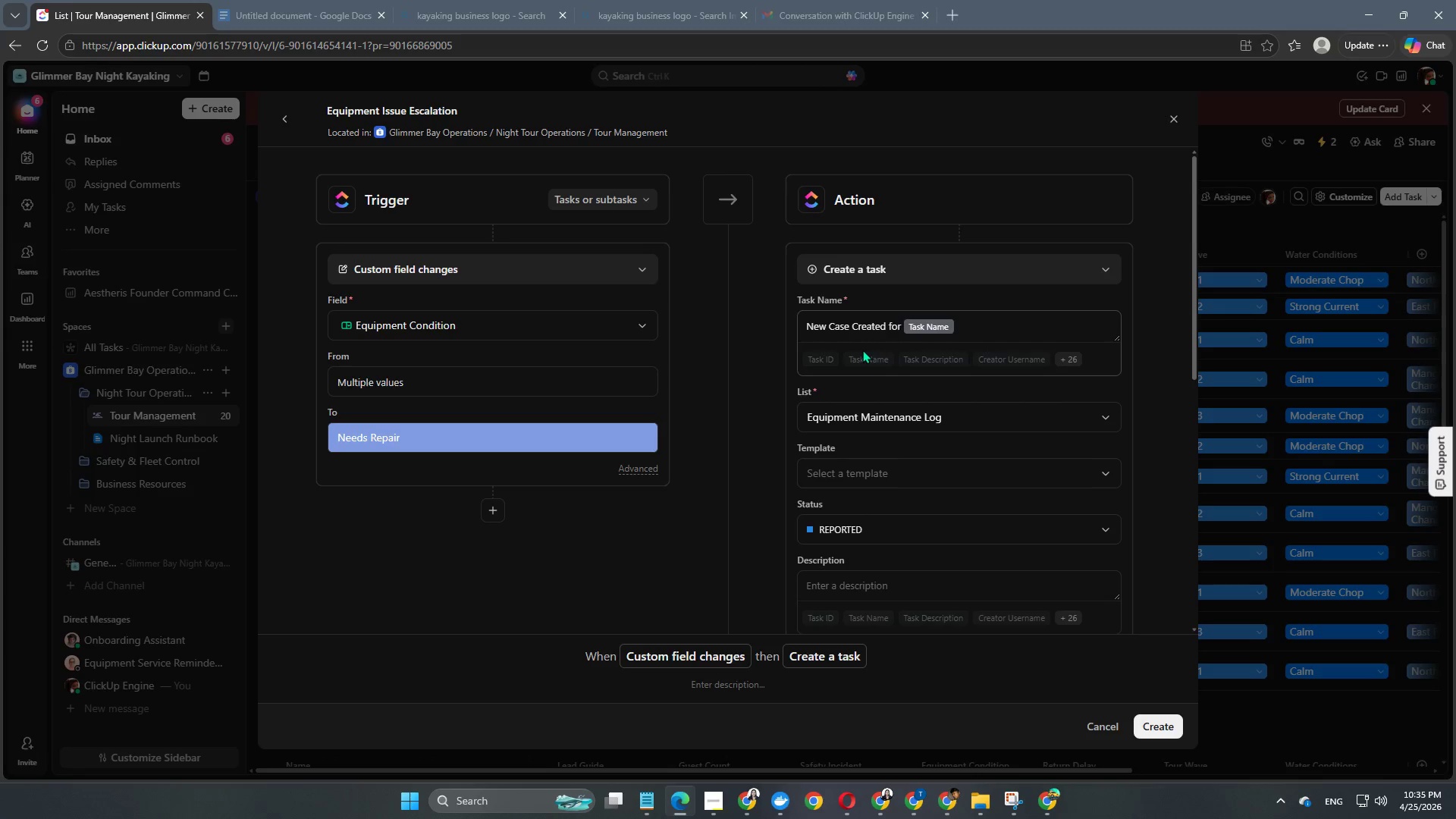 
left_click([758, 374])
 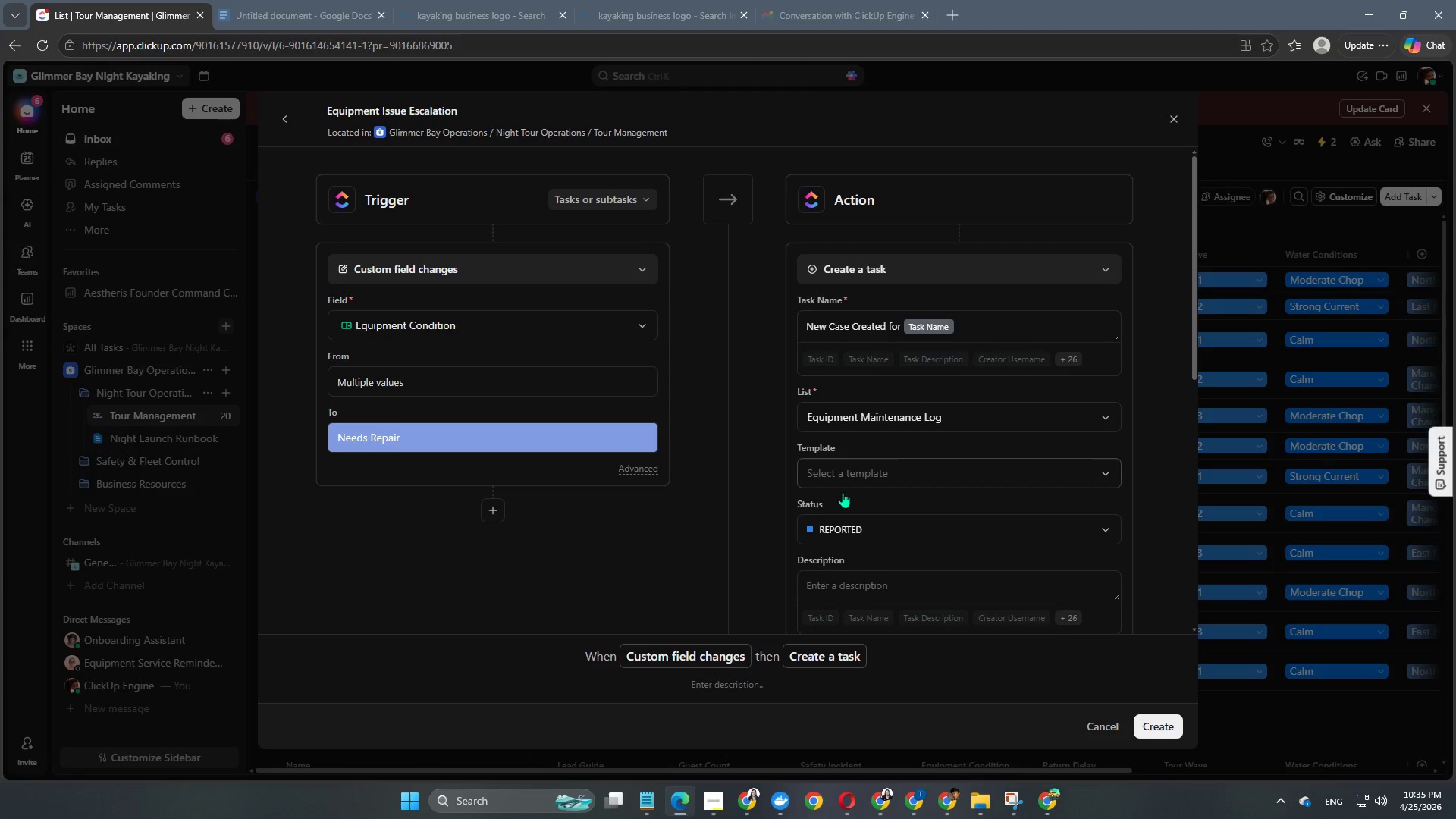 
scroll: coordinate [846, 497], scroll_direction: down, amount: 4.0
 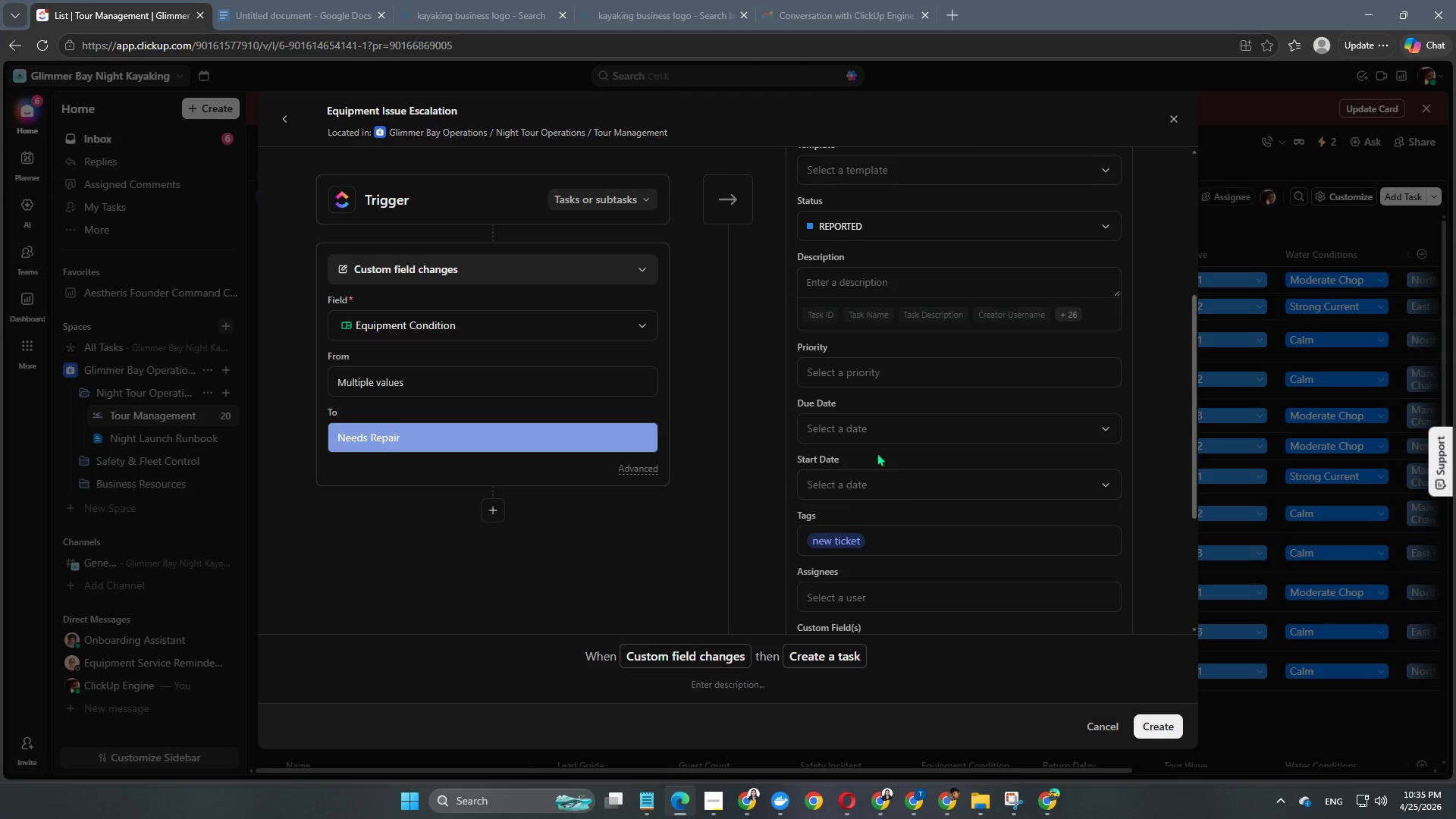 
mouse_move([891, 305])
 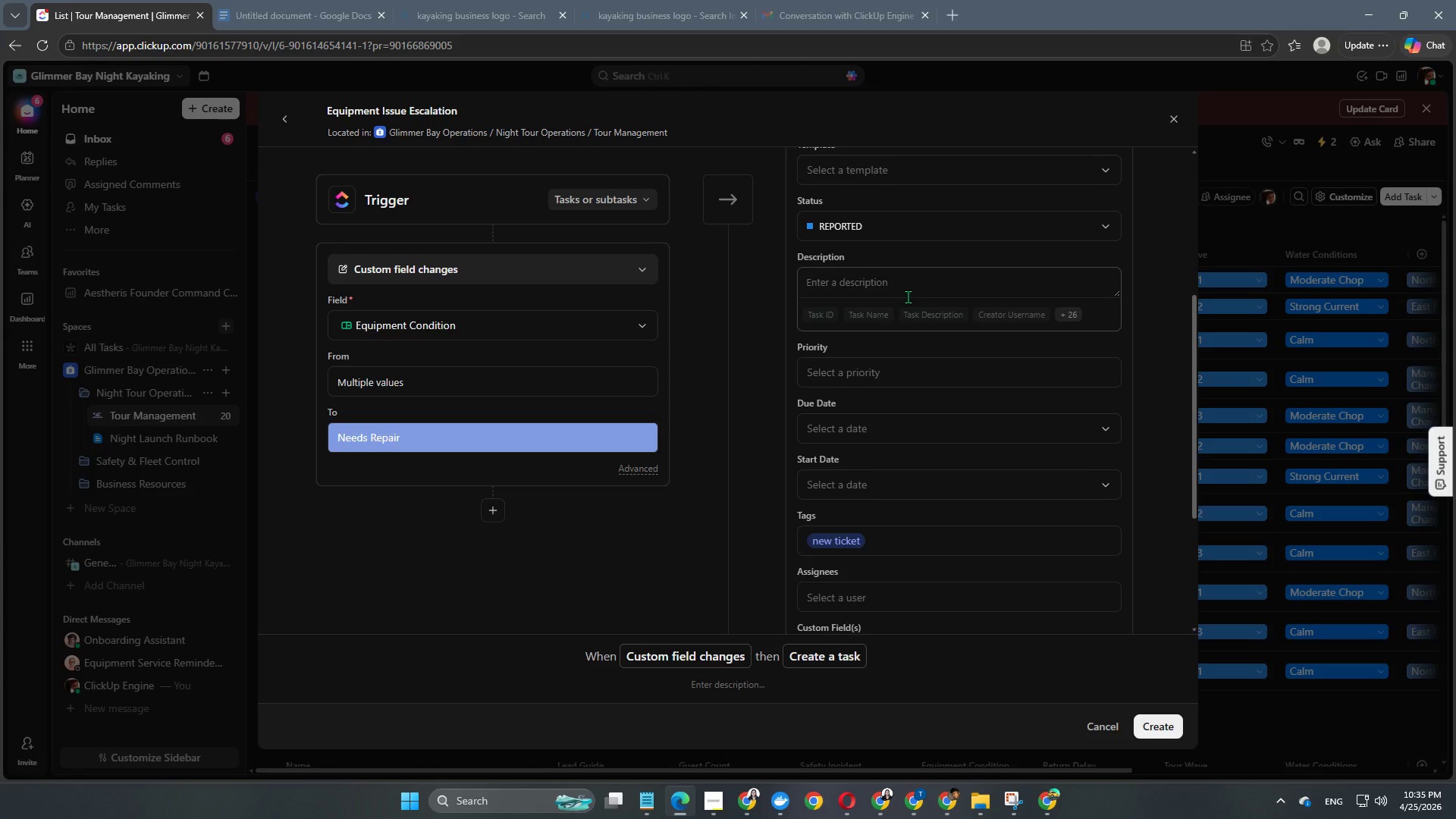 
wait(7.39)
 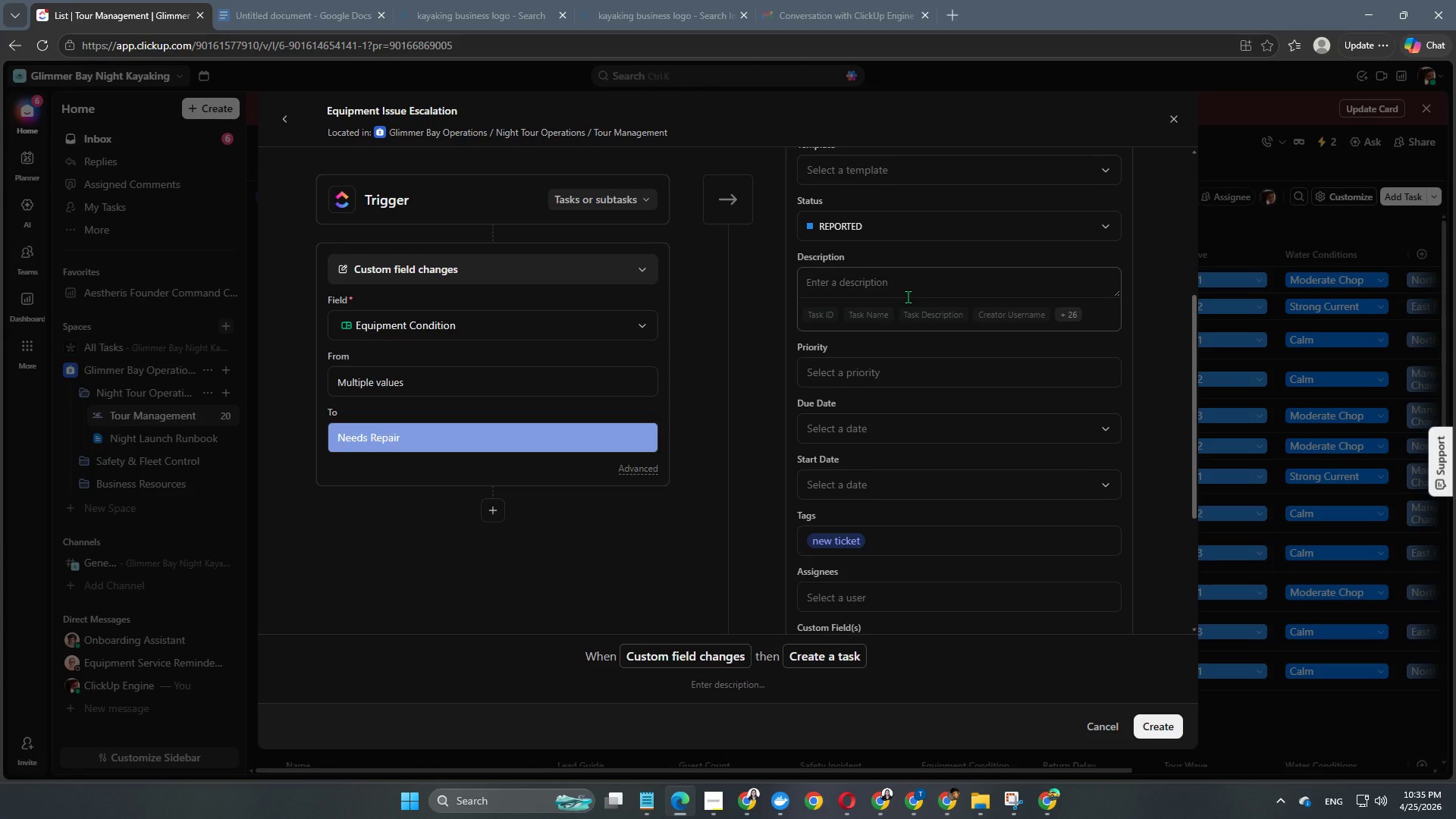 
scroll: coordinate [928, 362], scroll_direction: up, amount: 6.0
 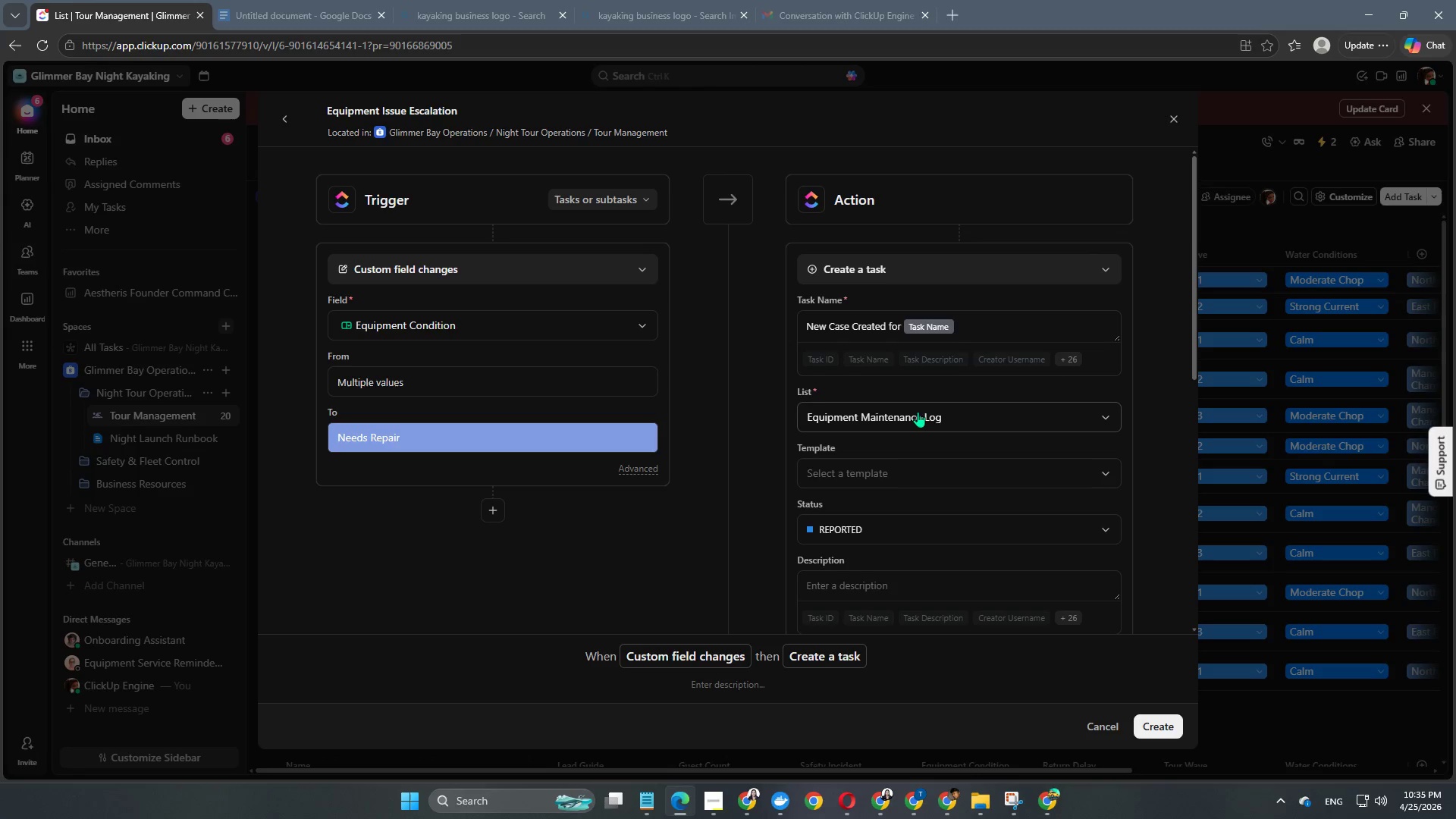 
scroll: coordinate [902, 570], scroll_direction: down, amount: 10.0
 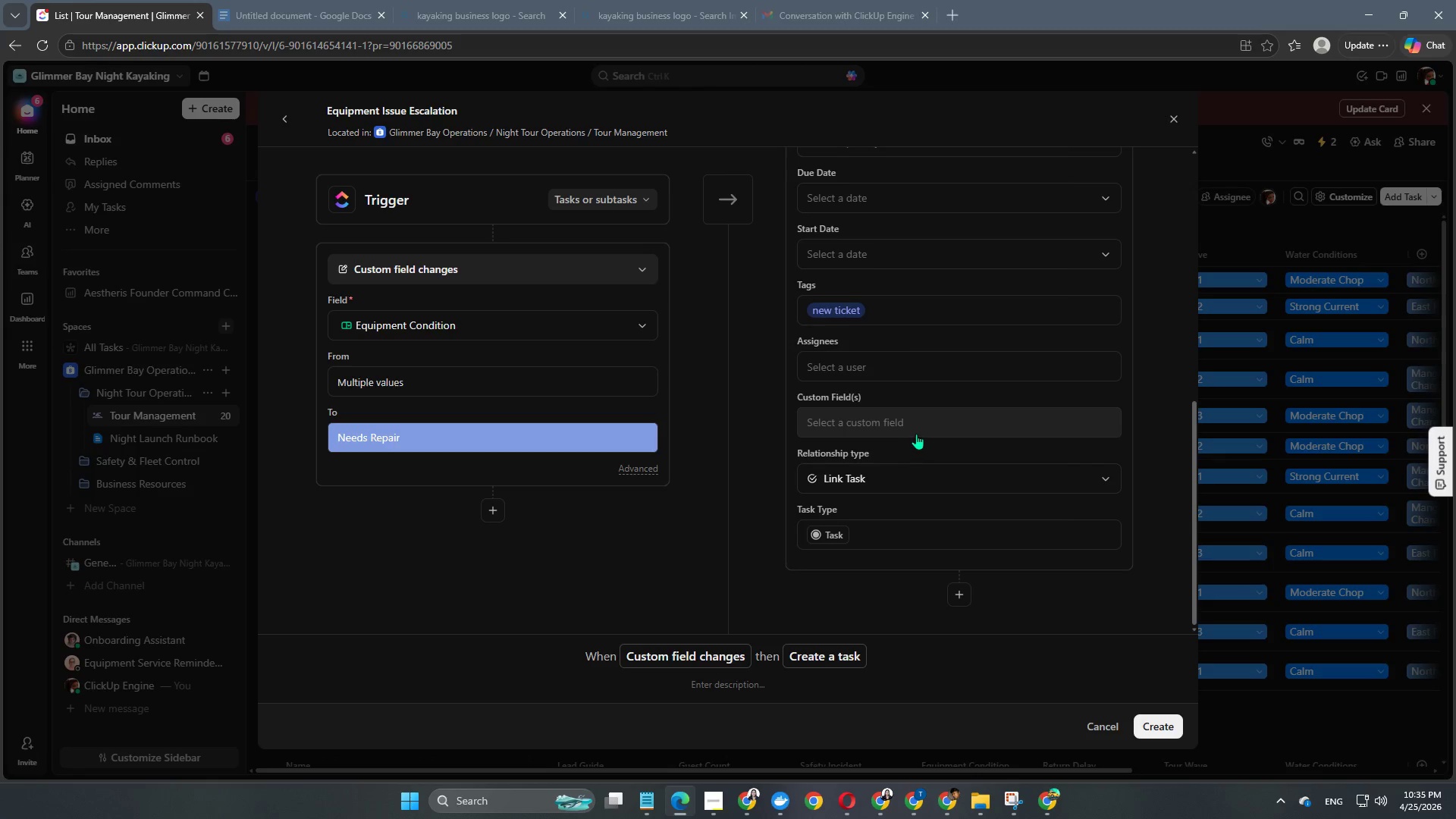 
wait(5.53)
 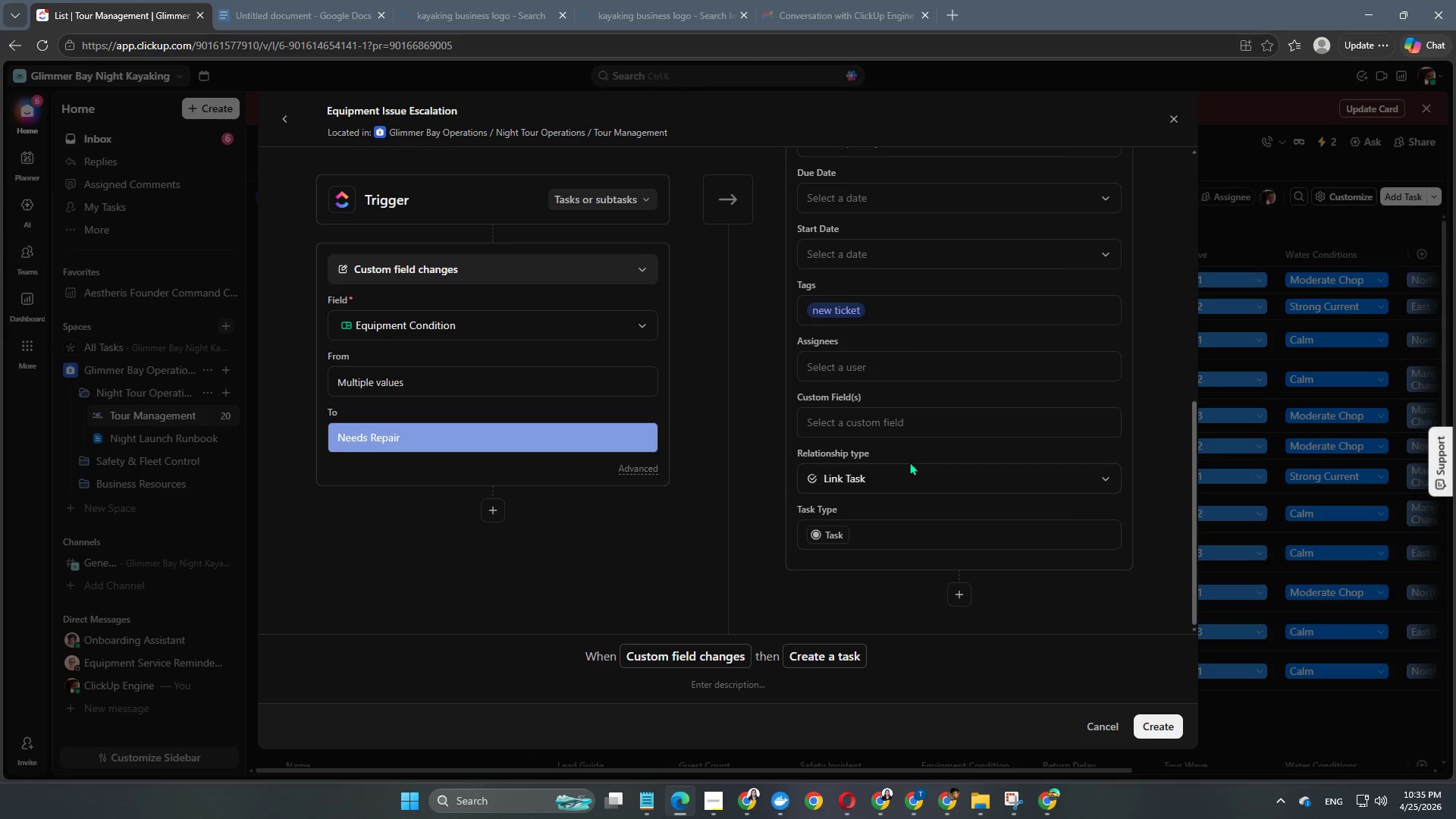 
left_click([962, 592])
 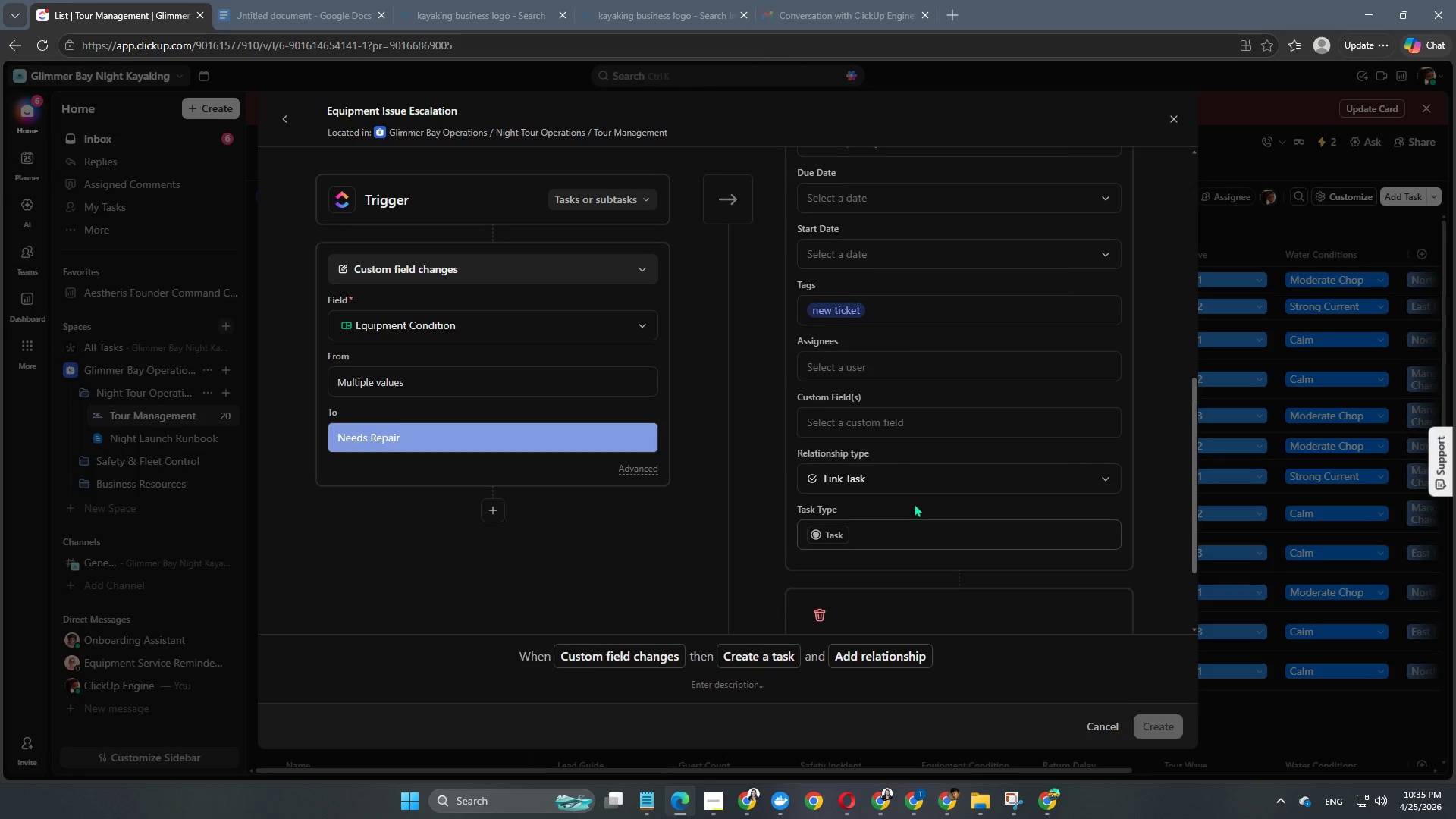 
scroll: coordinate [923, 501], scroll_direction: down, amount: 3.0
 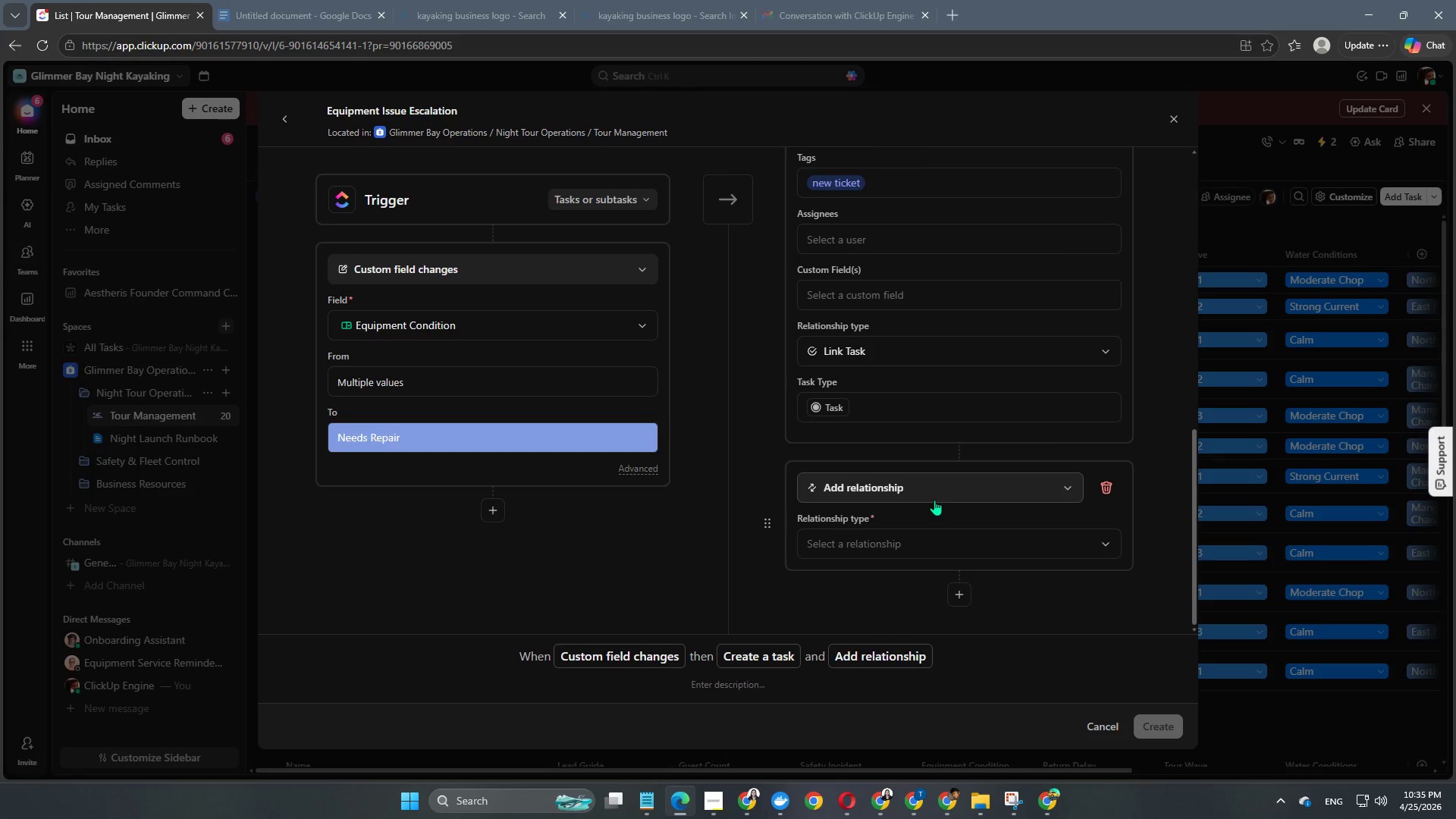 
left_click([934, 500])
 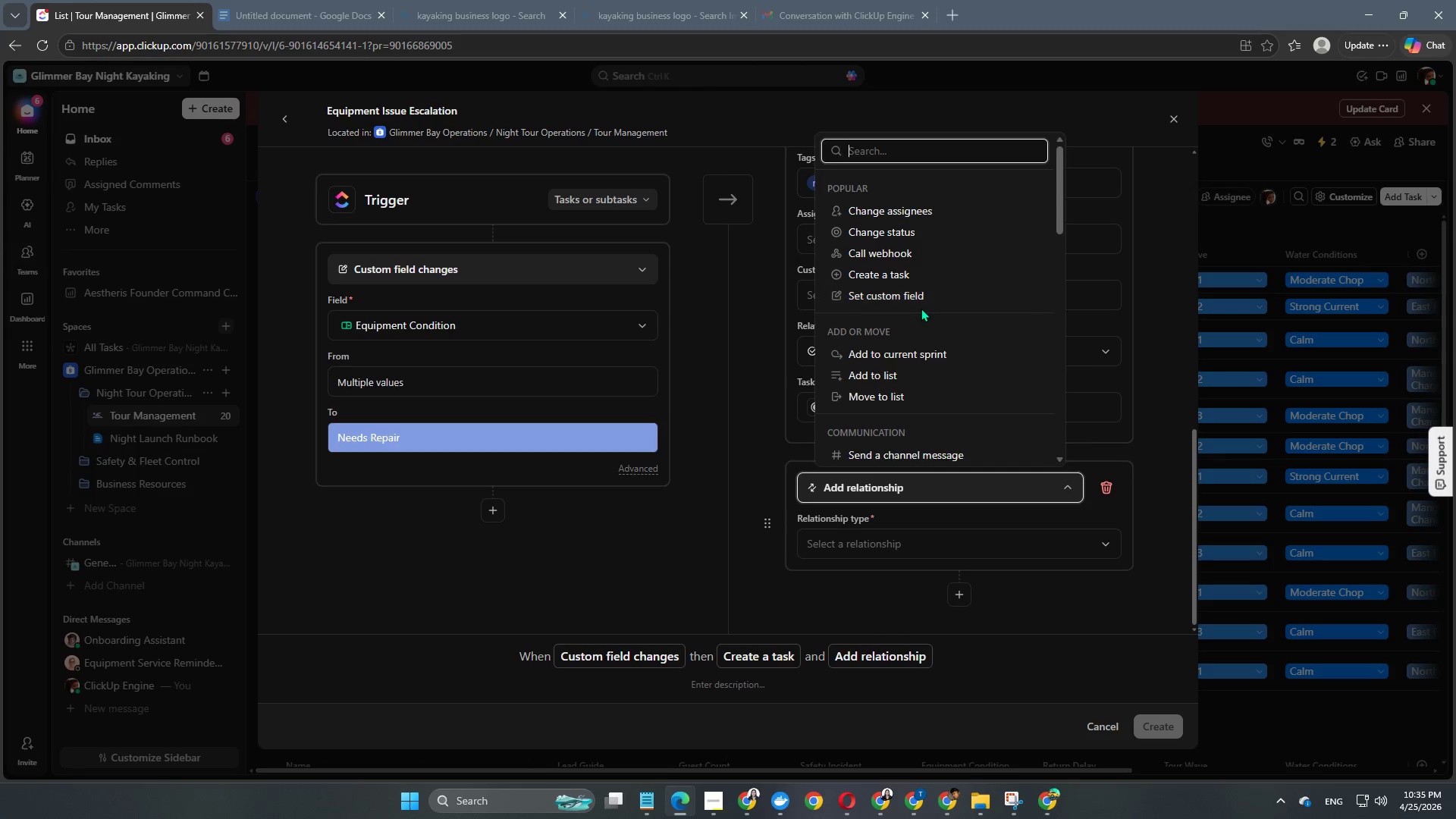 
double_click([928, 295])
 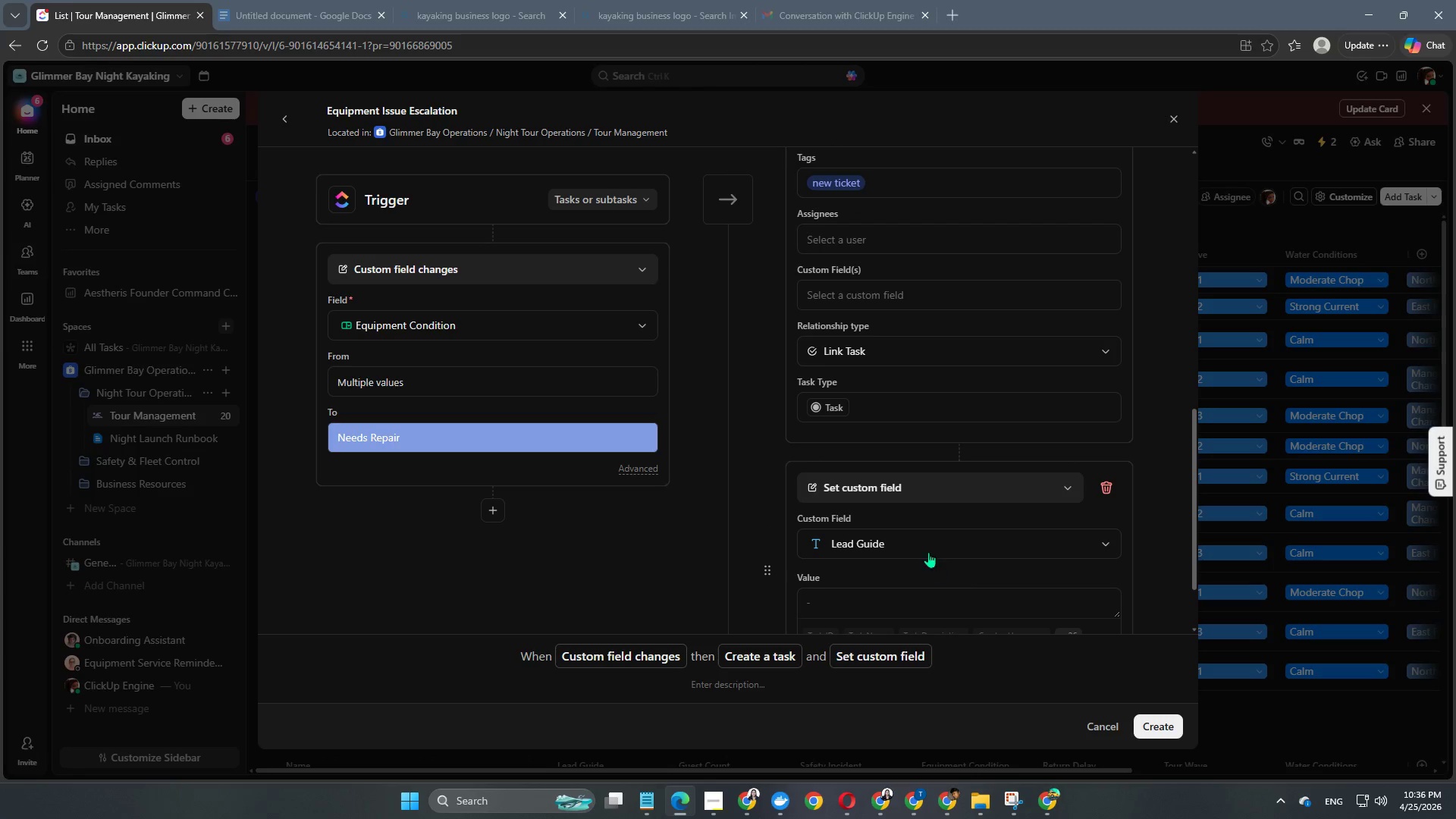 
left_click([962, 449])
 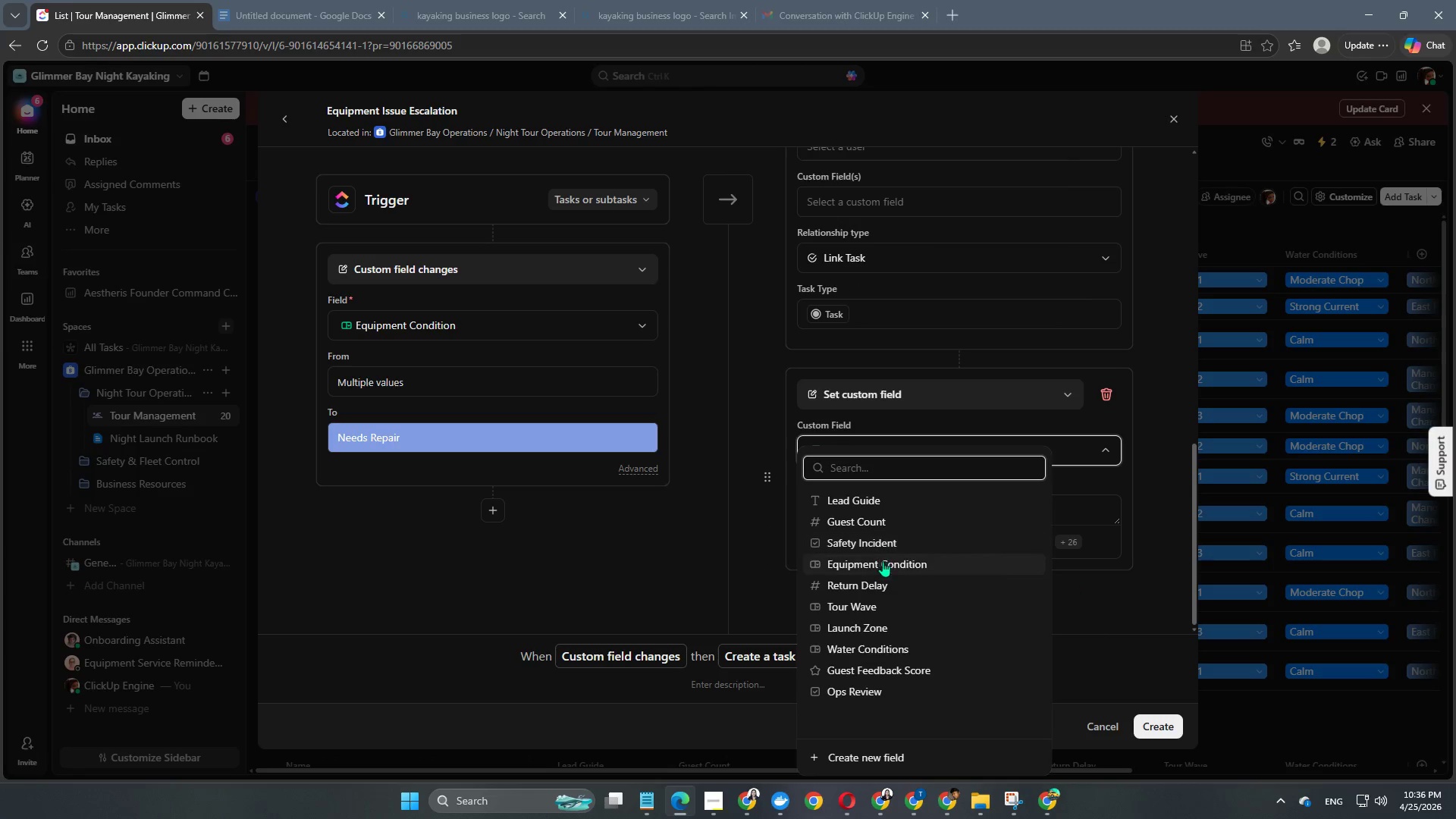 
scroll: coordinate [875, 609], scroll_direction: down, amount: 4.0
 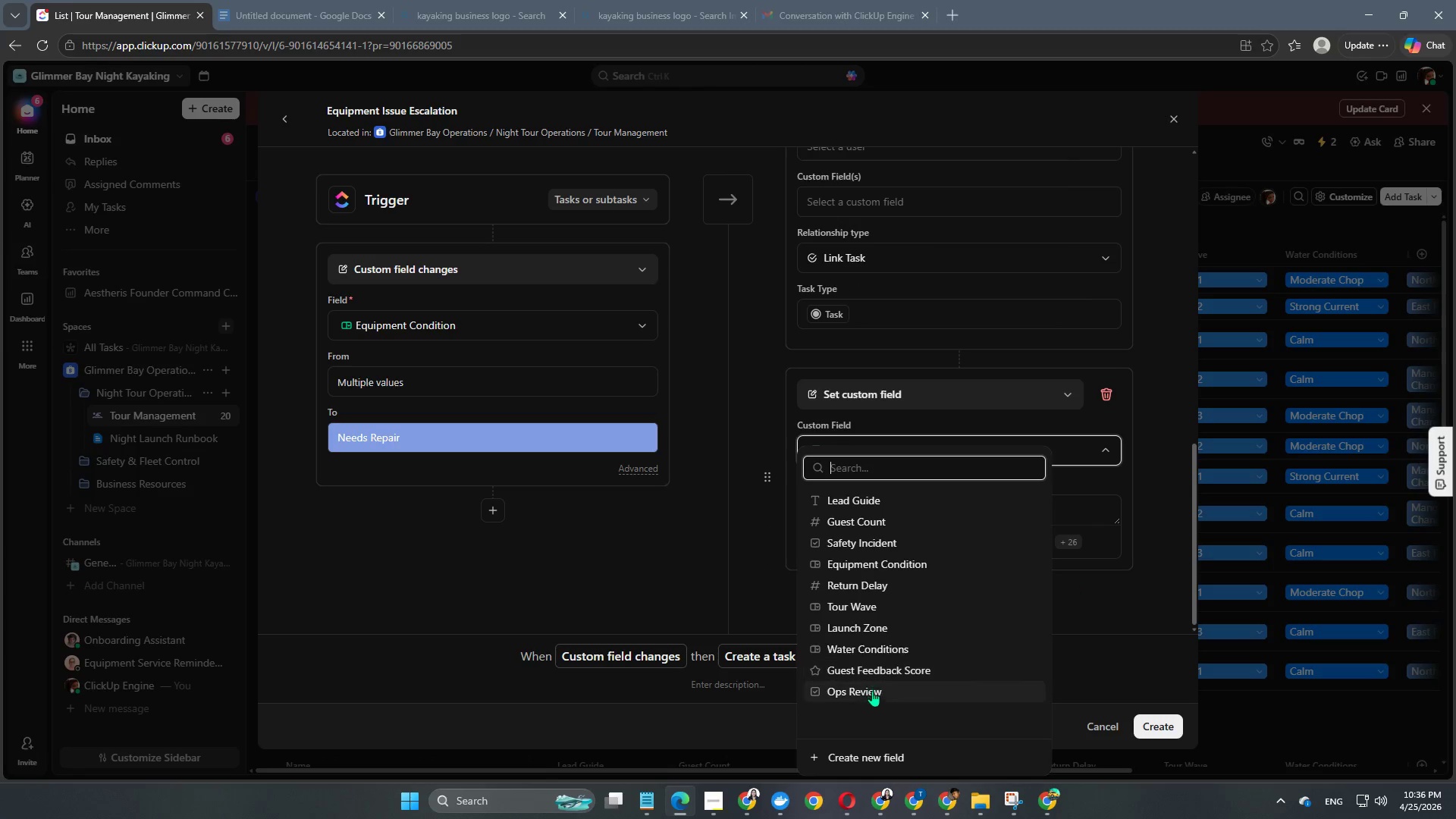 
left_click([872, 692])
 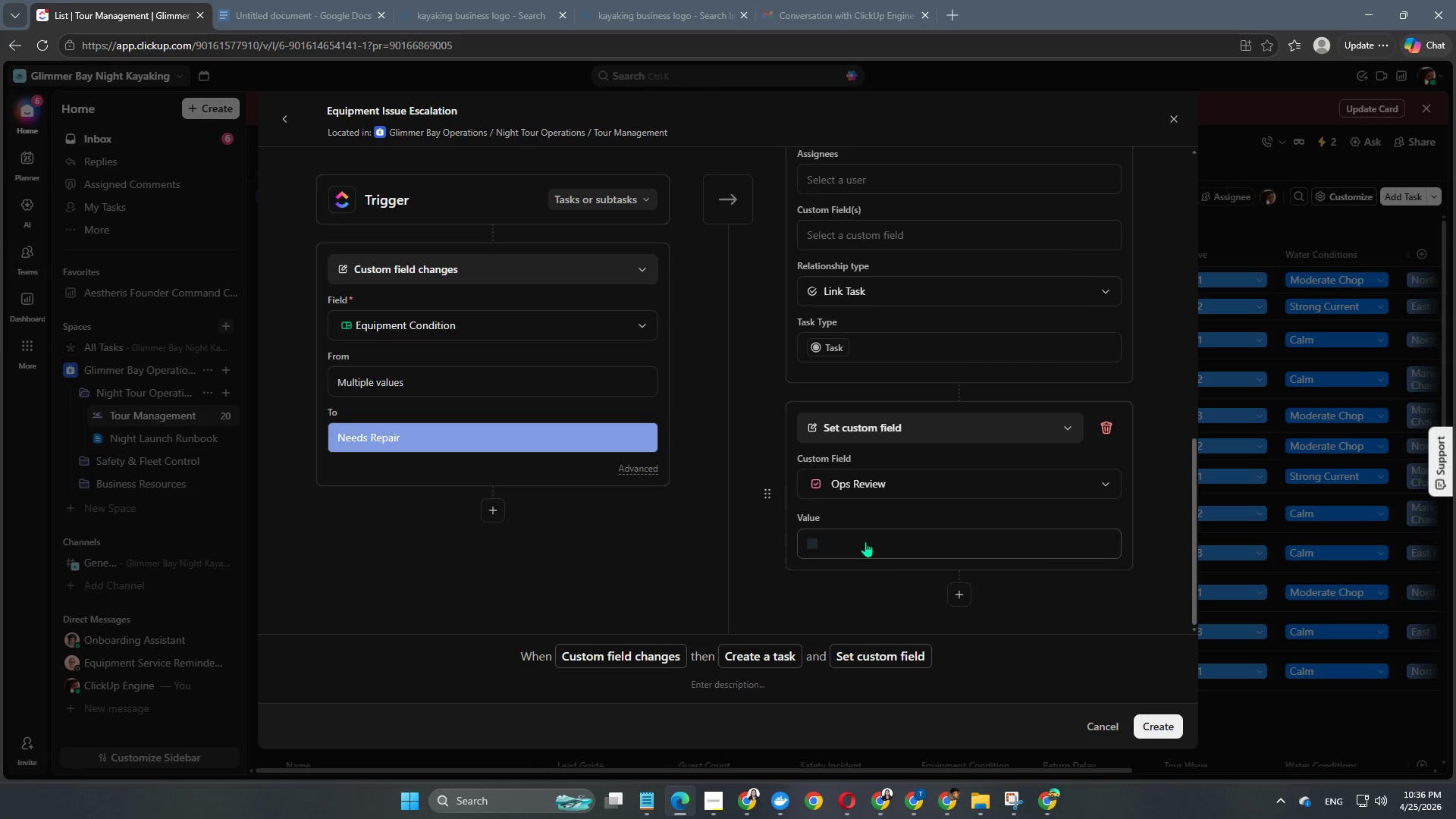 
left_click([865, 541])
 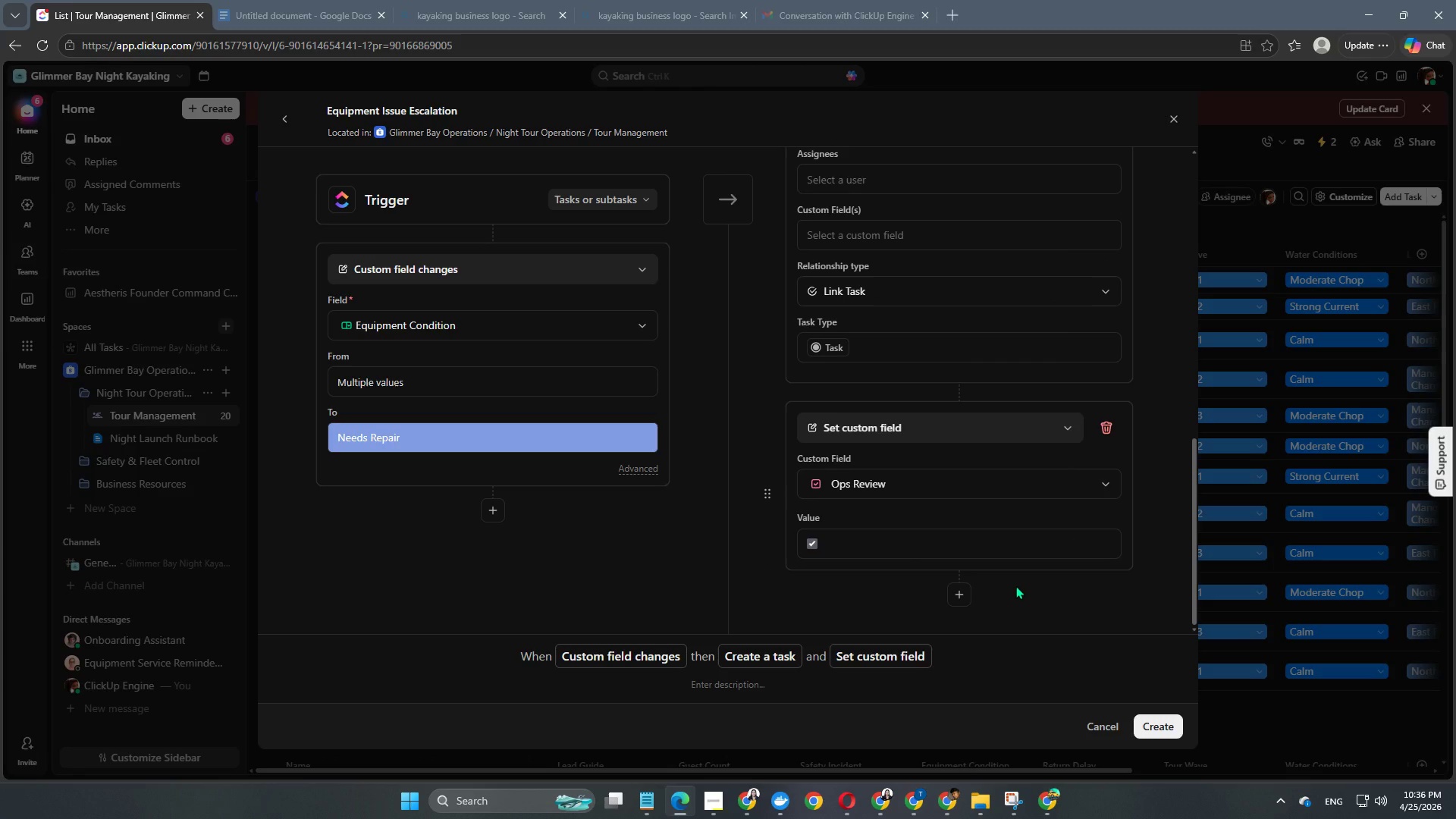 
scroll: coordinate [1015, 585], scroll_direction: down, amount: 1.0
 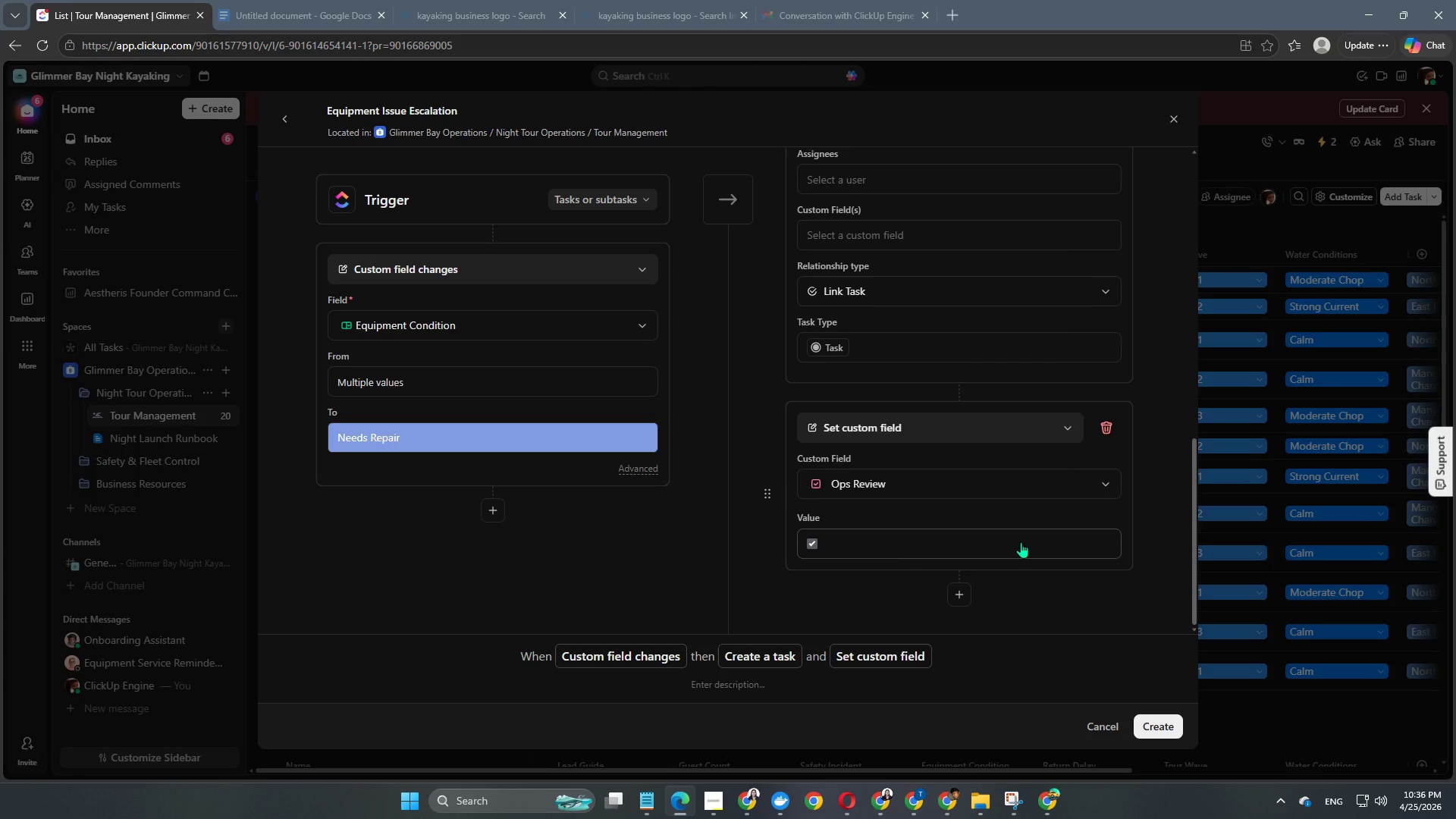 
scroll: coordinate [1021, 541], scroll_direction: up, amount: 18.0
 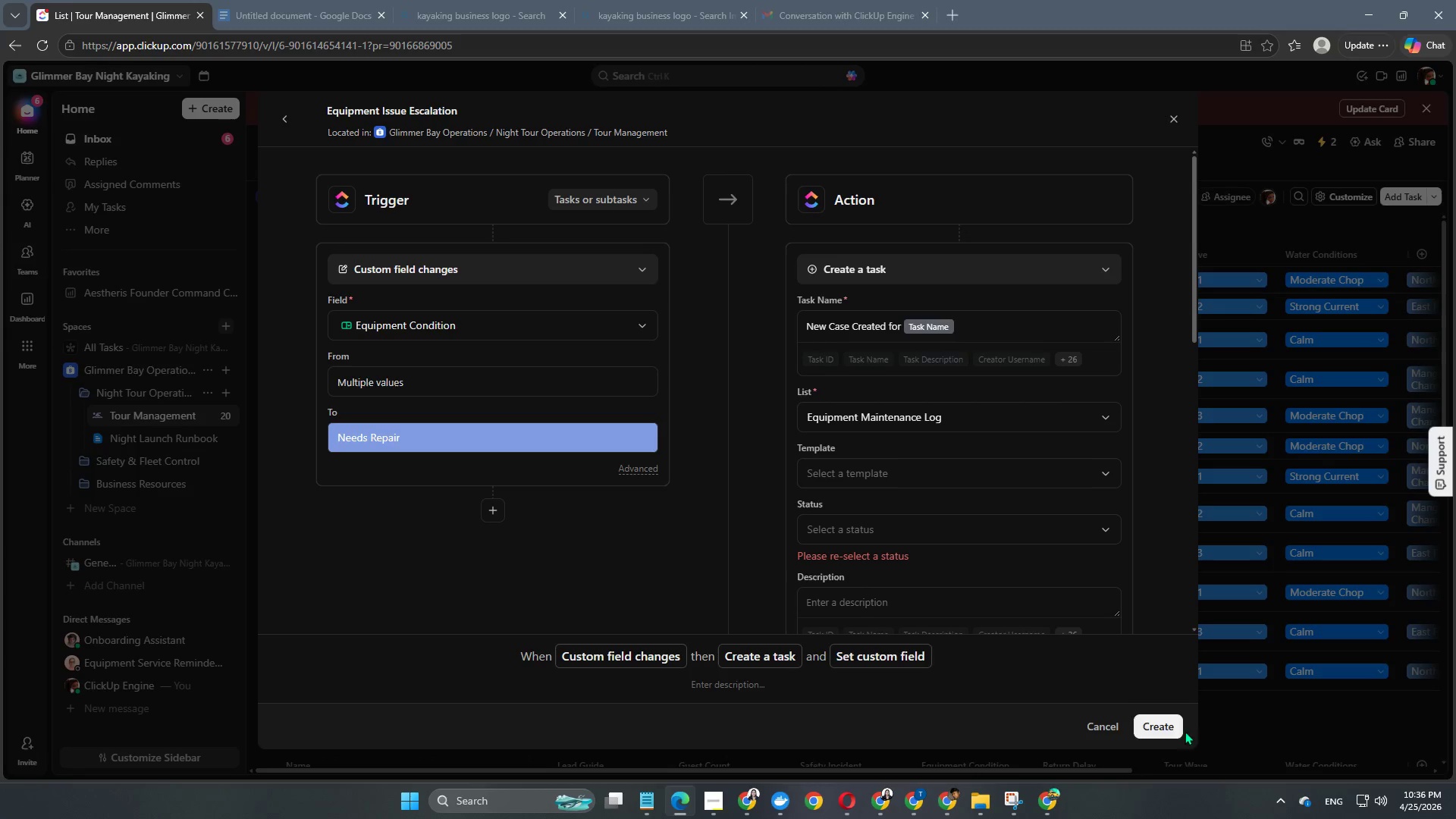 
left_click([1165, 728])
 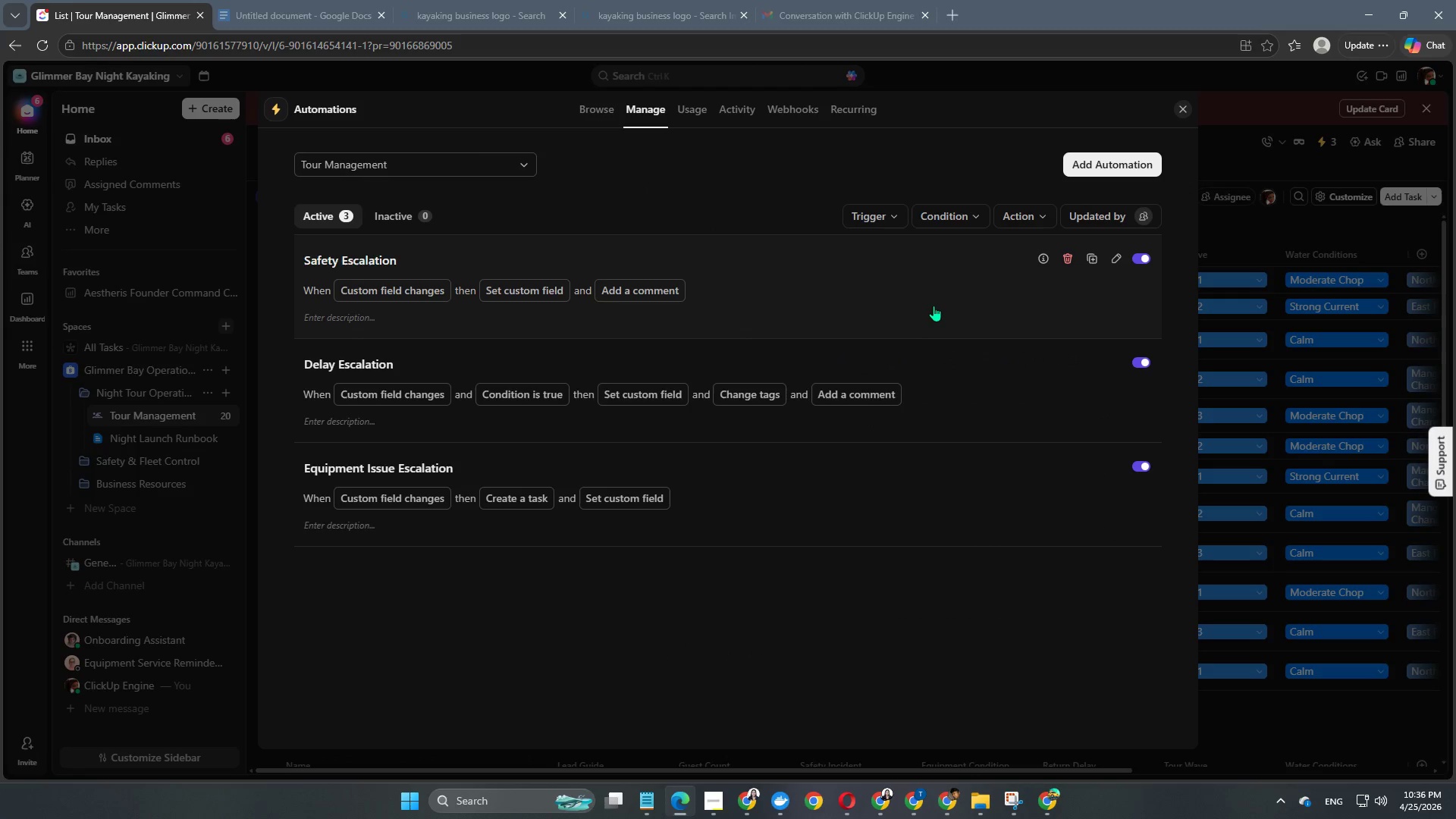 
left_click([1115, 261])
 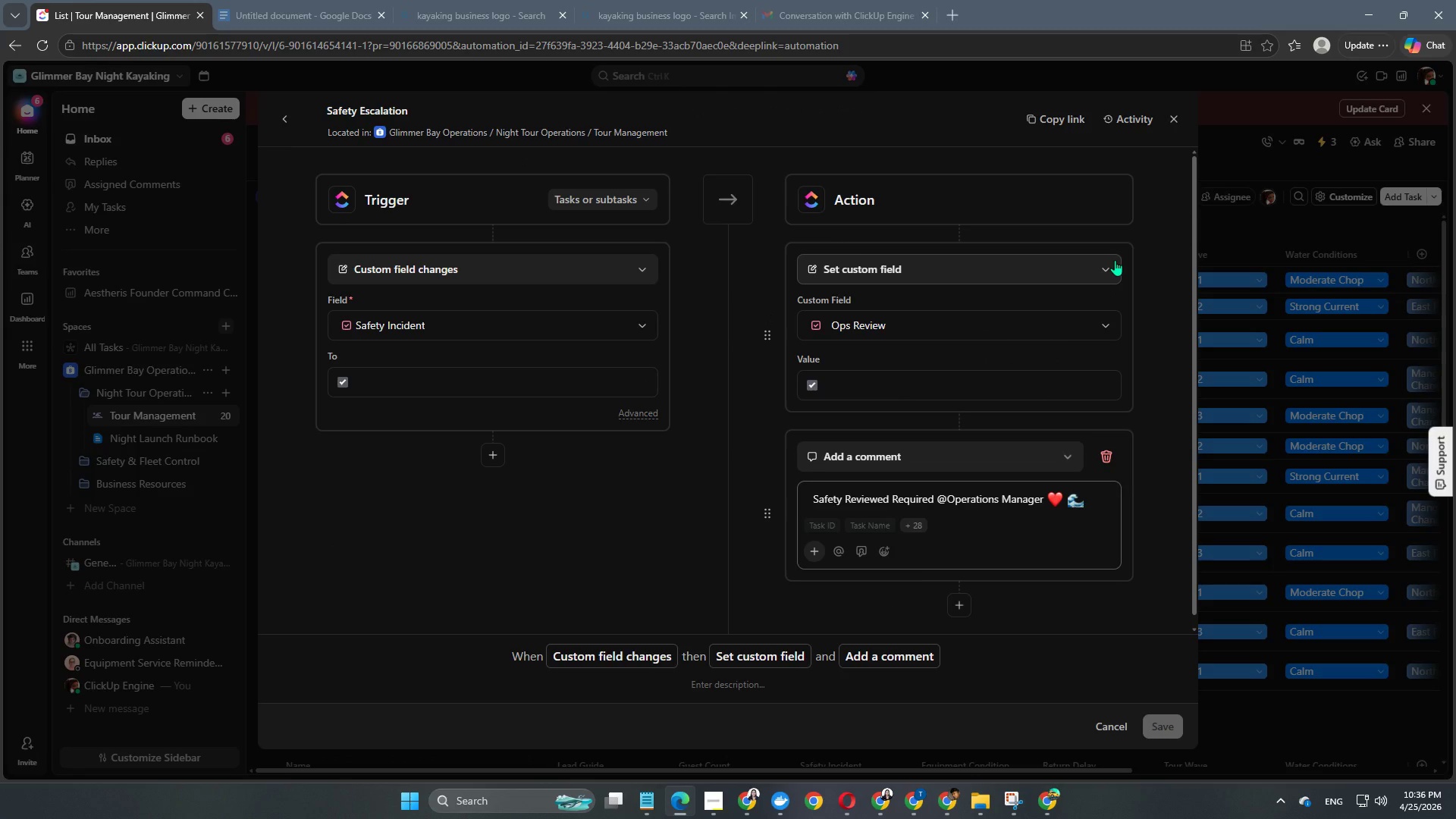 
scroll: coordinate [830, 426], scroll_direction: up, amount: 3.0
 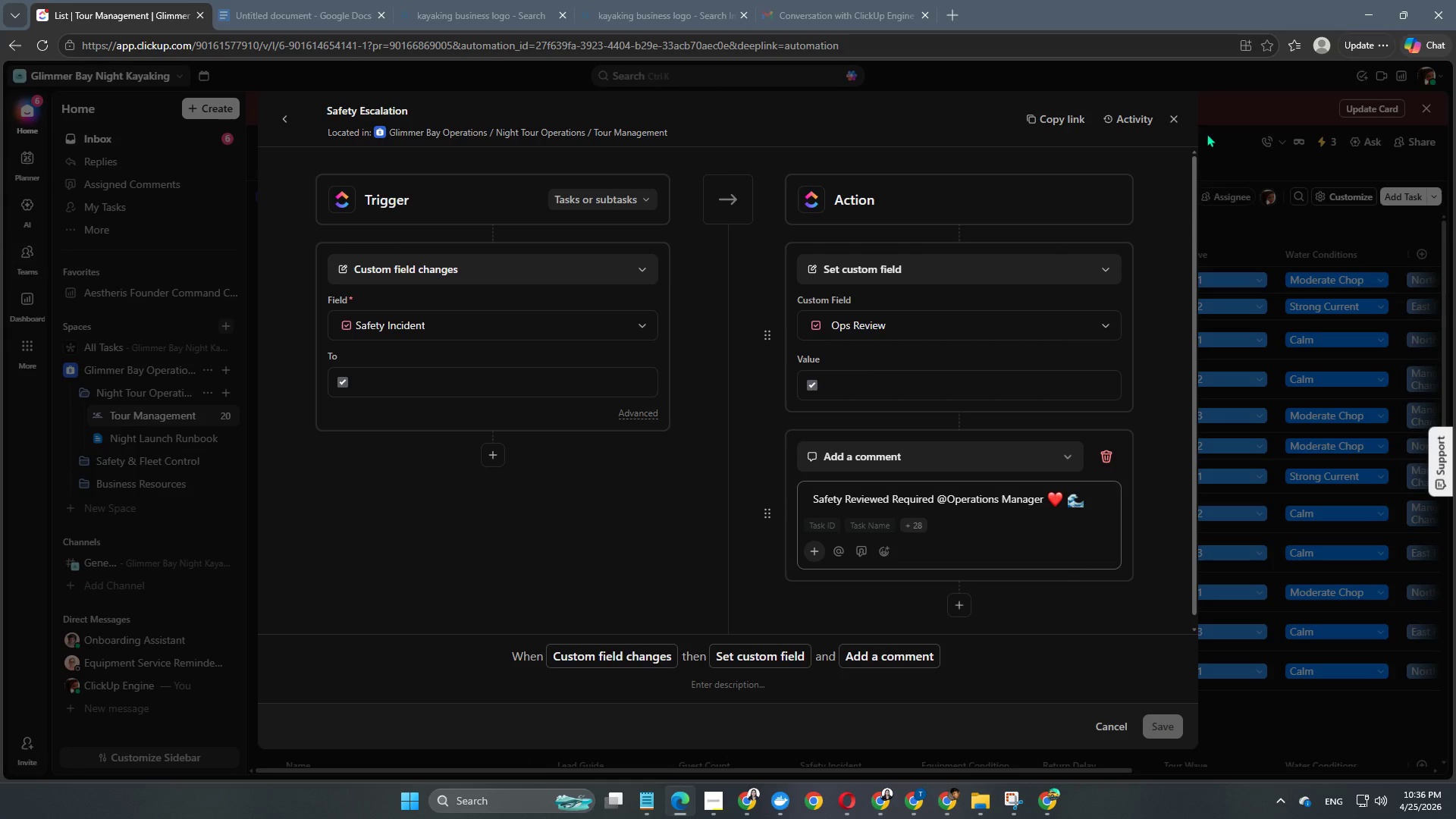 
left_click([1181, 114])
 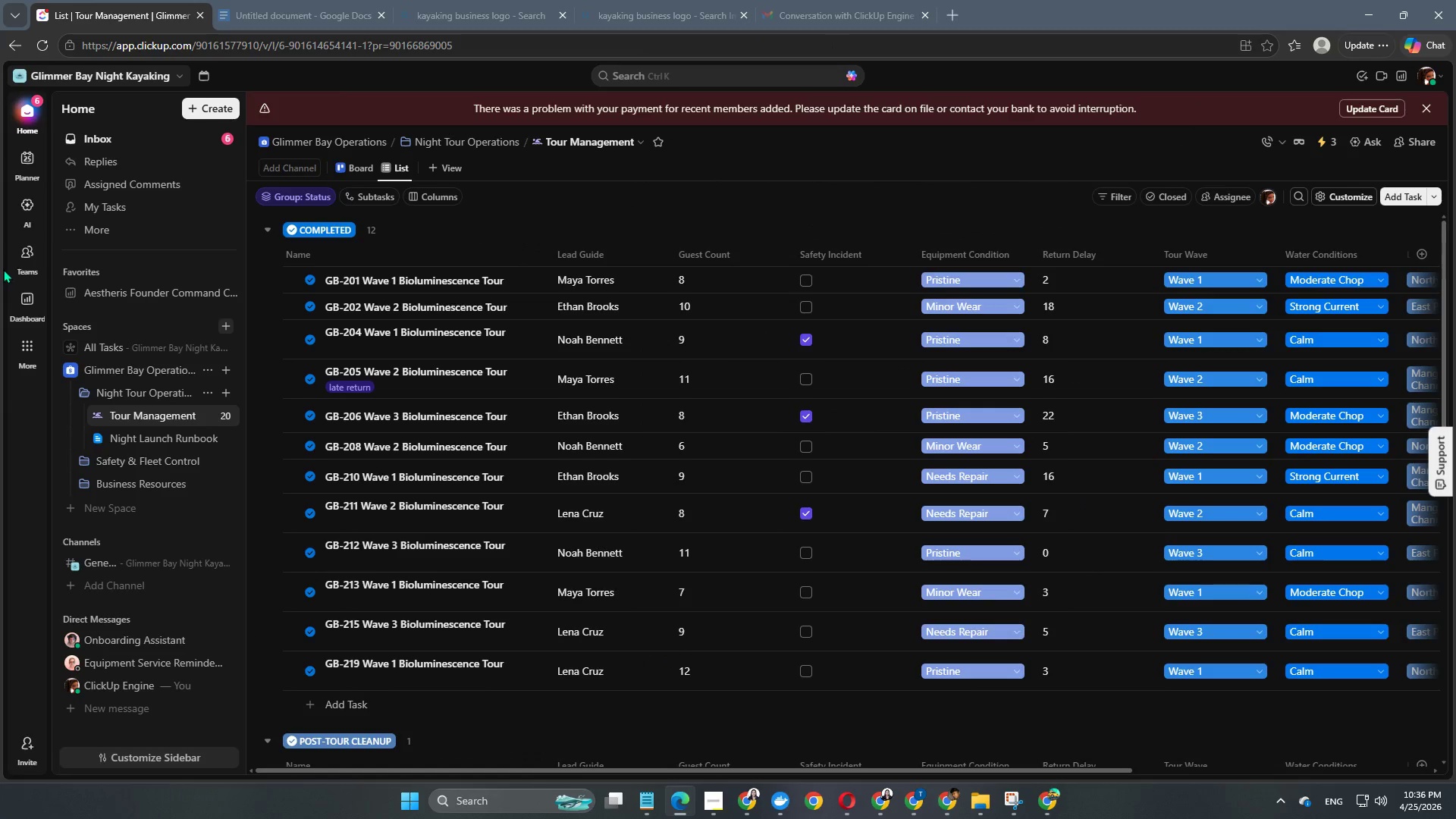 
left_click([210, 411])
 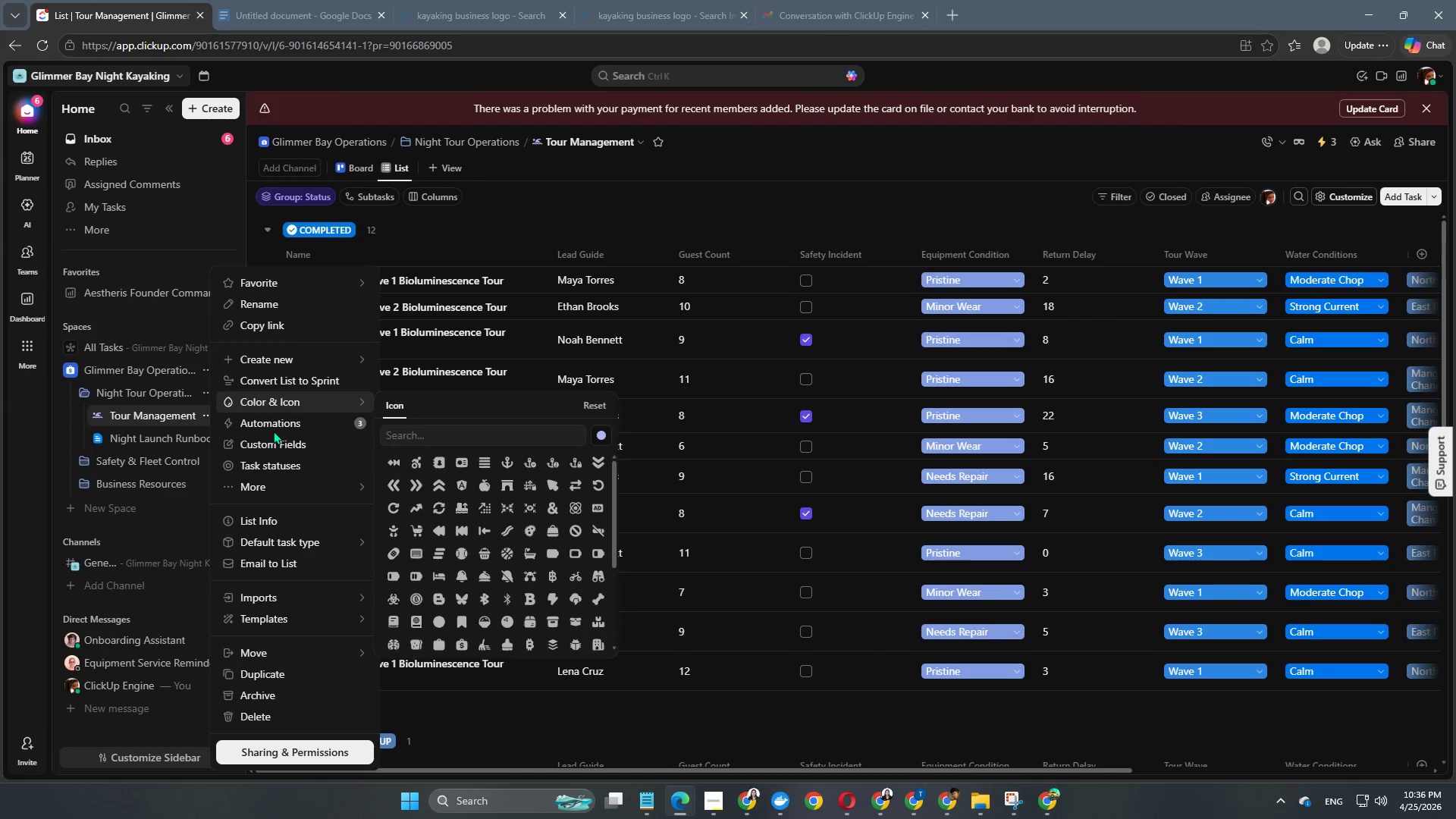 
left_click([283, 428])
 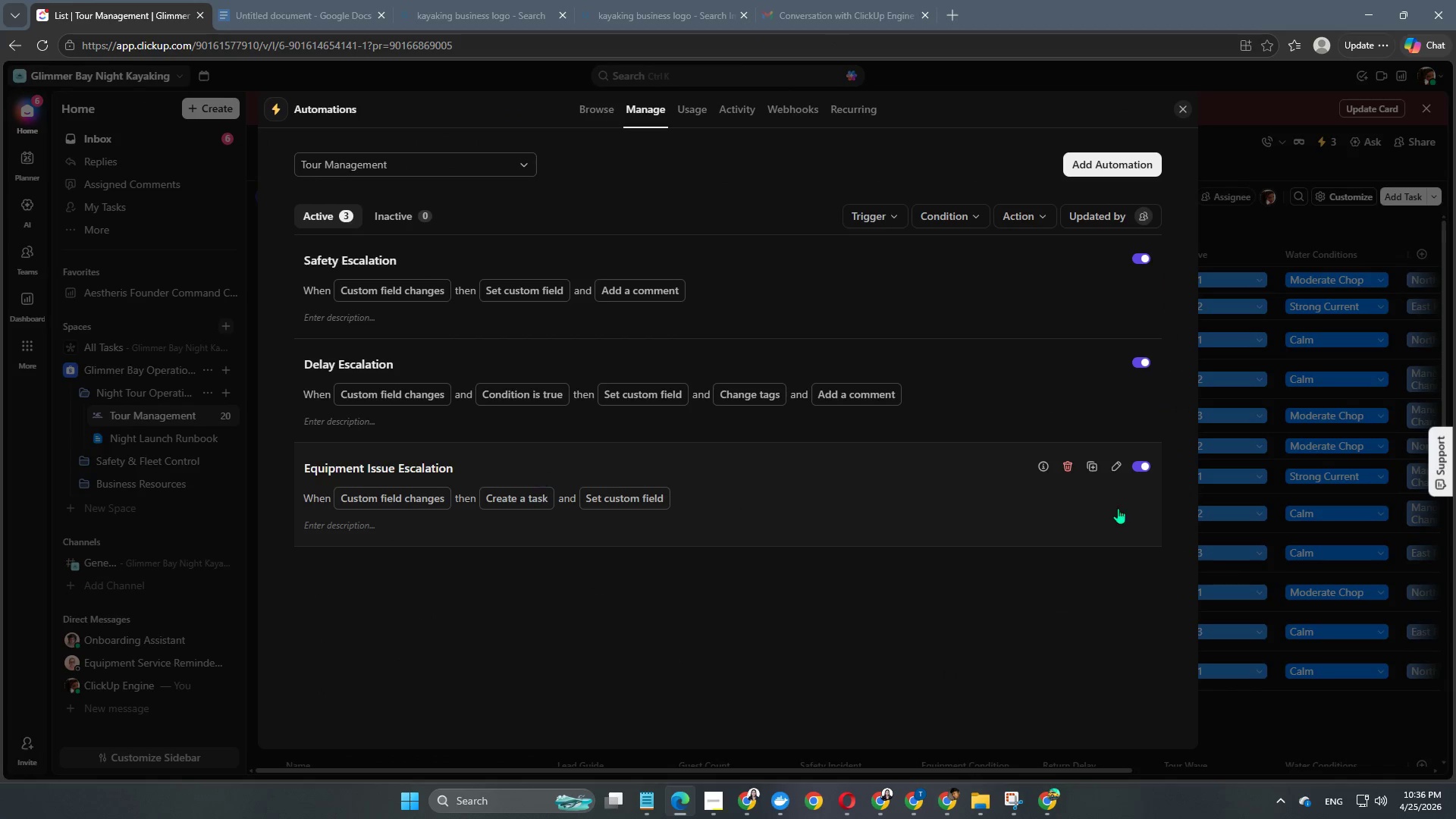 
left_click([1119, 466])
 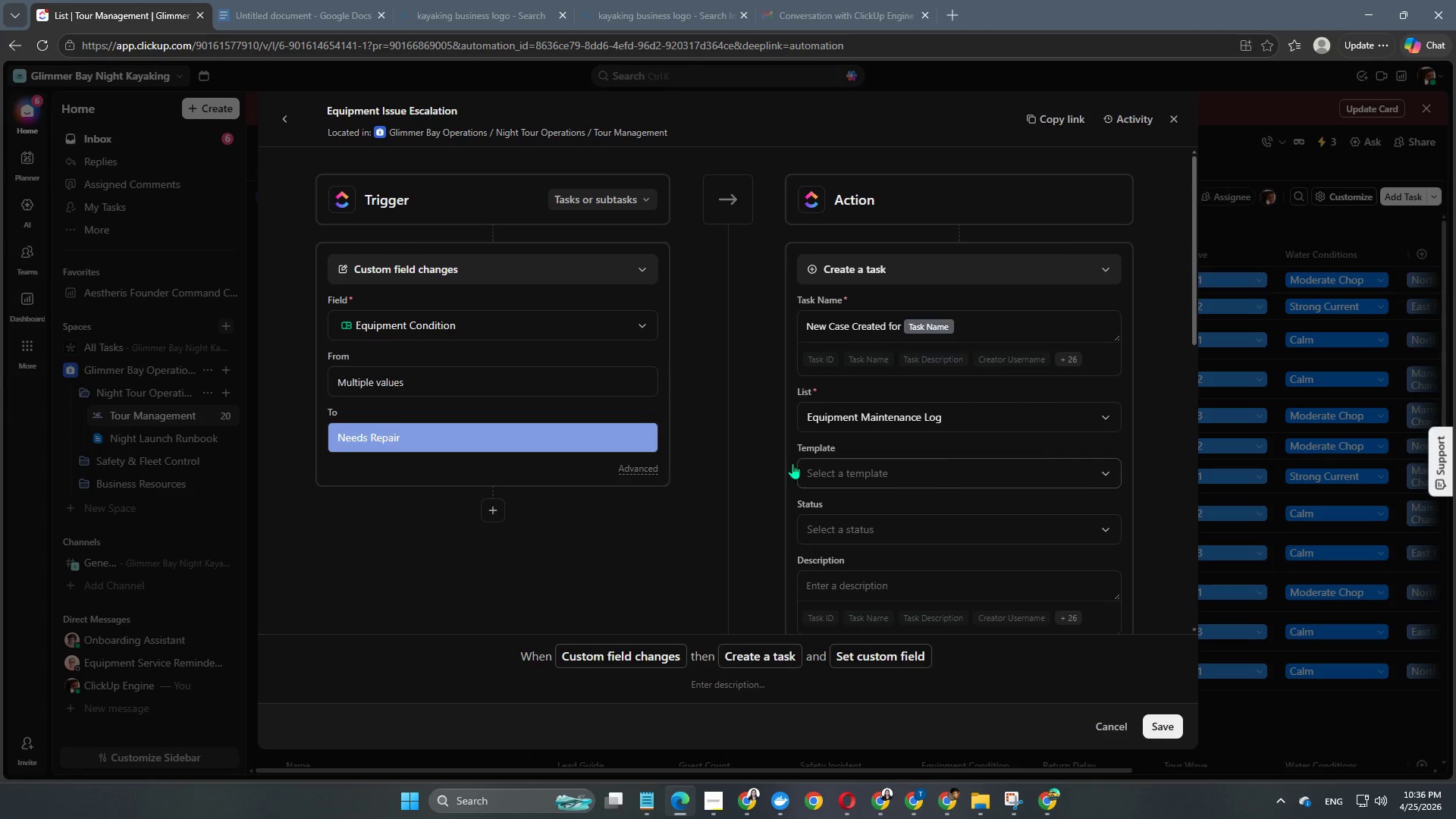 
scroll: coordinate [915, 423], scroll_direction: down, amount: 3.0
 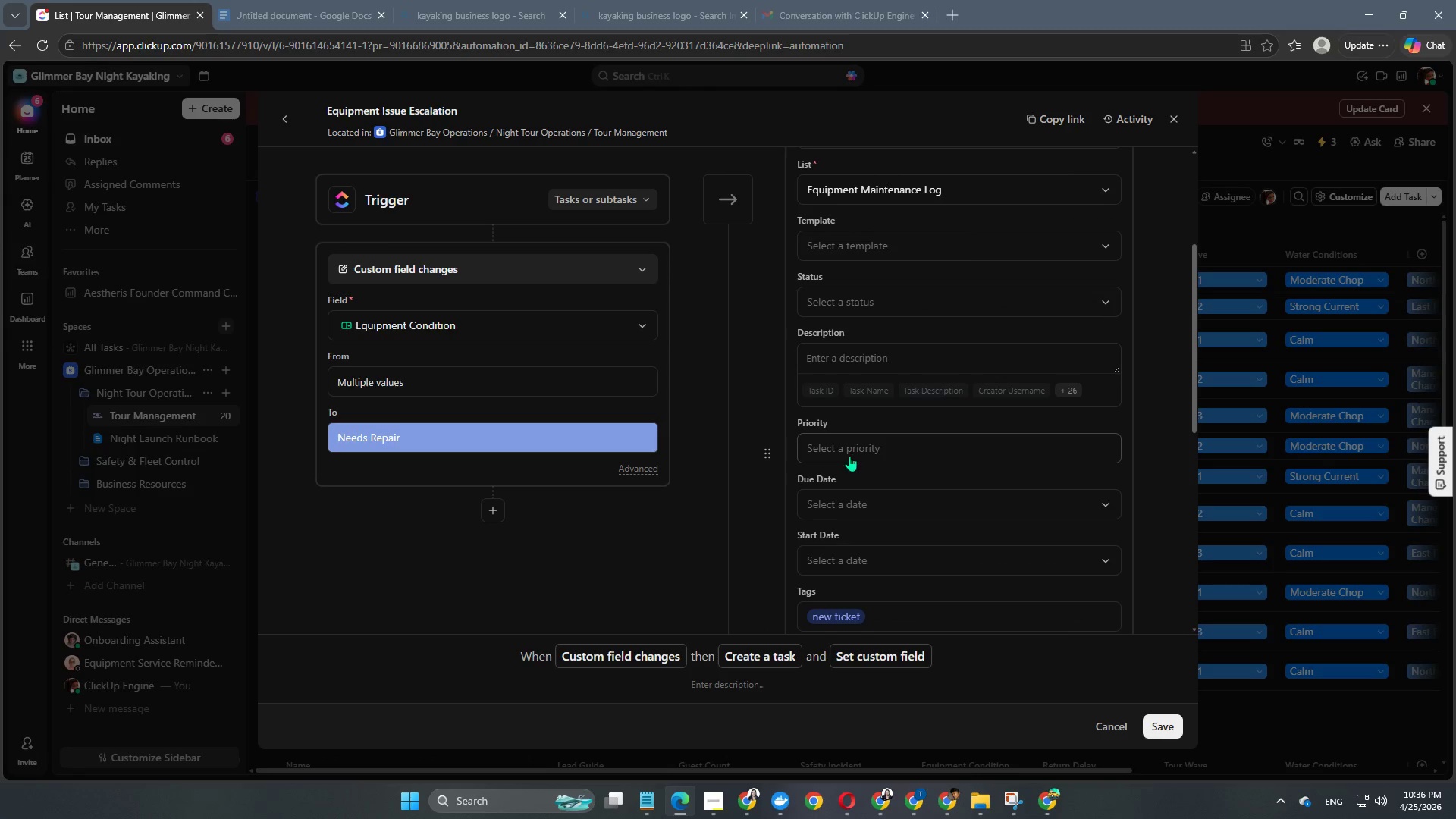 
scroll: coordinate [849, 456], scroll_direction: up, amount: 1.0
 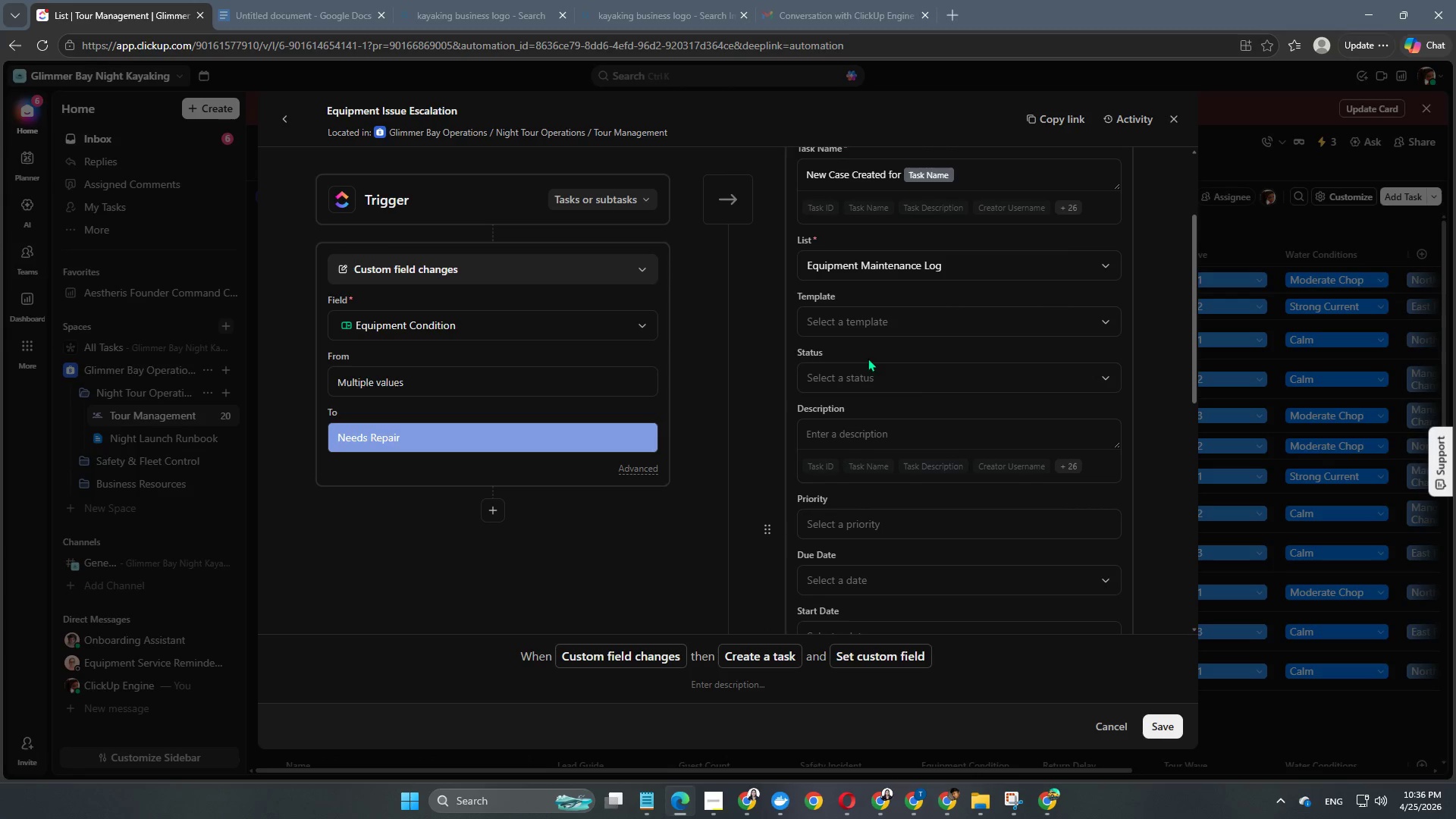 
left_click([856, 372])
 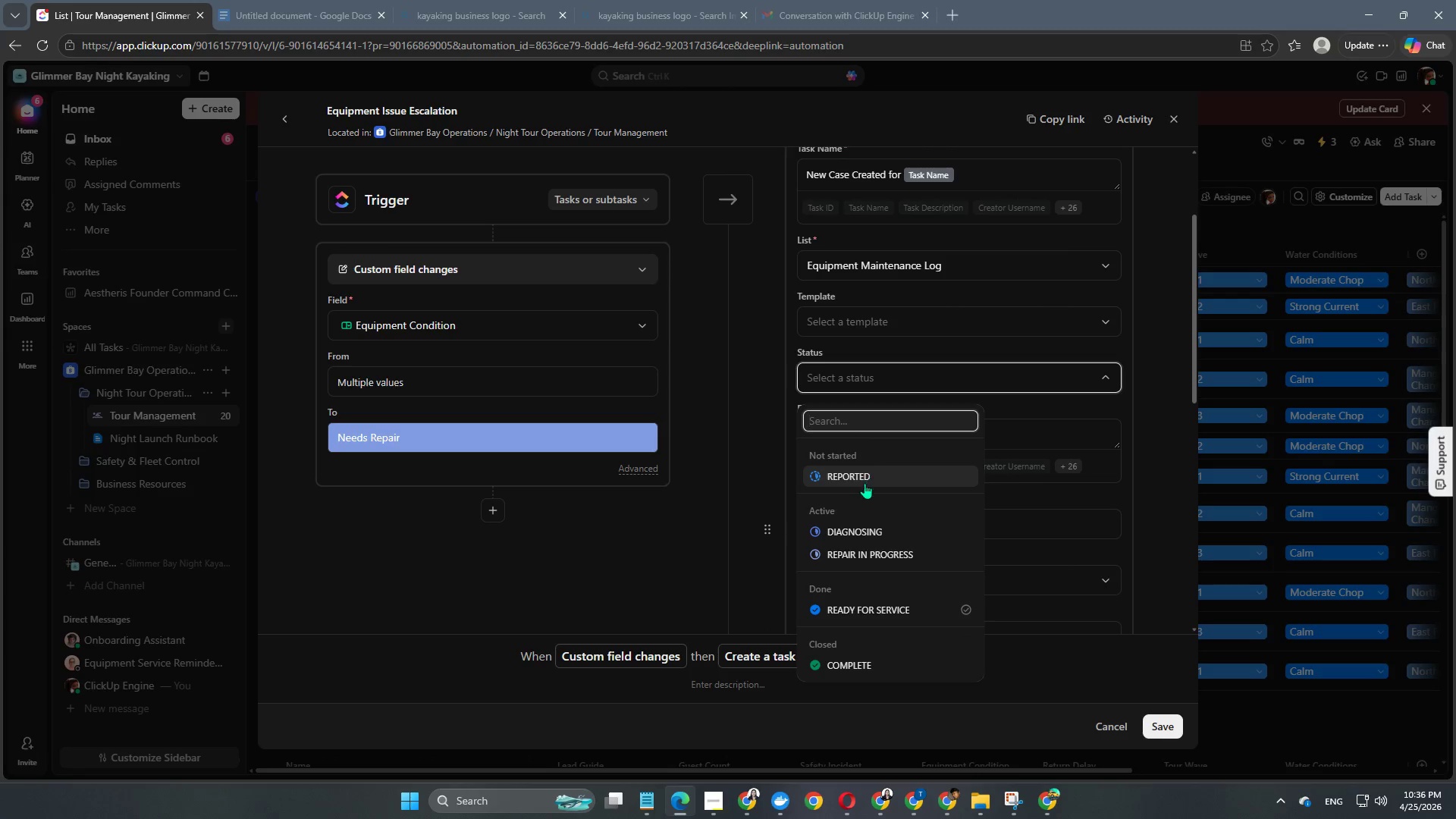 
left_click([865, 474])
 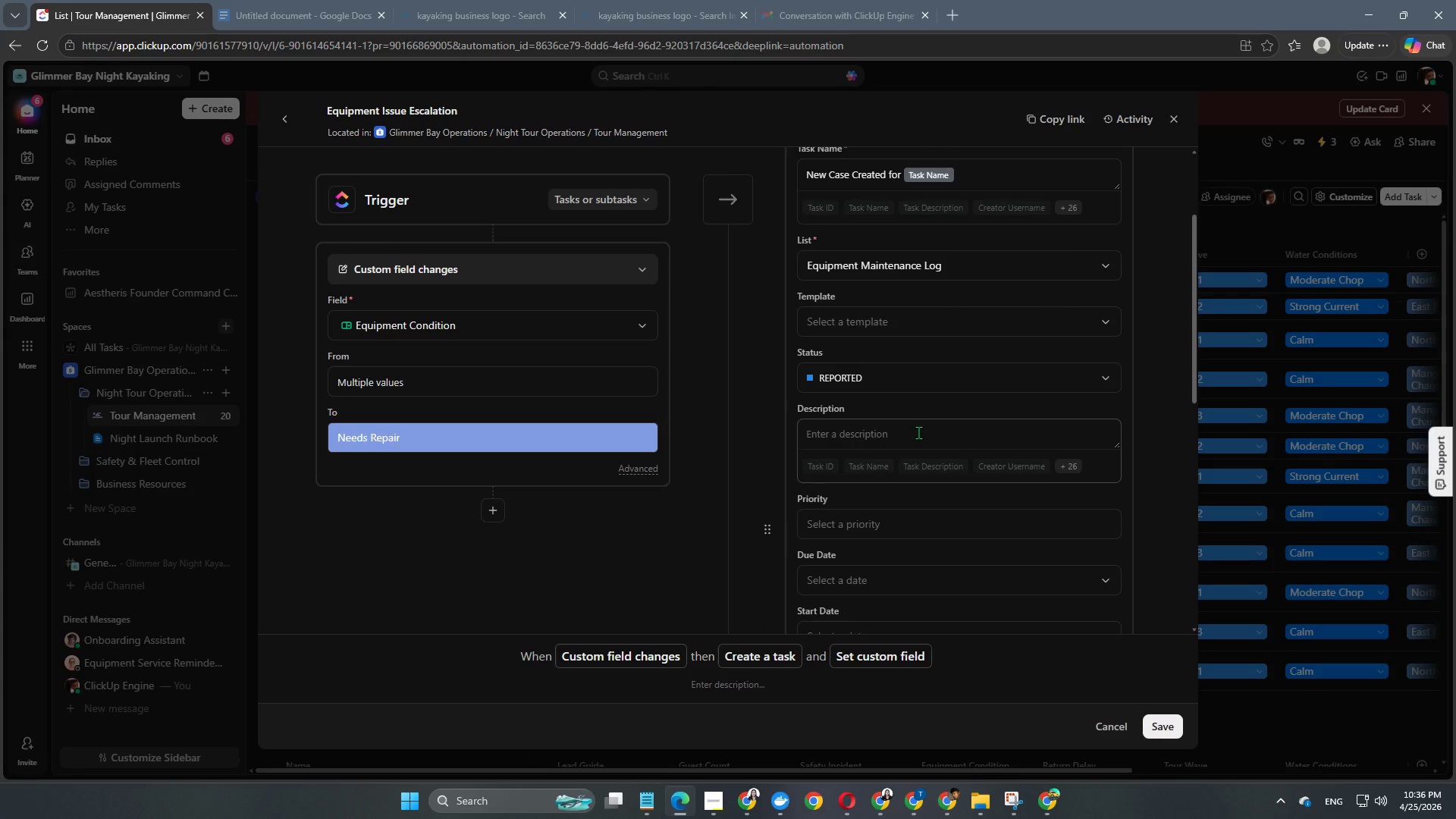 
scroll: coordinate [918, 432], scroll_direction: up, amount: 2.0
 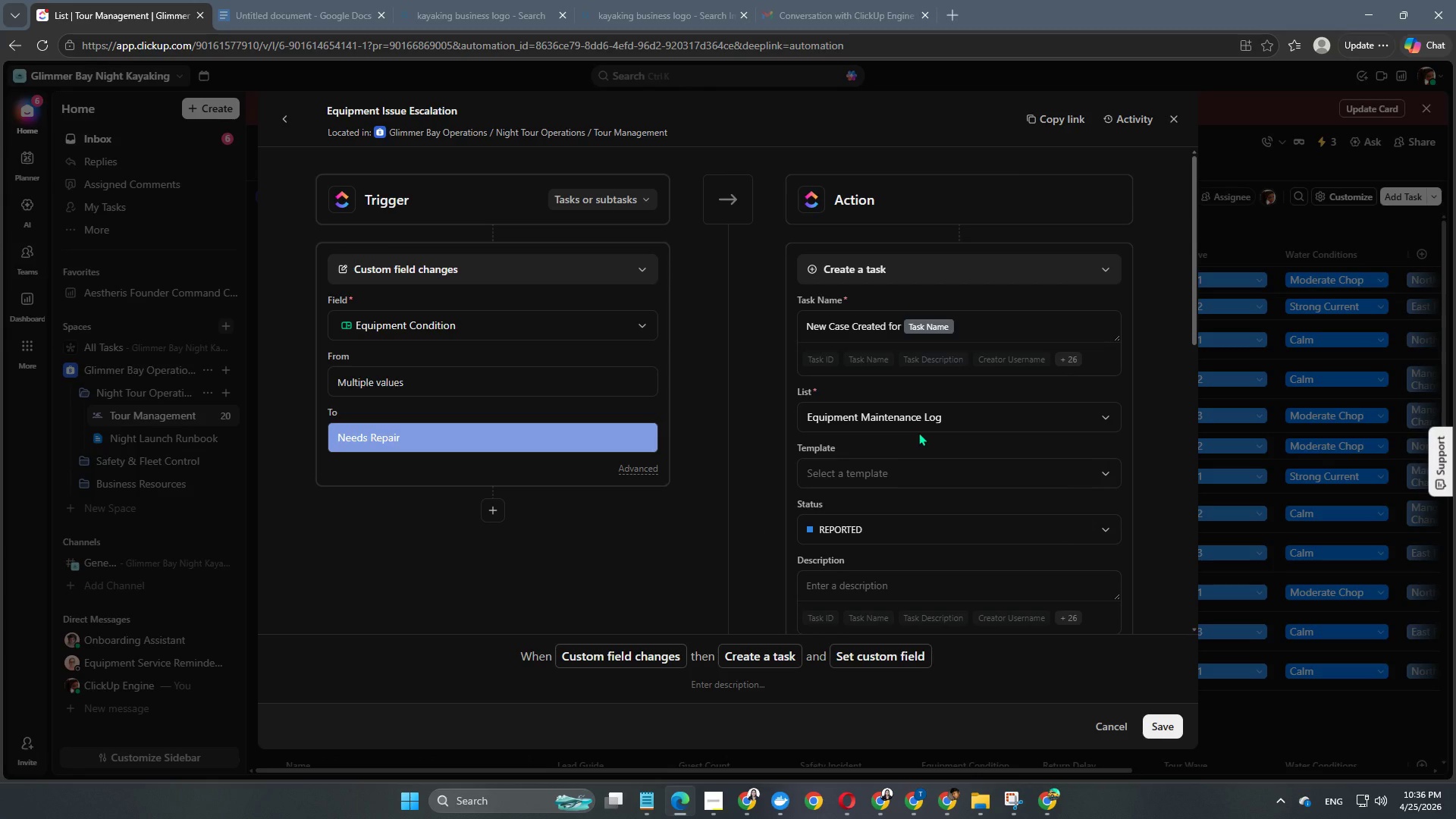 
scroll: coordinate [918, 432], scroll_direction: down, amount: 2.0
 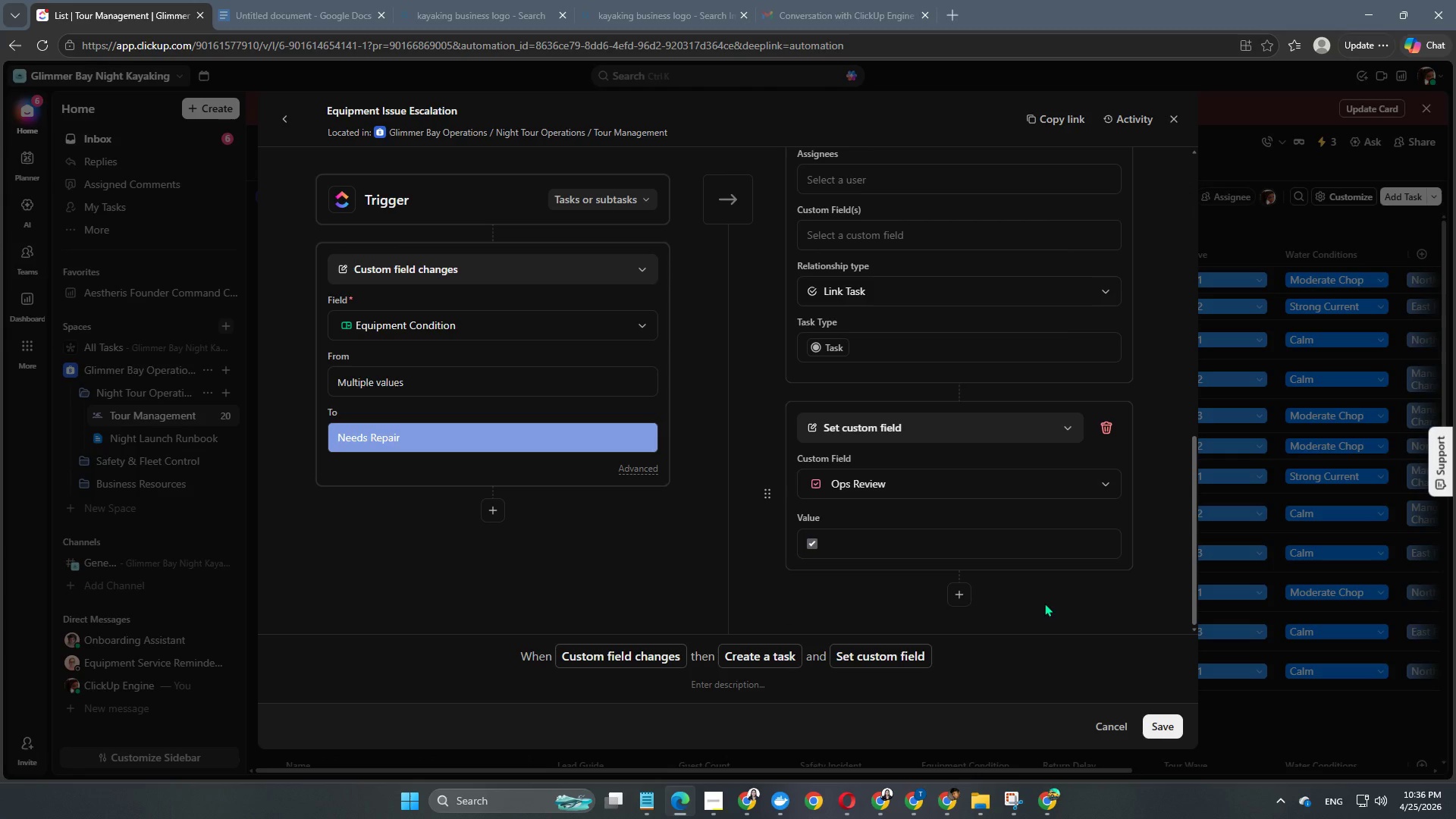 
left_click([1152, 726])
 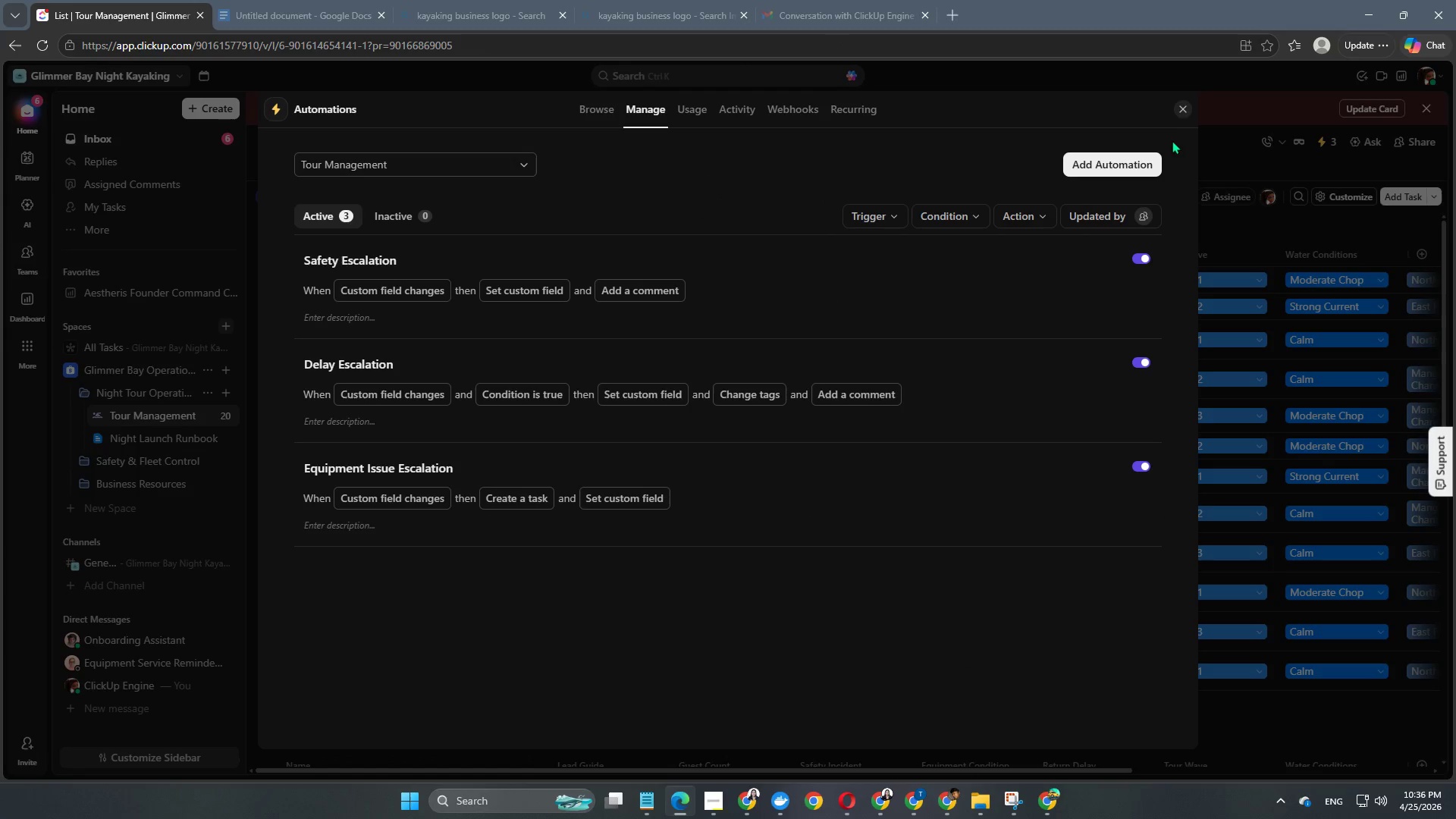 
left_click([1194, 80])
 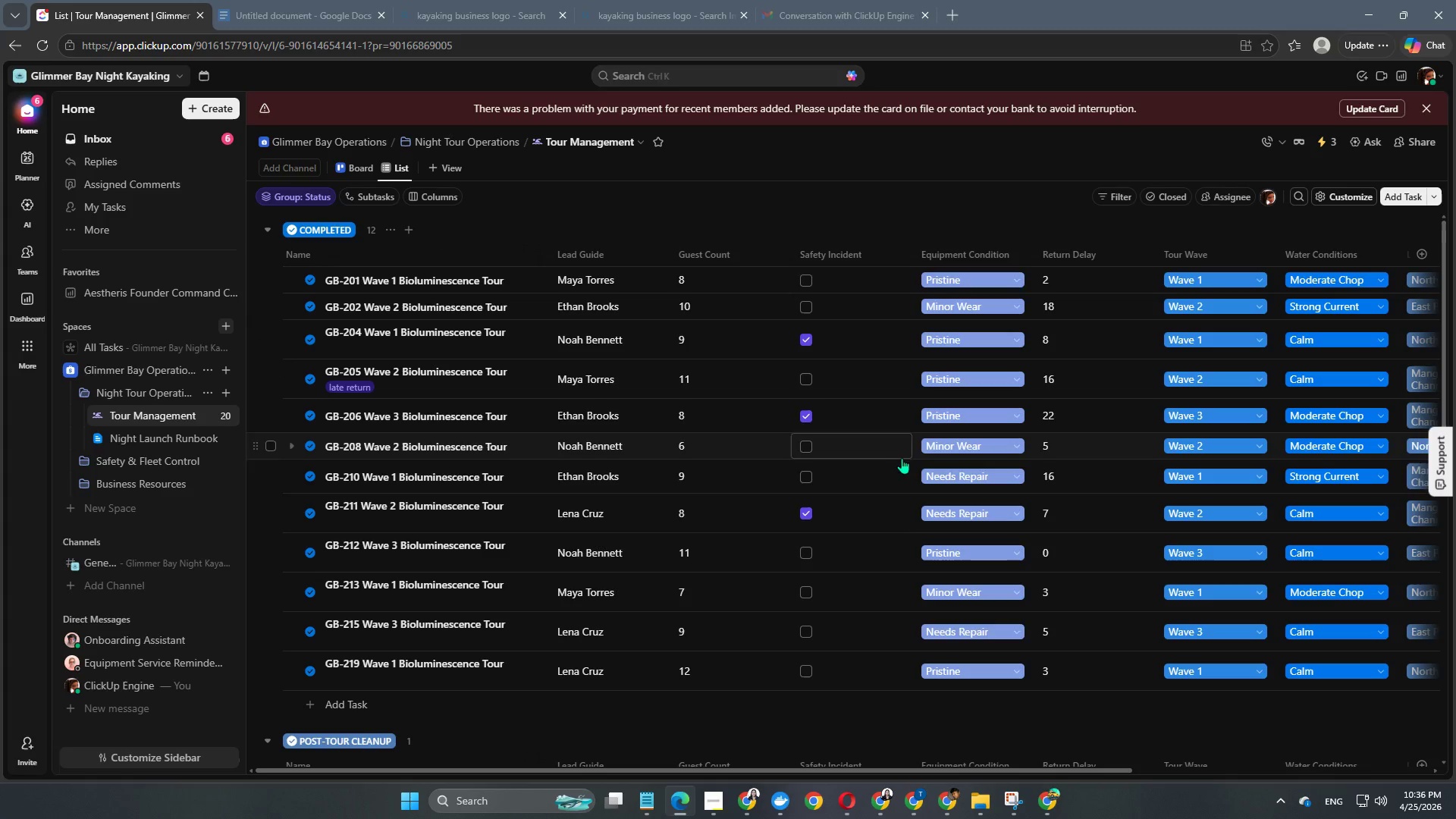 
scroll: coordinate [870, 549], scroll_direction: down, amount: 4.0
 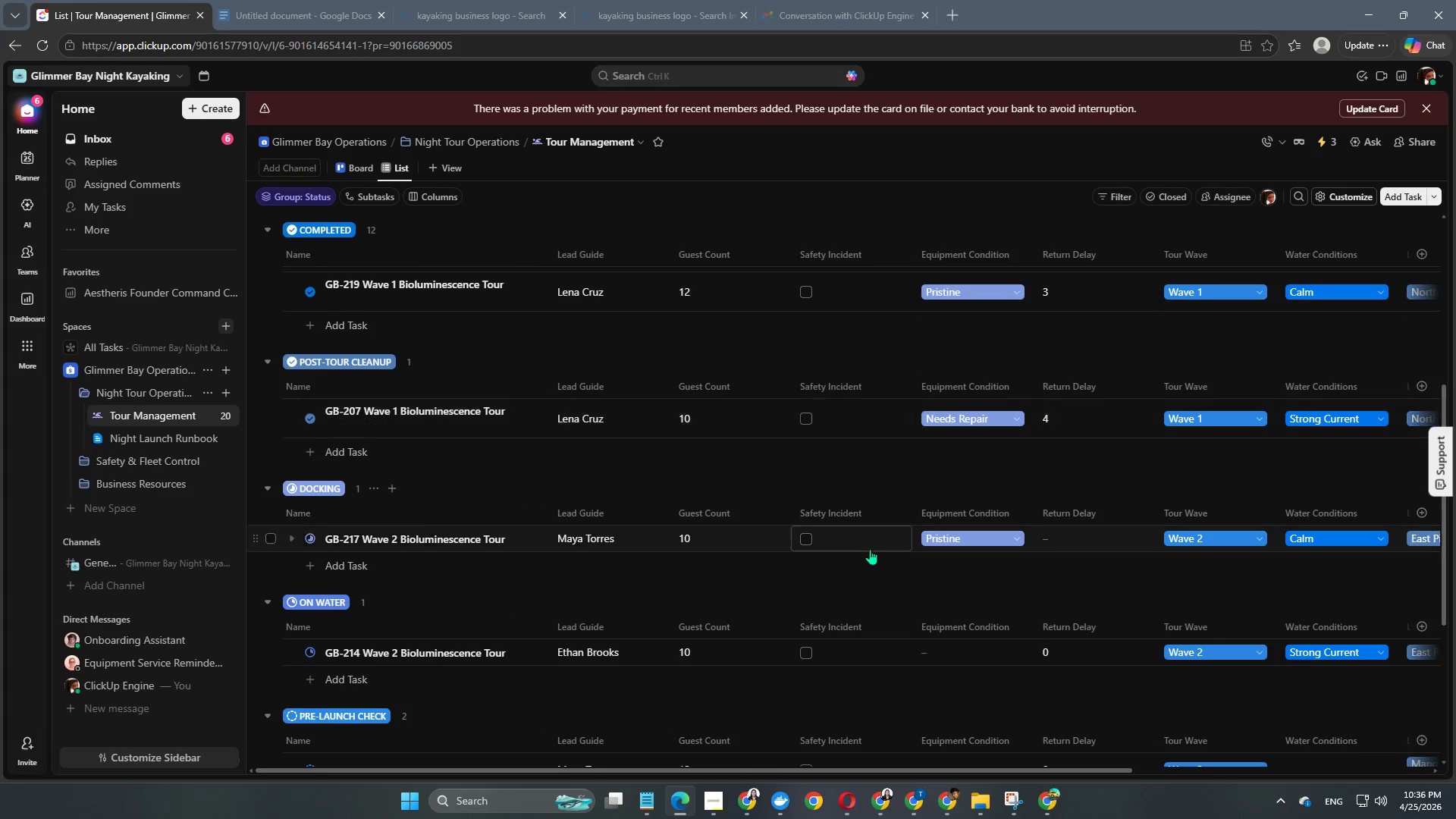 
scroll: coordinate [870, 549], scroll_direction: up, amount: 4.0
 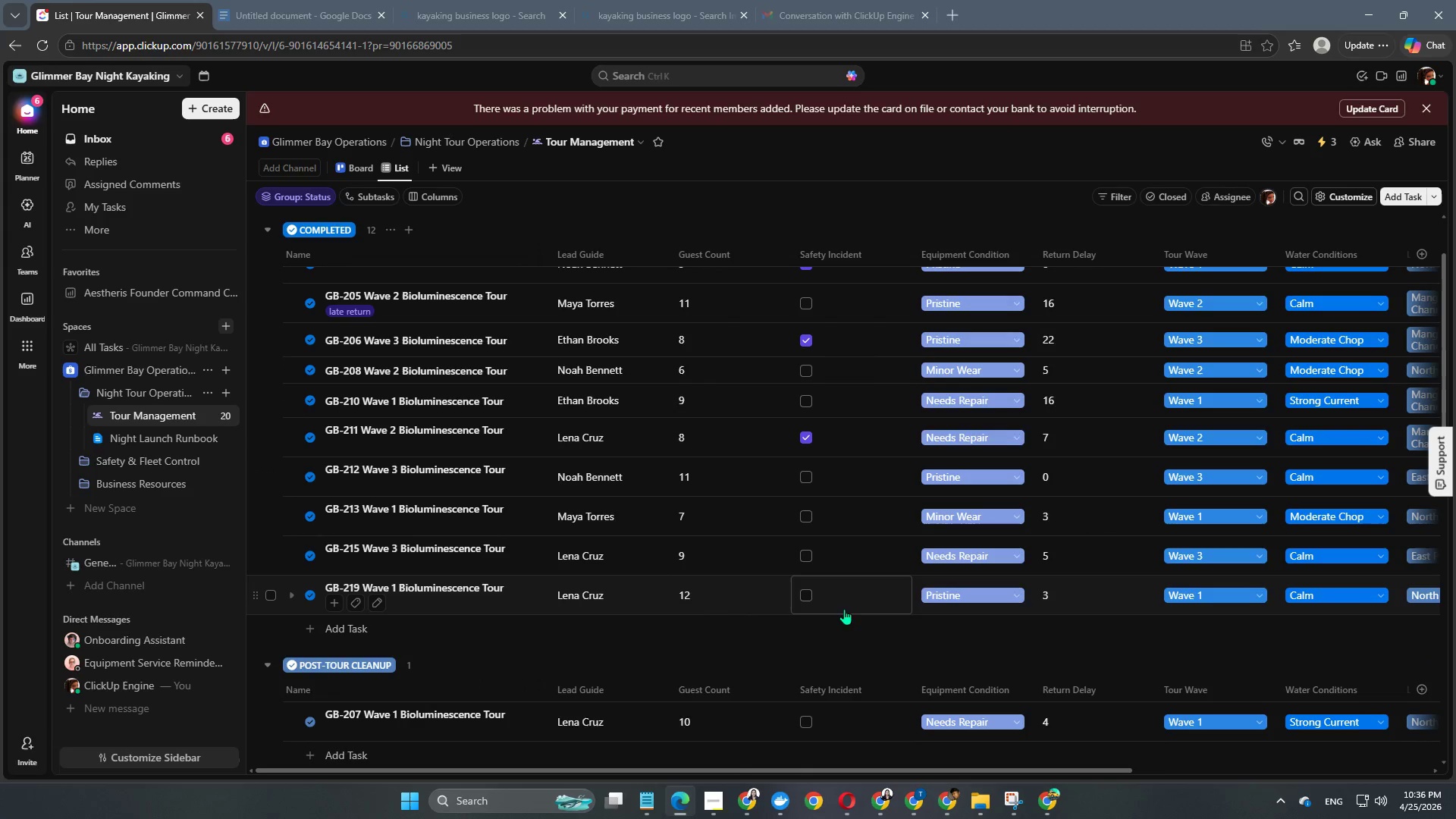 
wait(8.21)
 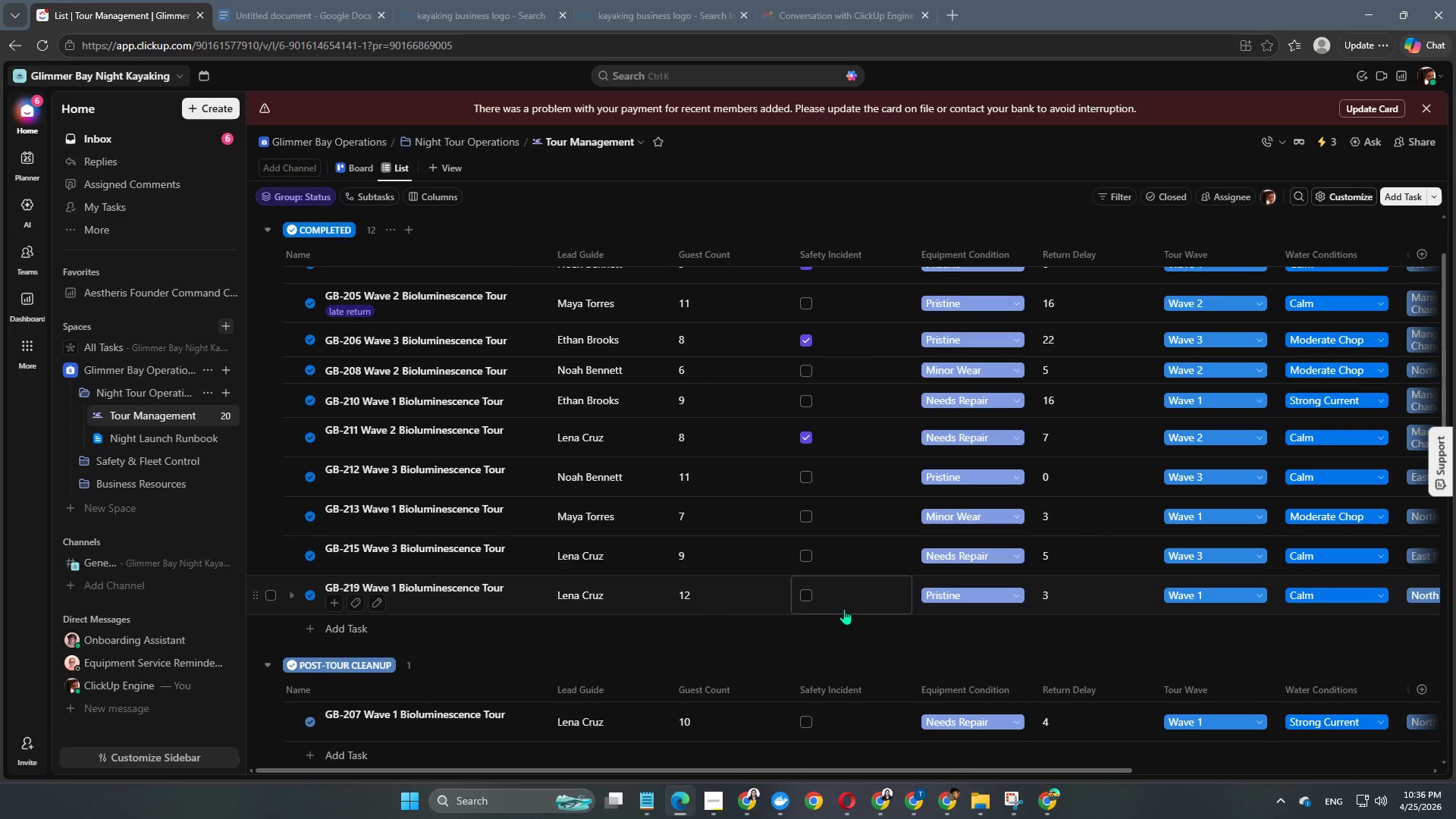 
left_click([961, 598])
 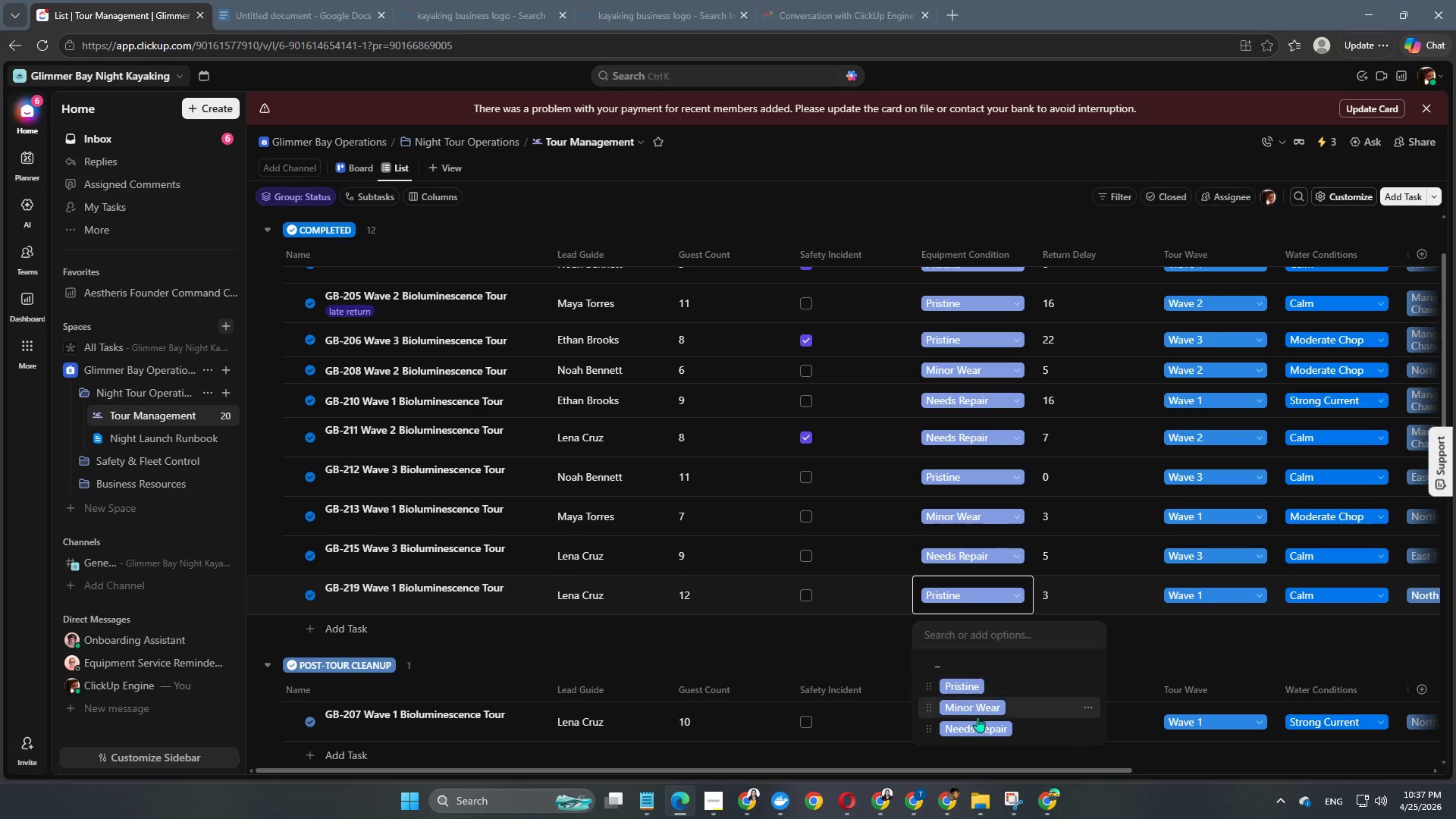 
left_click([977, 725])
 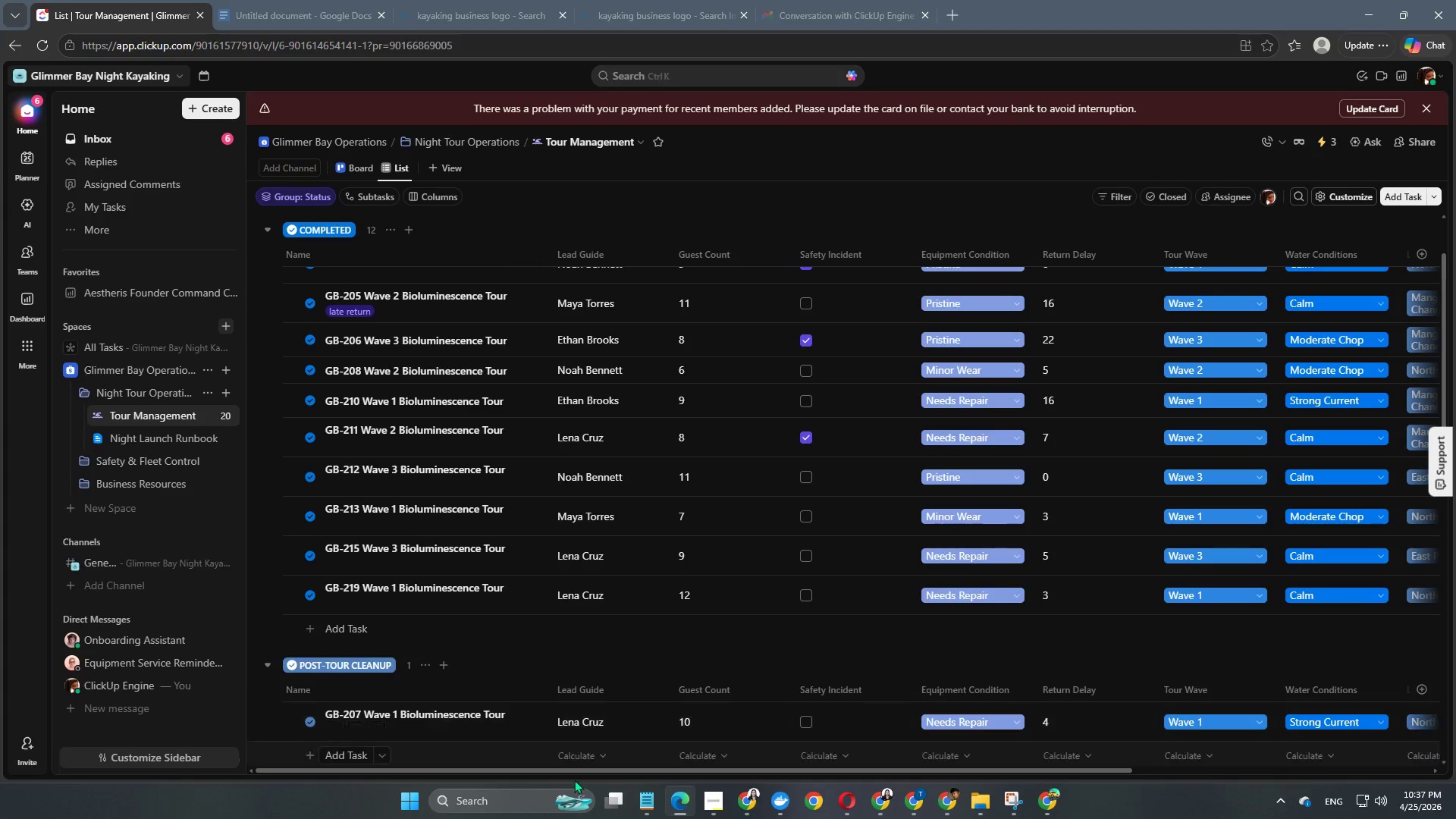 
left_click_drag(start_coordinate=[603, 770], to_coordinate=[910, 805])
 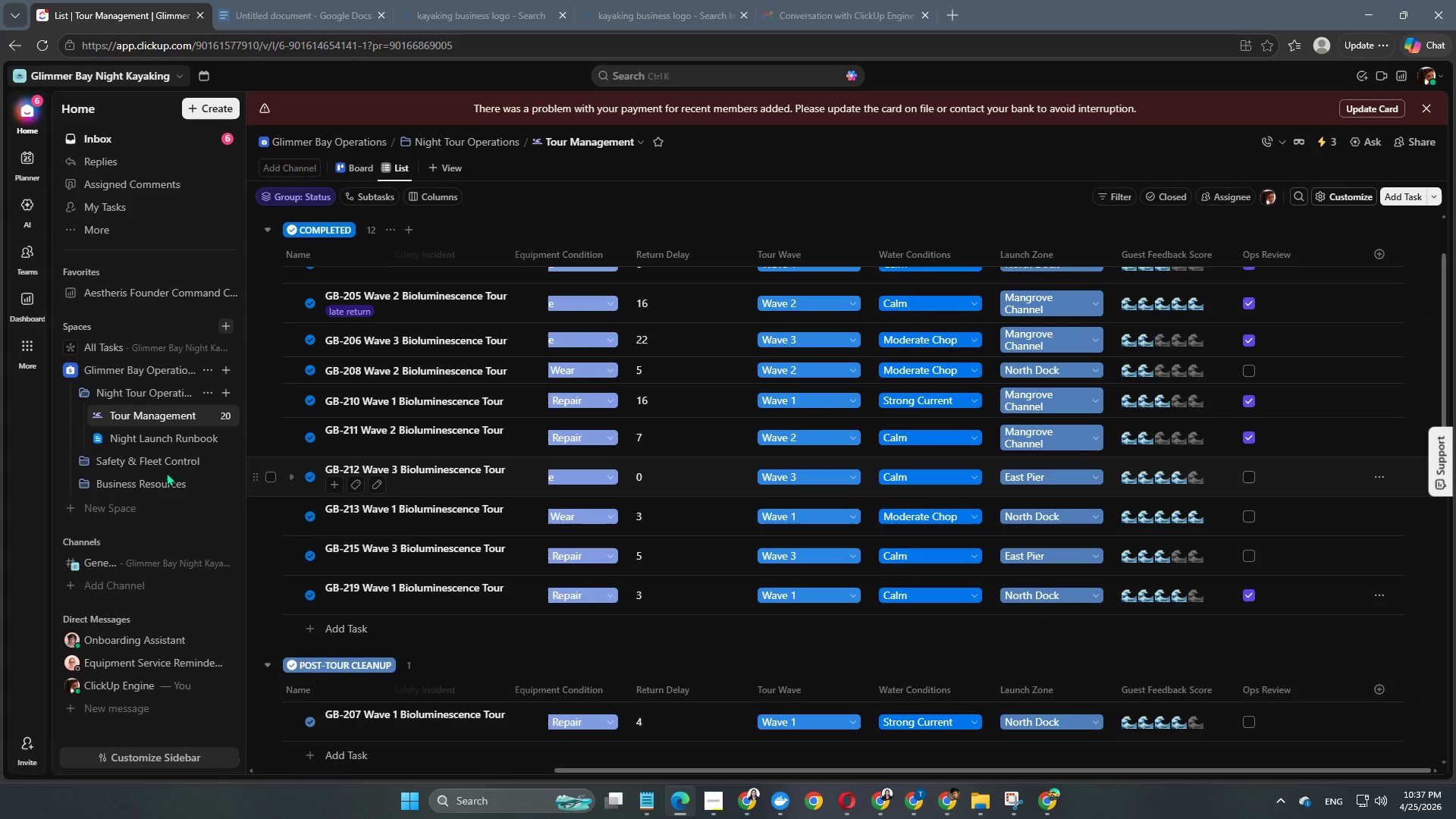 
left_click([81, 460])
 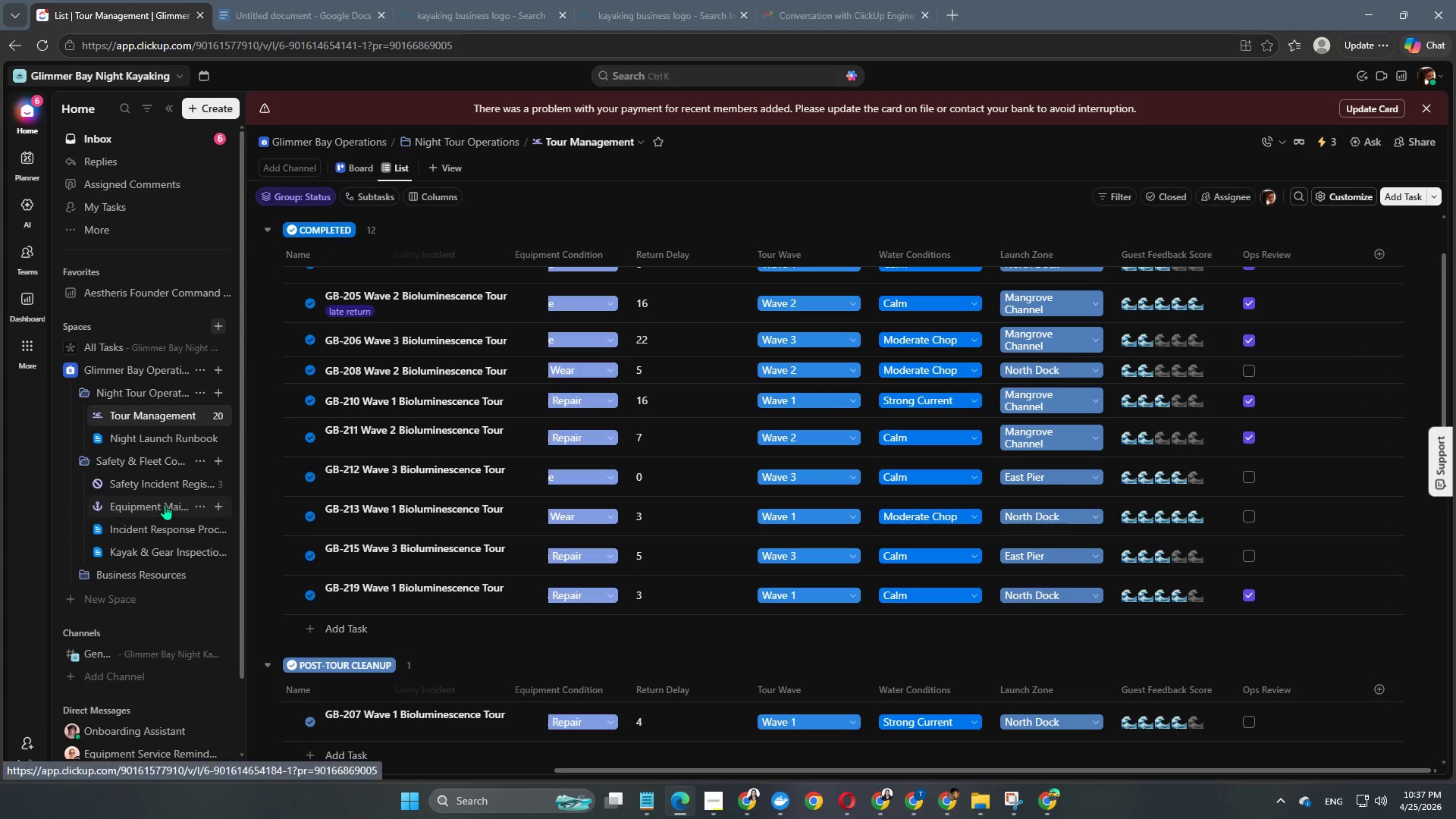 
left_click([165, 504])
 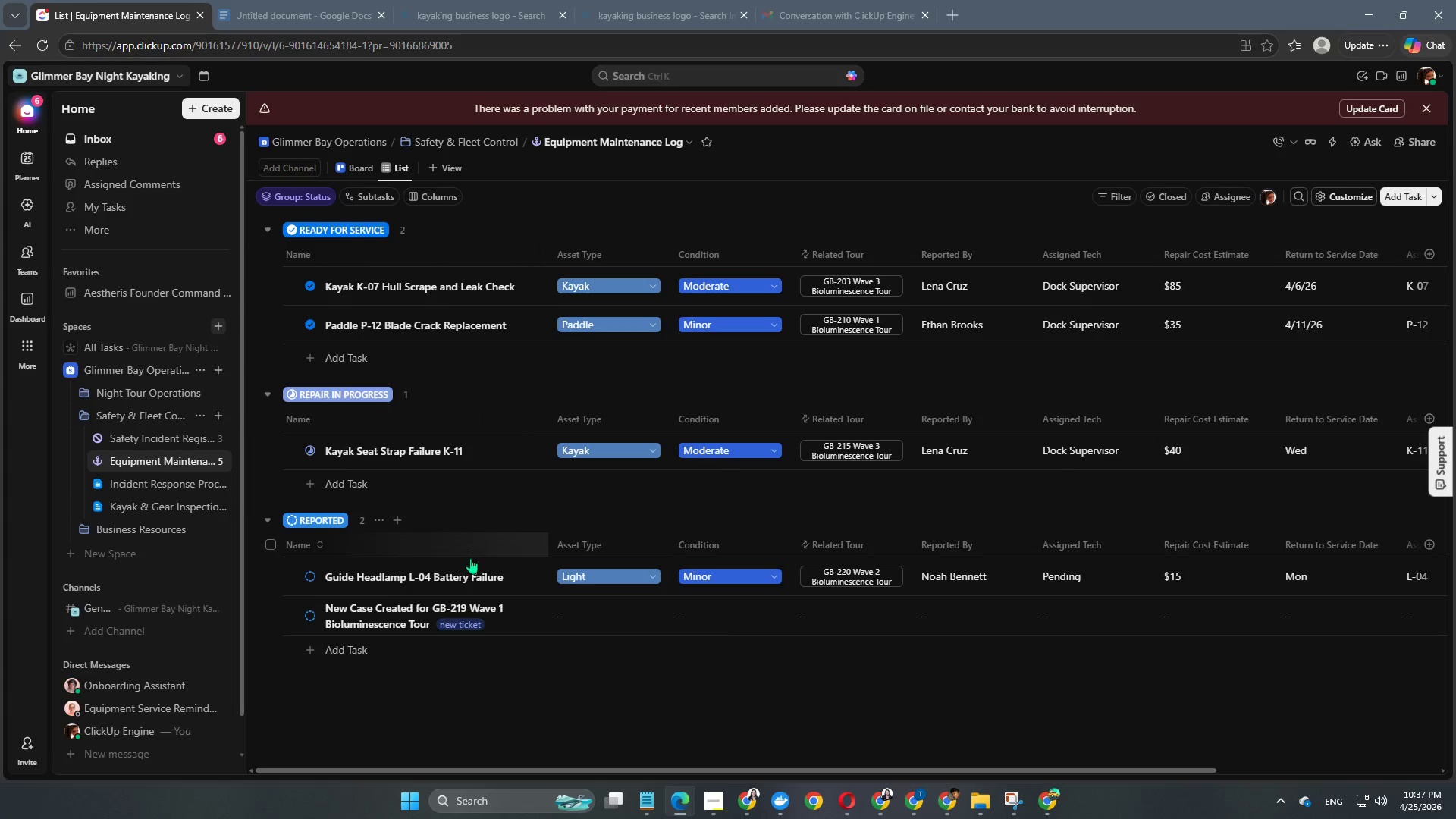 
wait(11.66)
 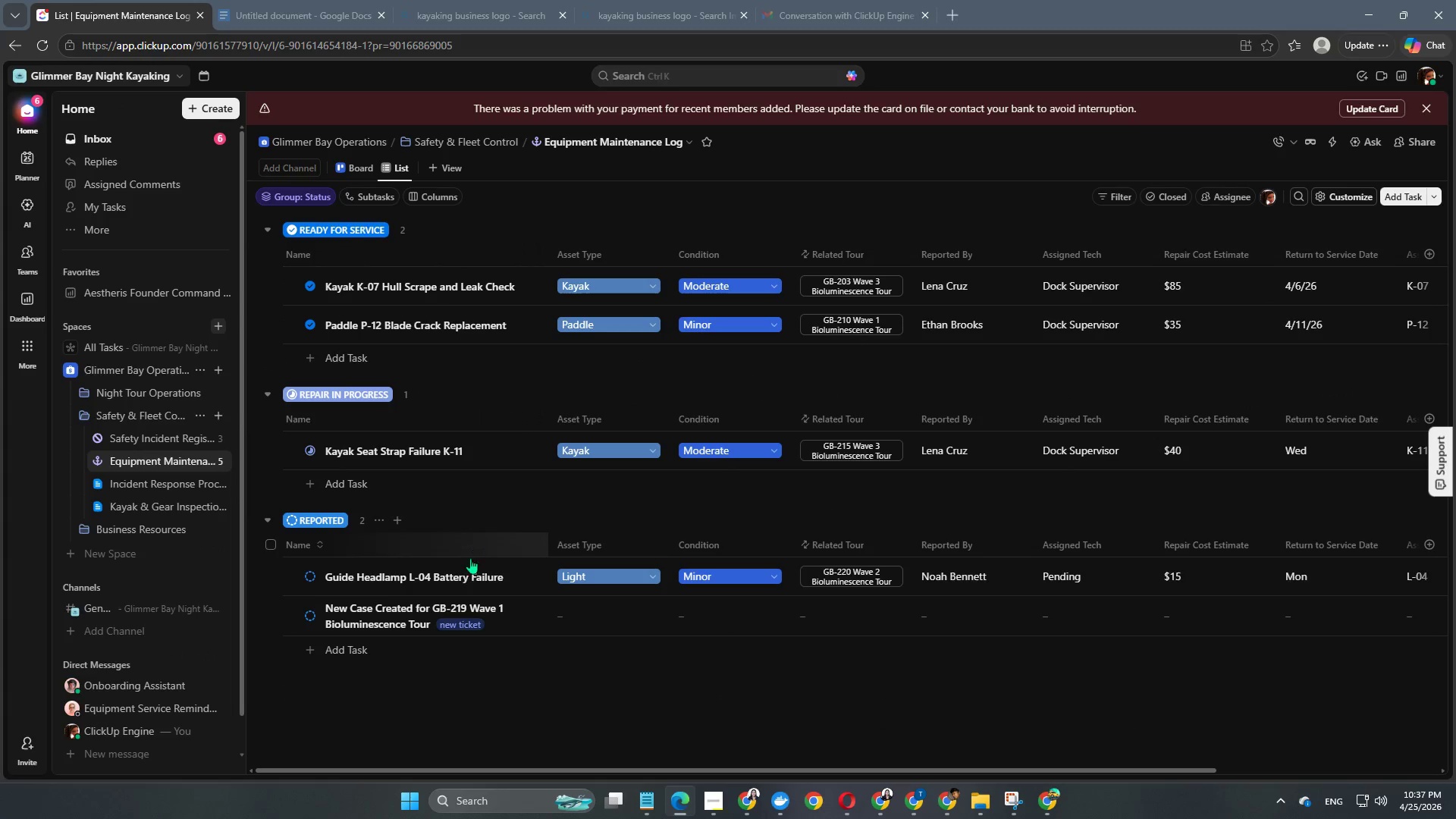 
left_click_drag(start_coordinate=[632, 768], to_coordinate=[490, 723])
 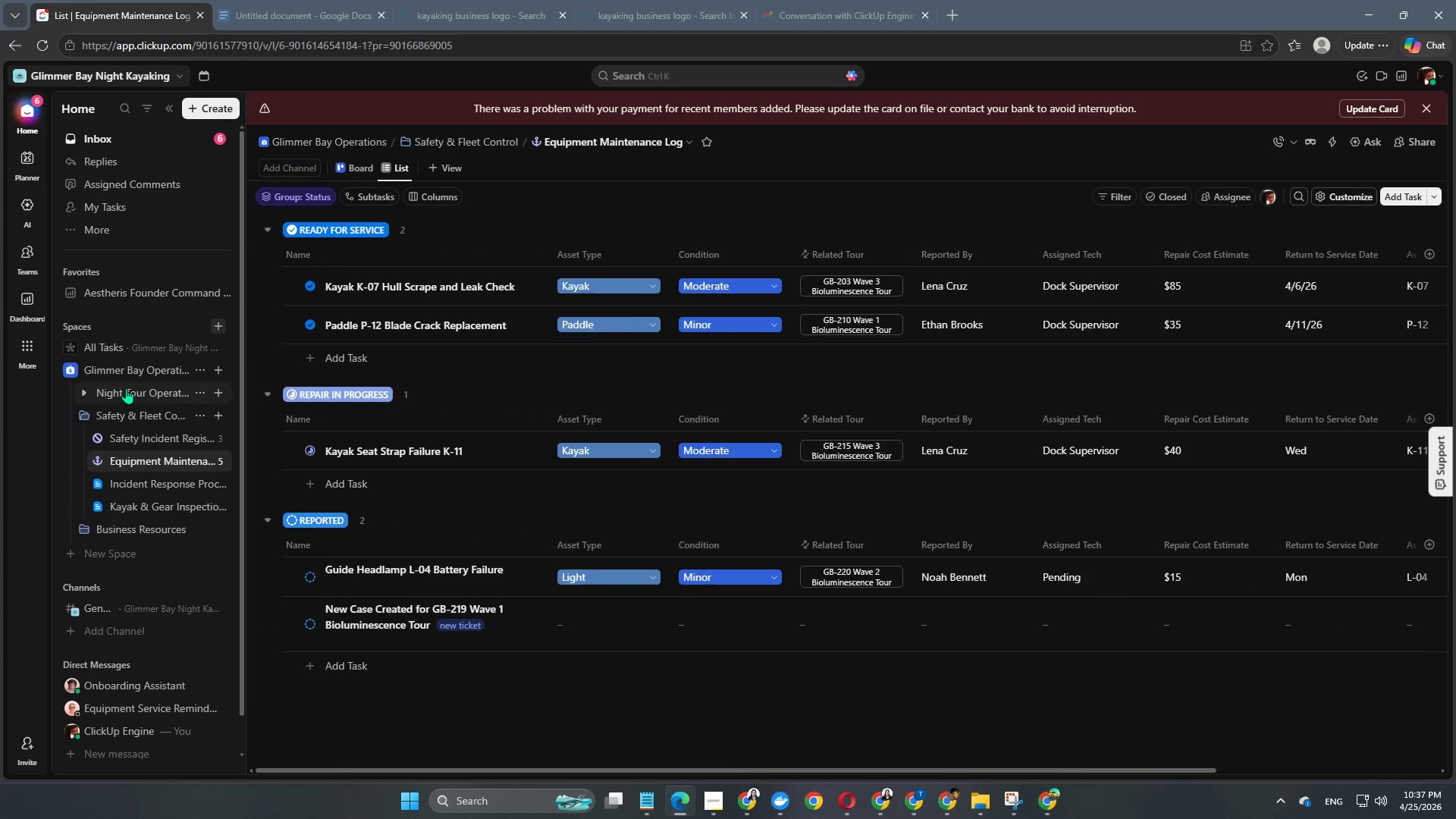 
left_click([126, 388])
 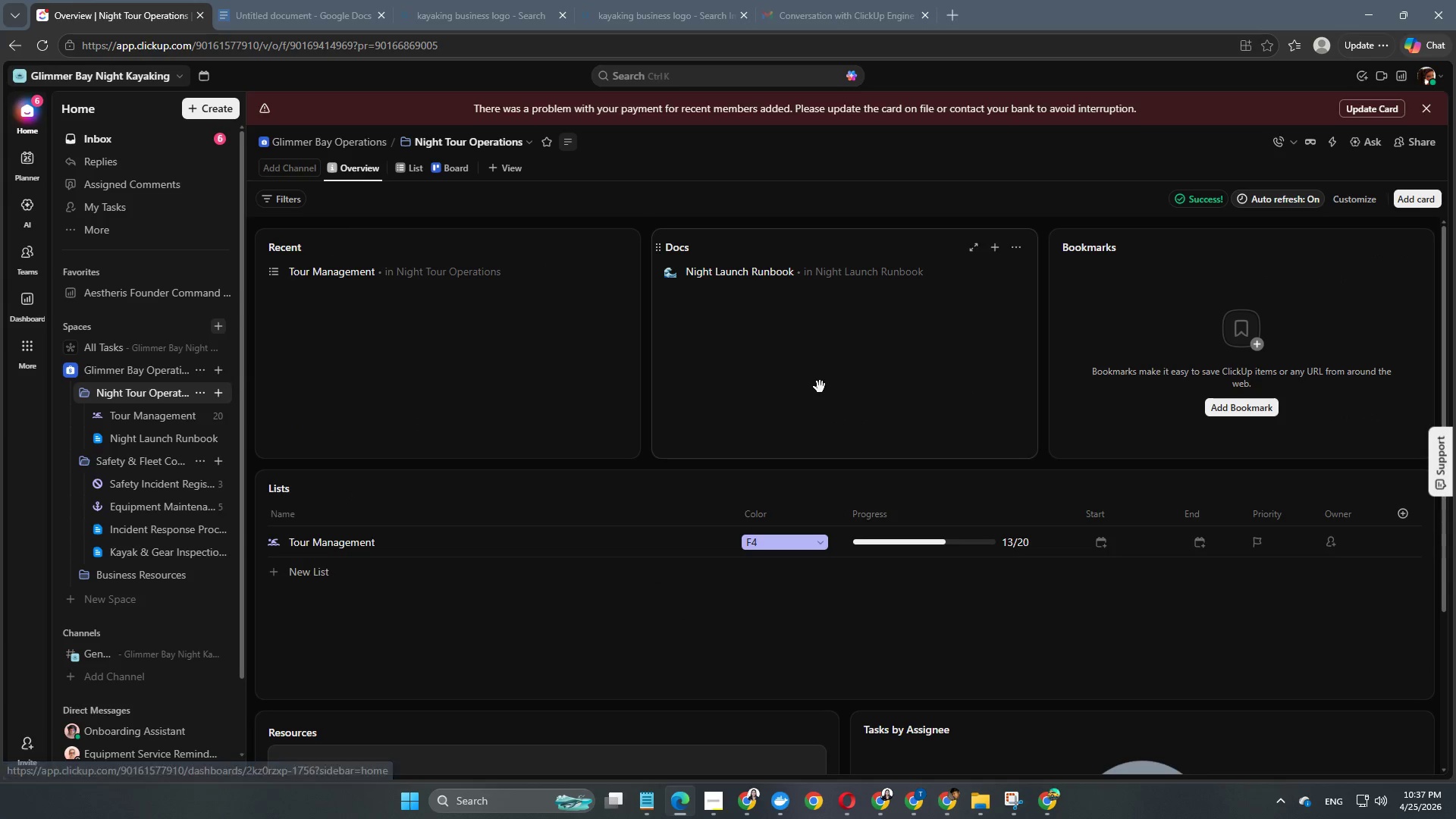 
wait(5.56)
 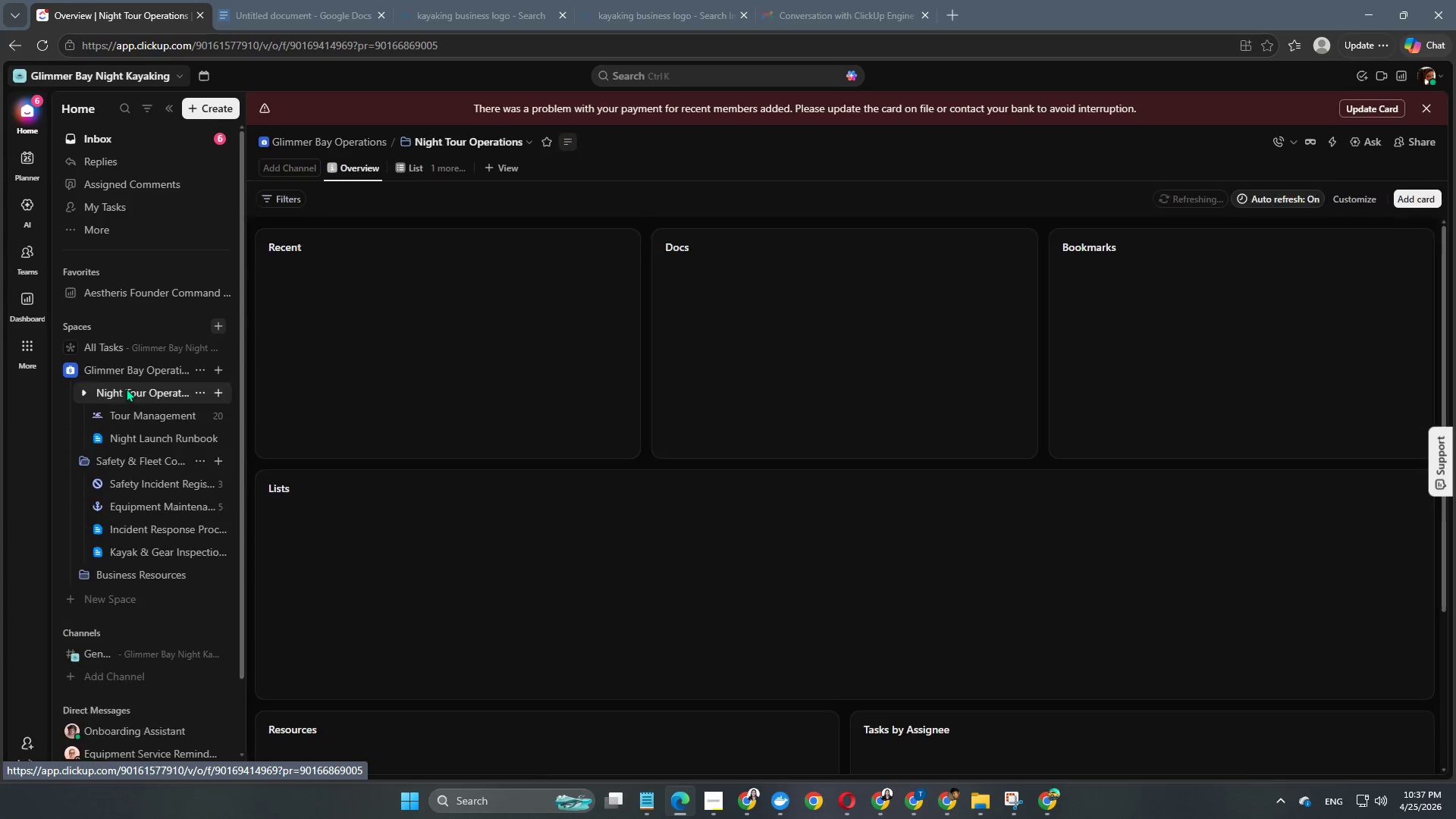 
left_click([150, 415])
 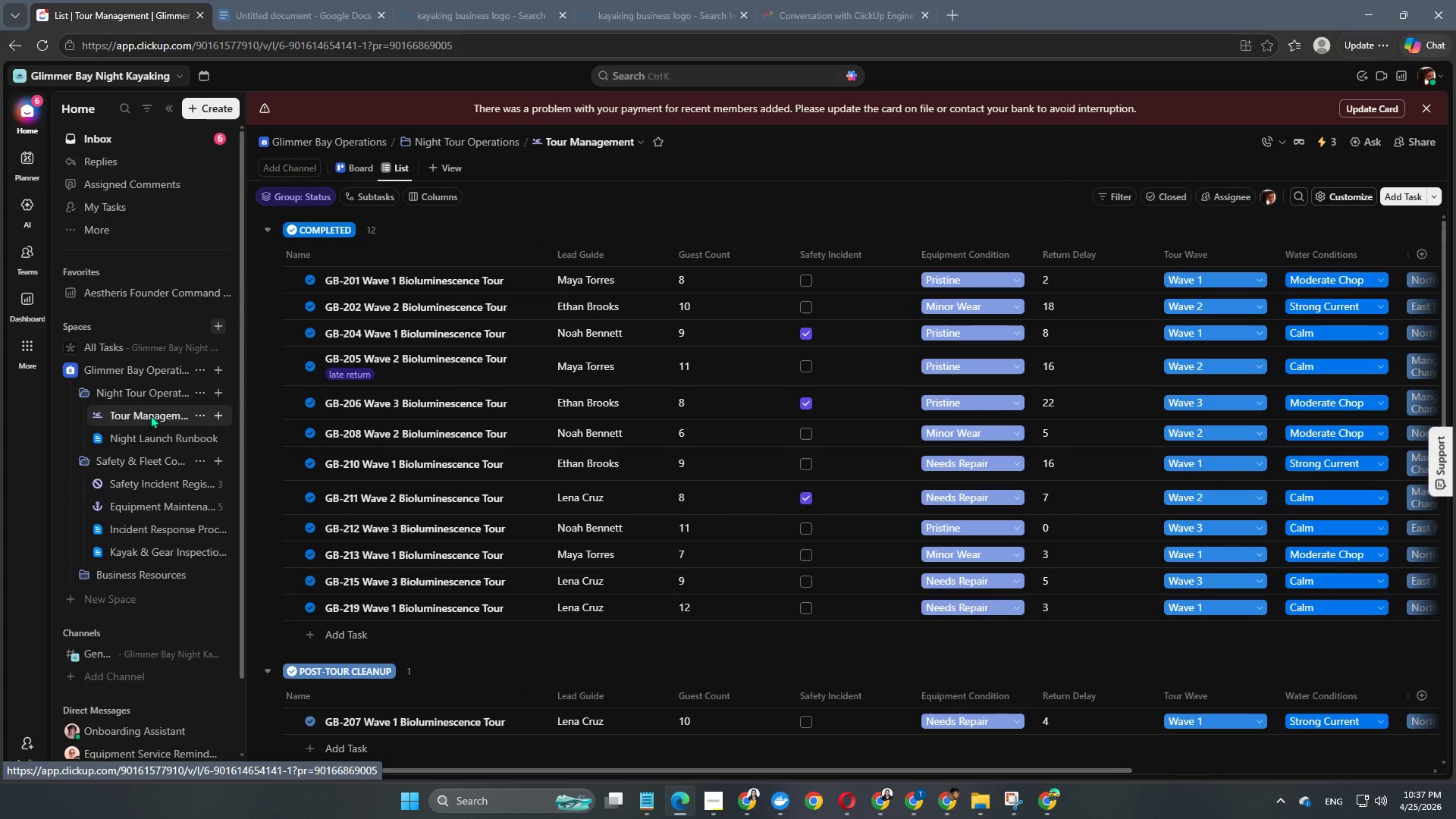 
wait(5.17)
 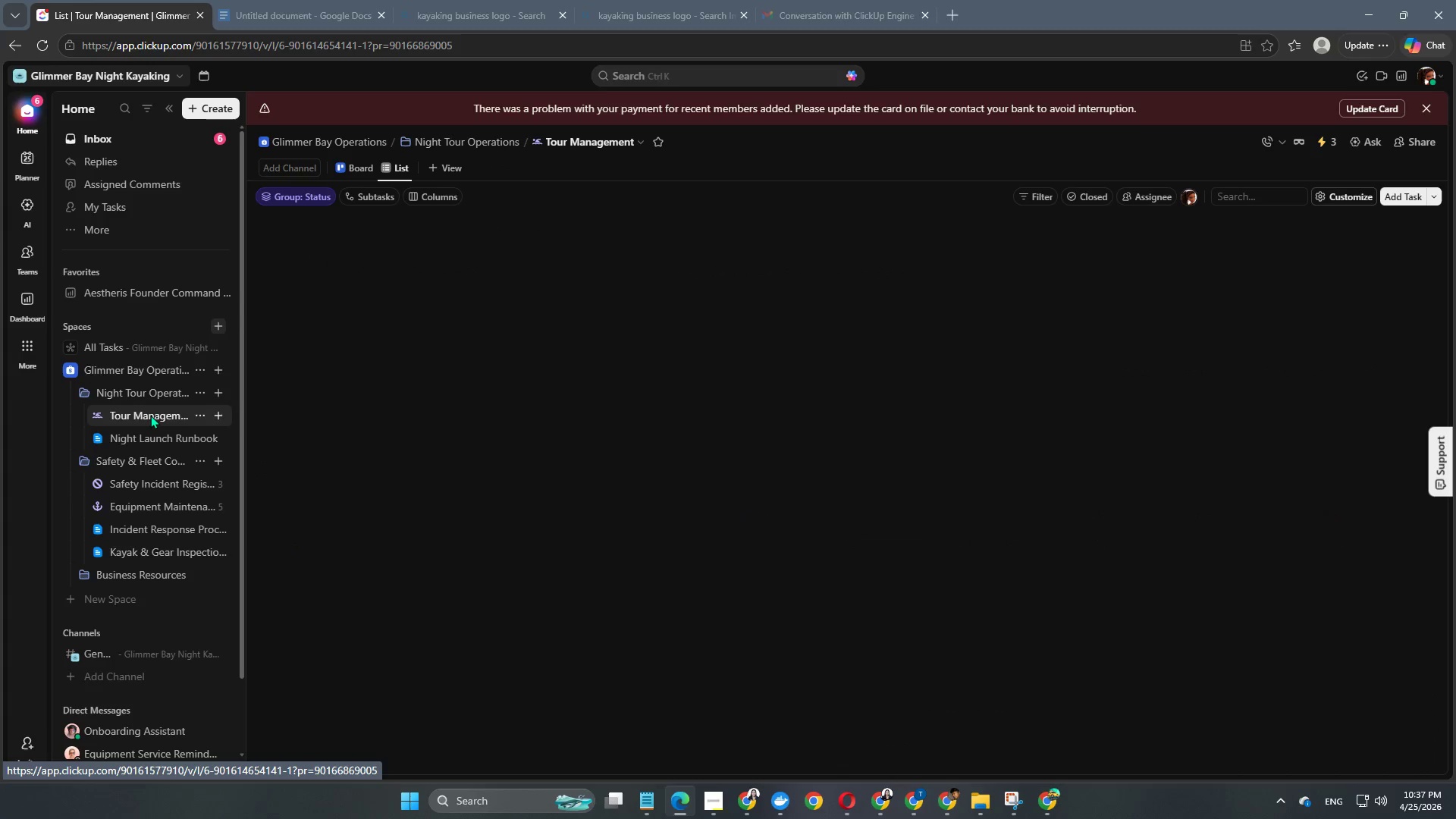 
scroll: coordinate [469, 399], scroll_direction: up, amount: 3.0
 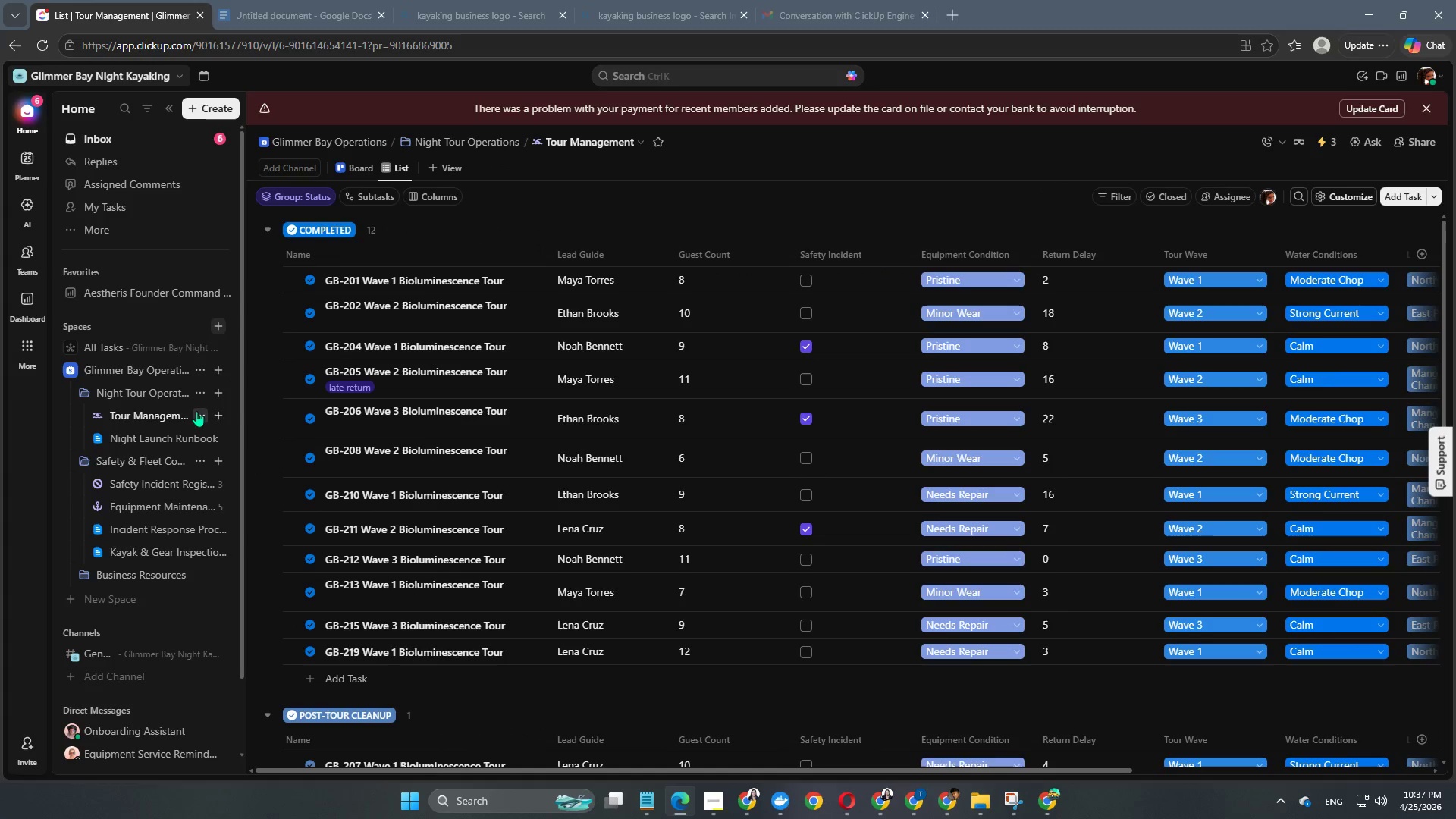 
left_click([202, 417])
 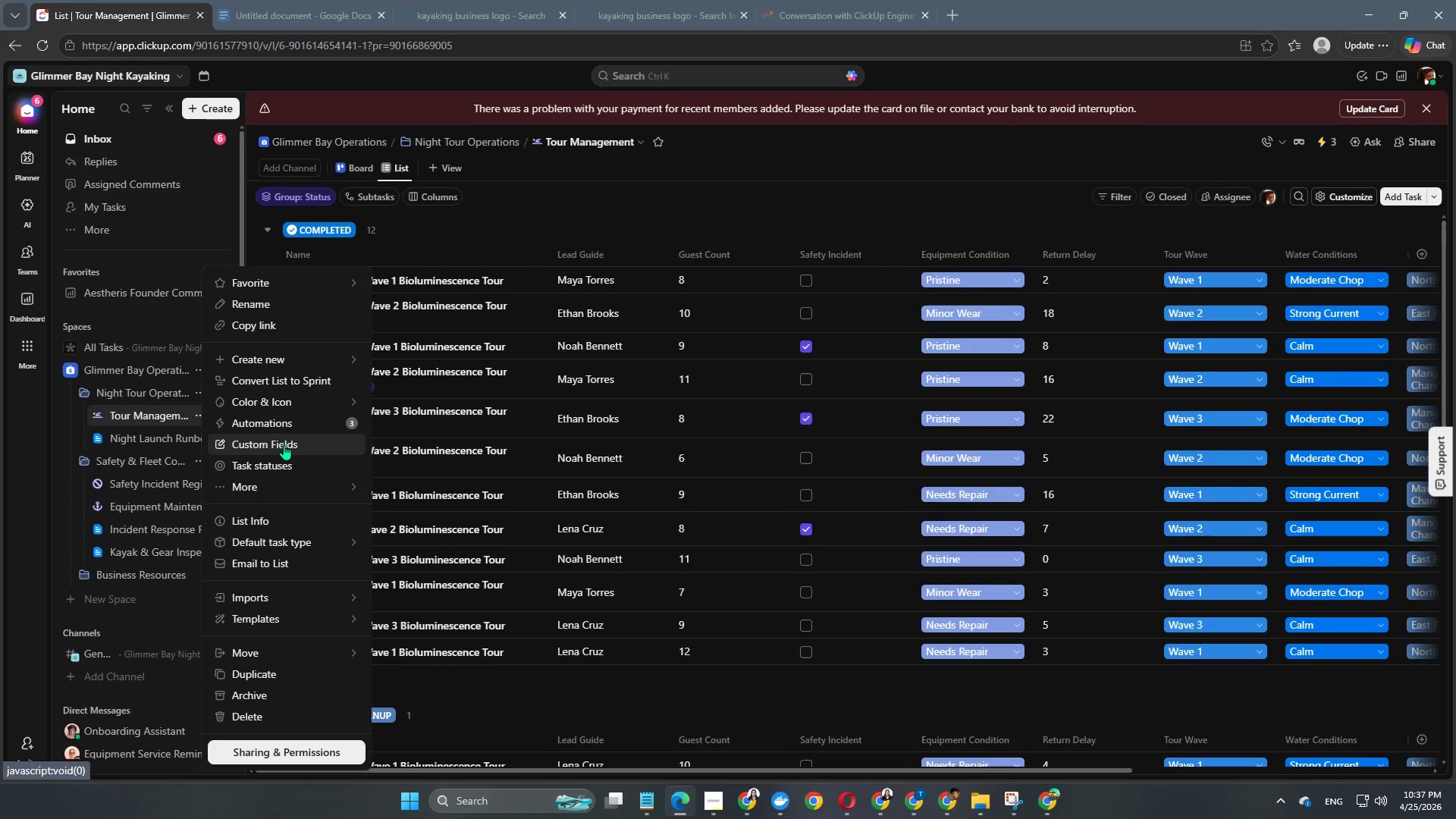 
left_click([300, 419])
 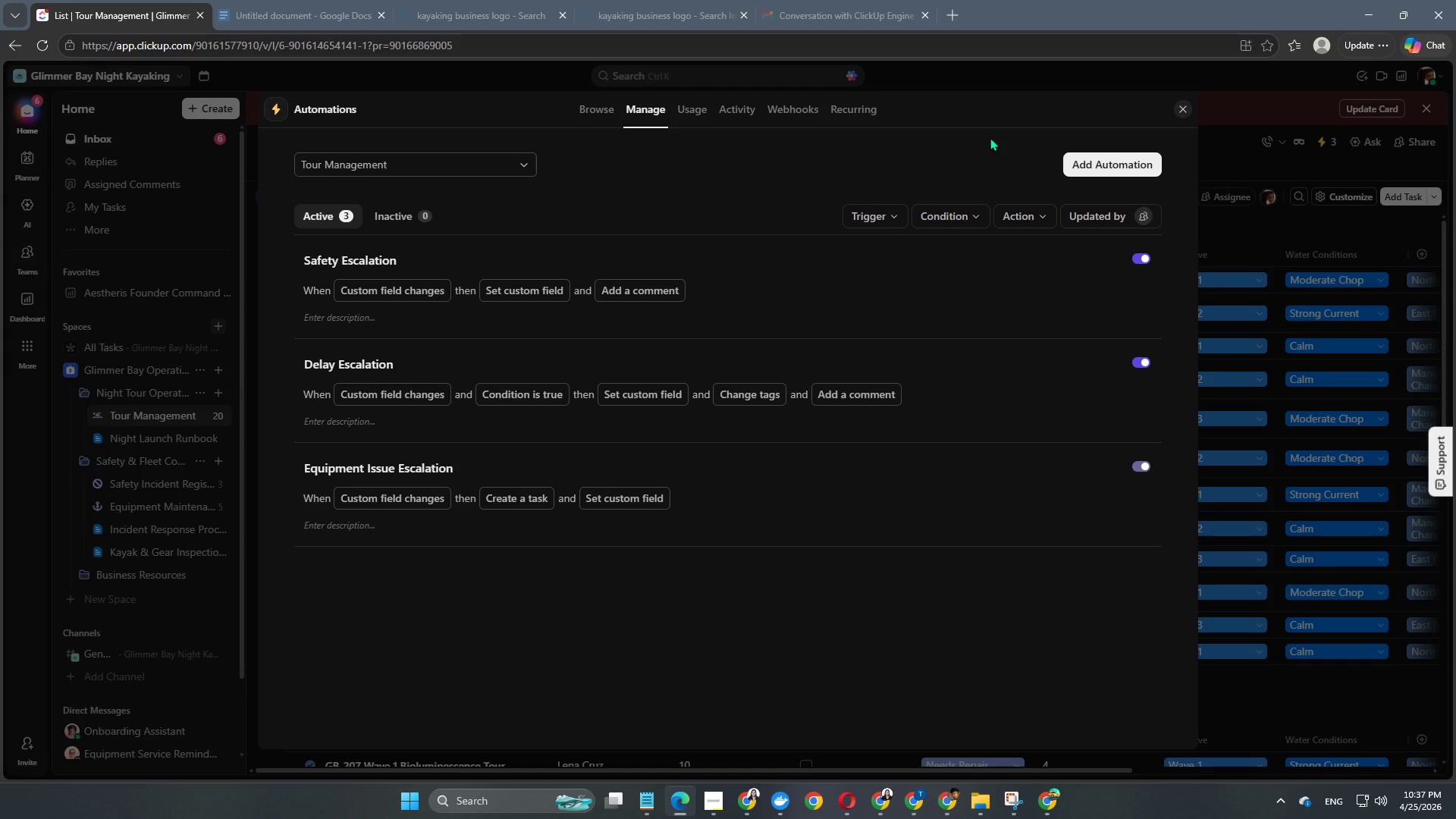 
left_click([1120, 152])
 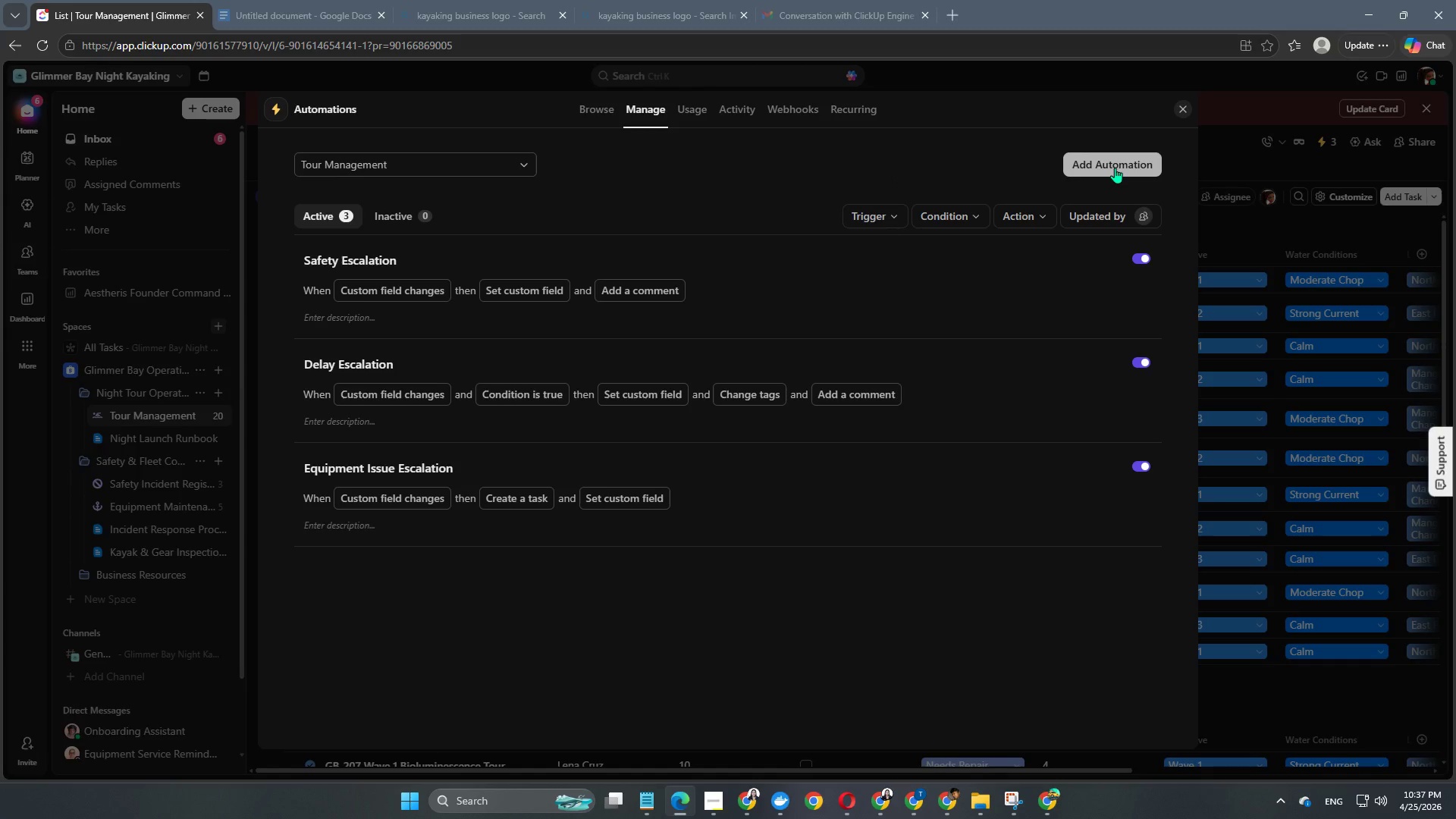 
left_click([1115, 168])
 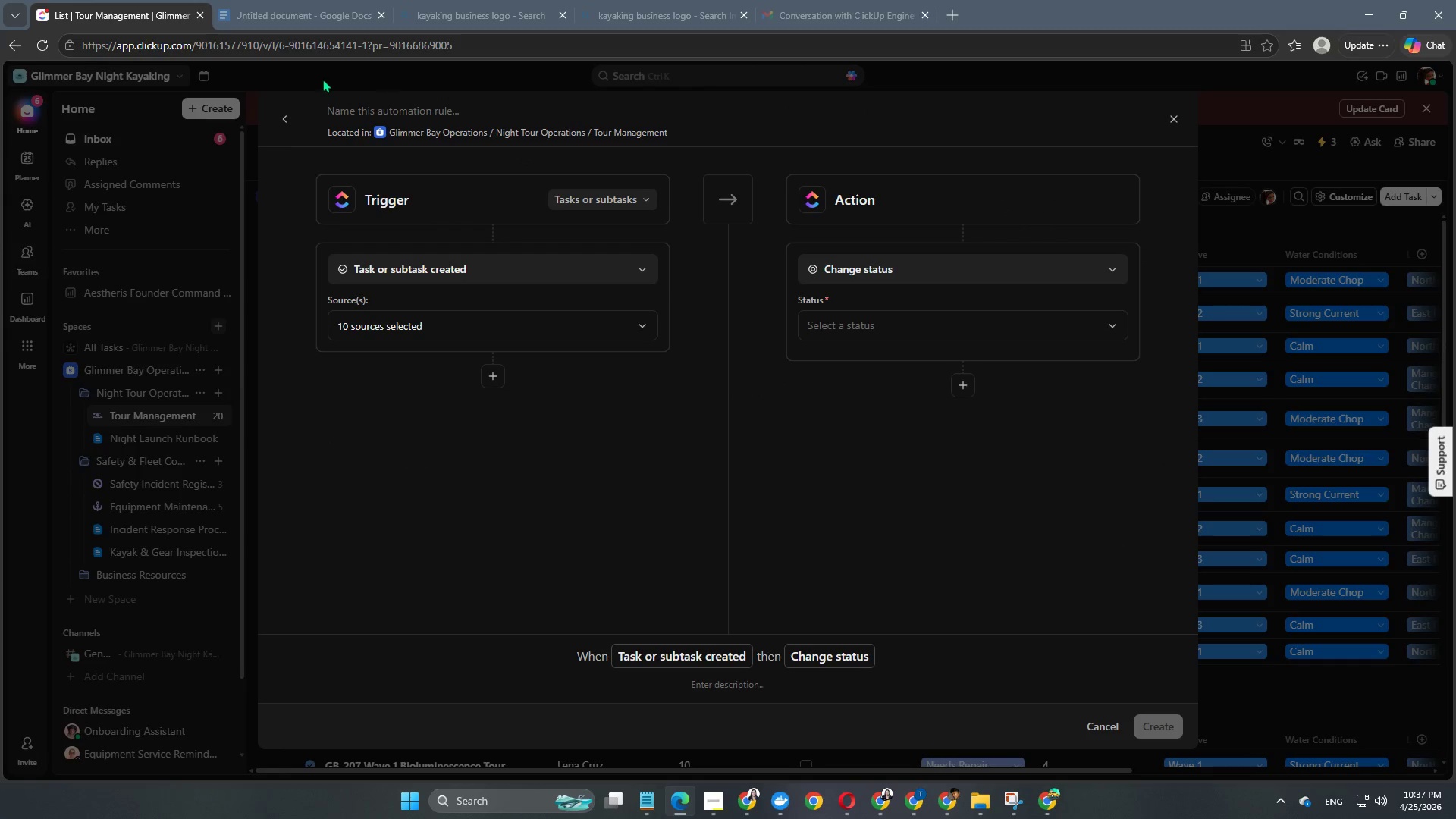 
left_click([404, 115])
 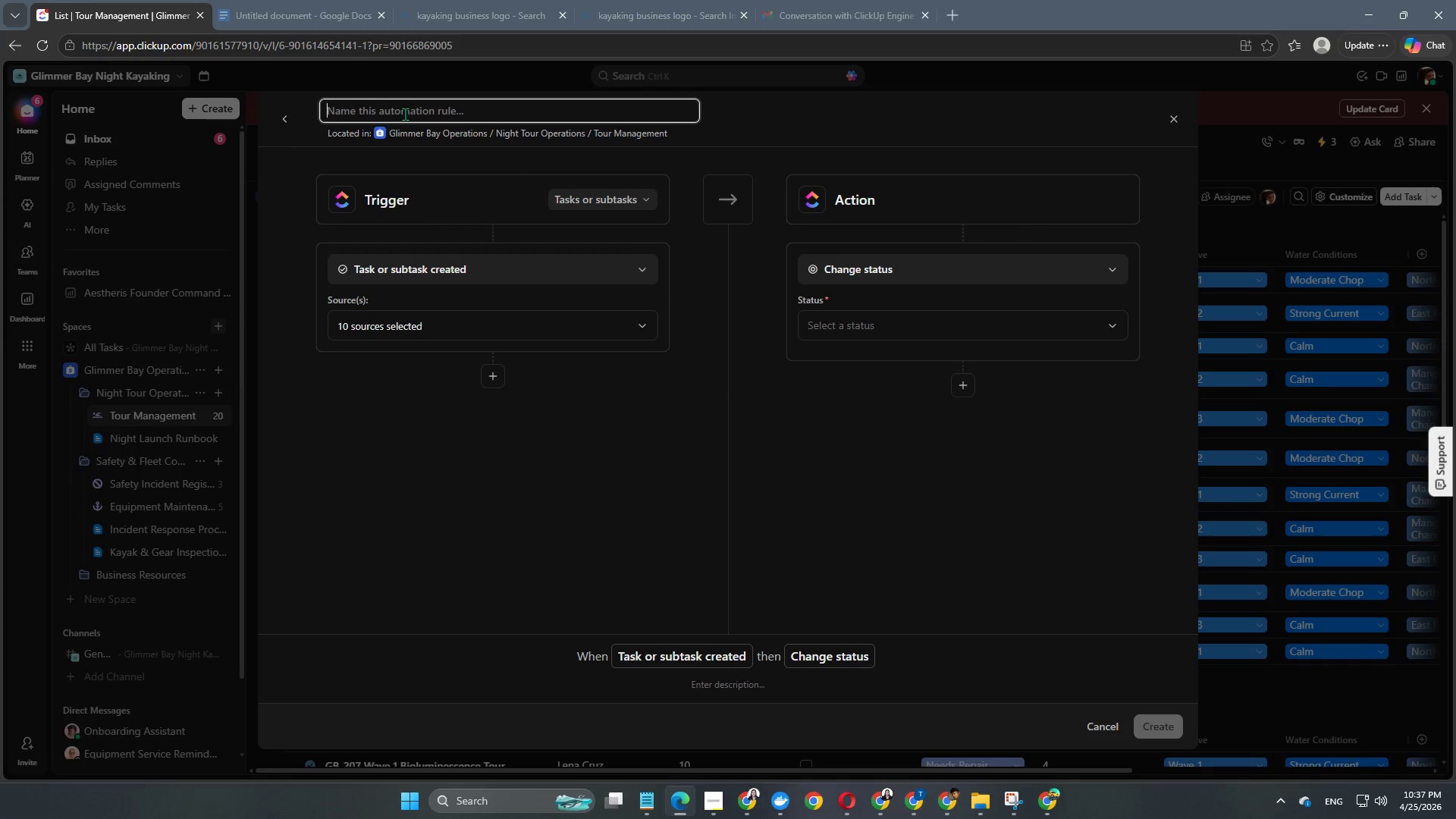 
type(Completion Discipline)
 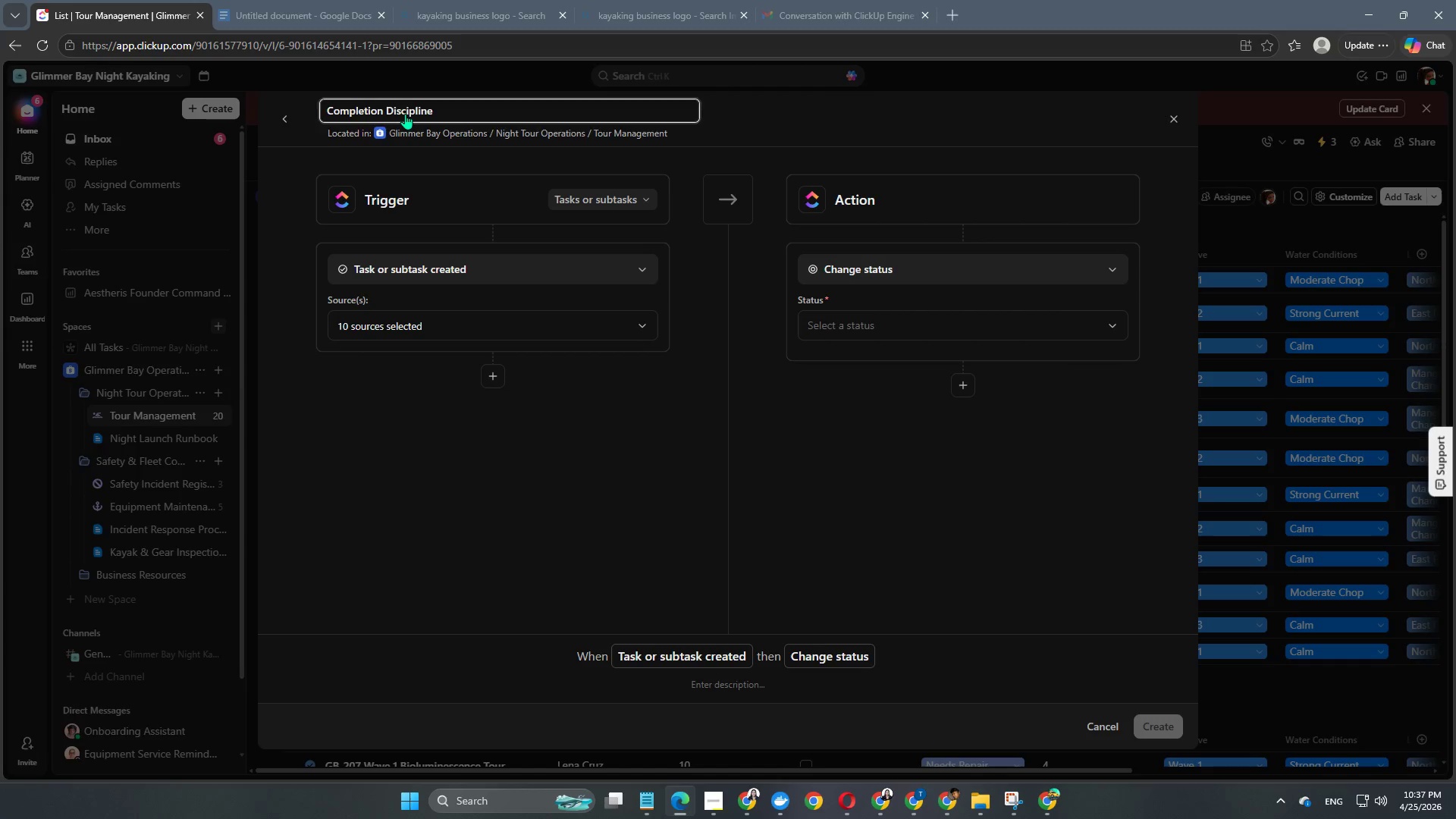 
 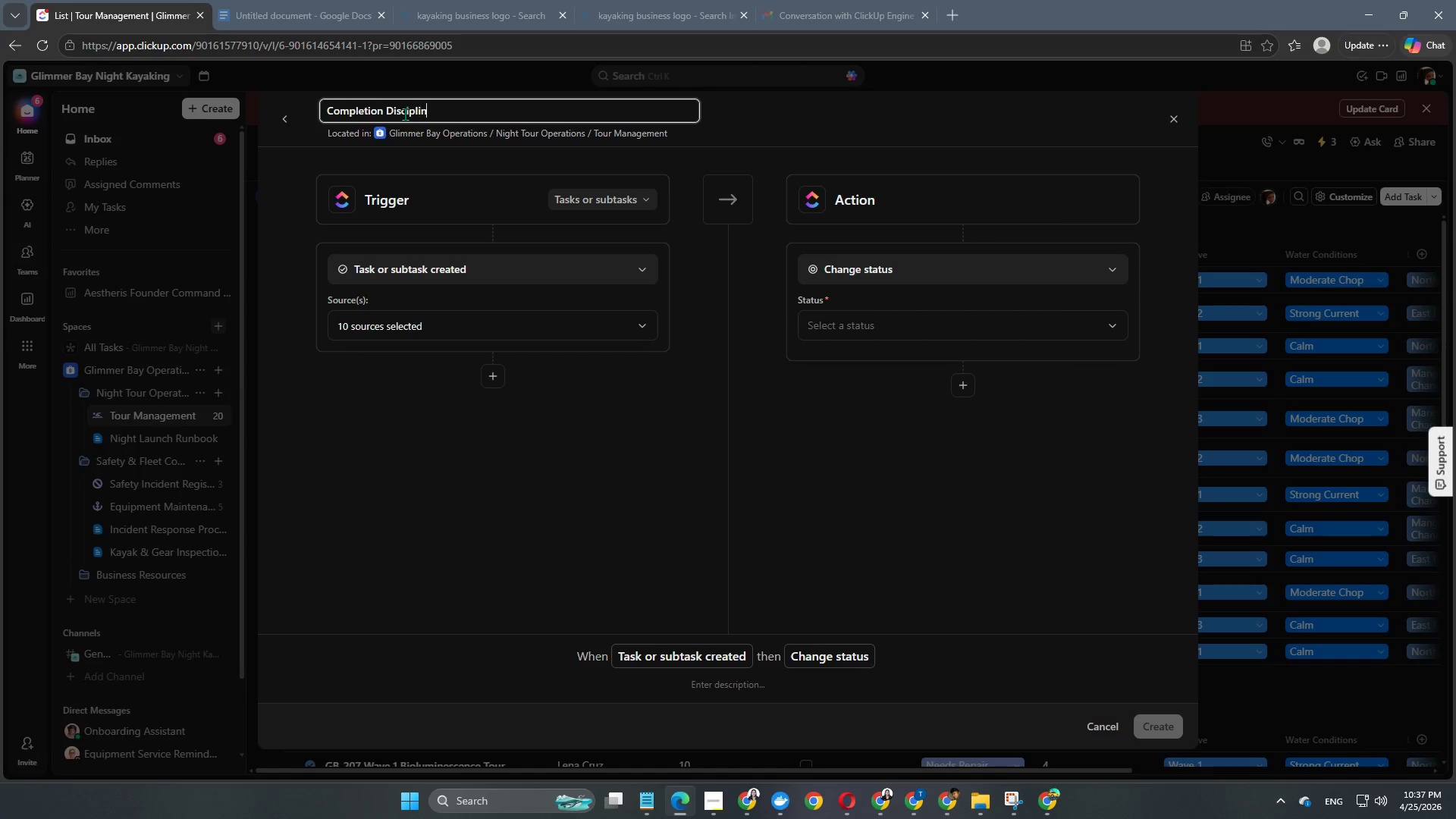 
key(Enter)
 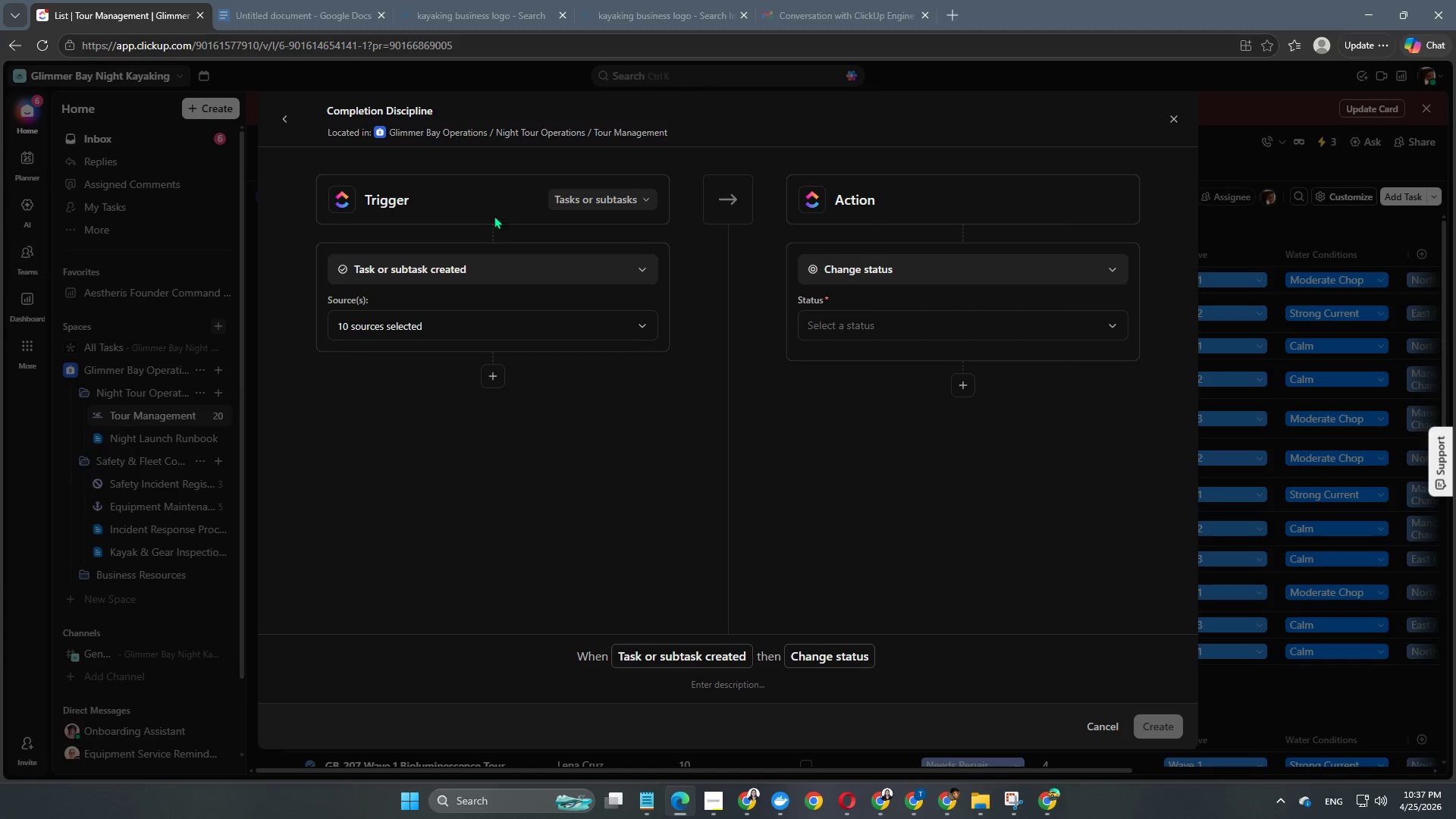 
left_click([570, 199])
 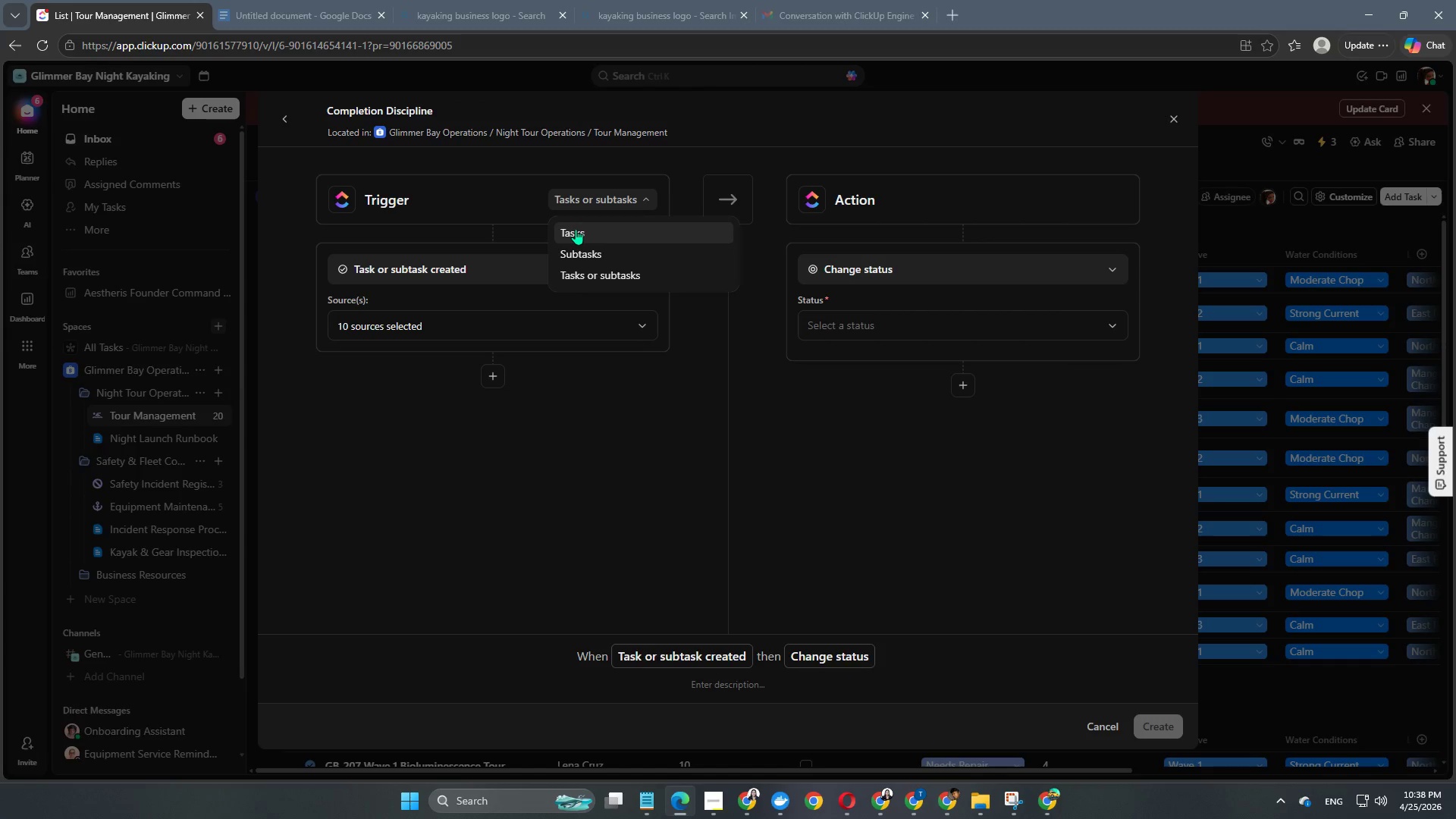 
left_click([576, 229])
 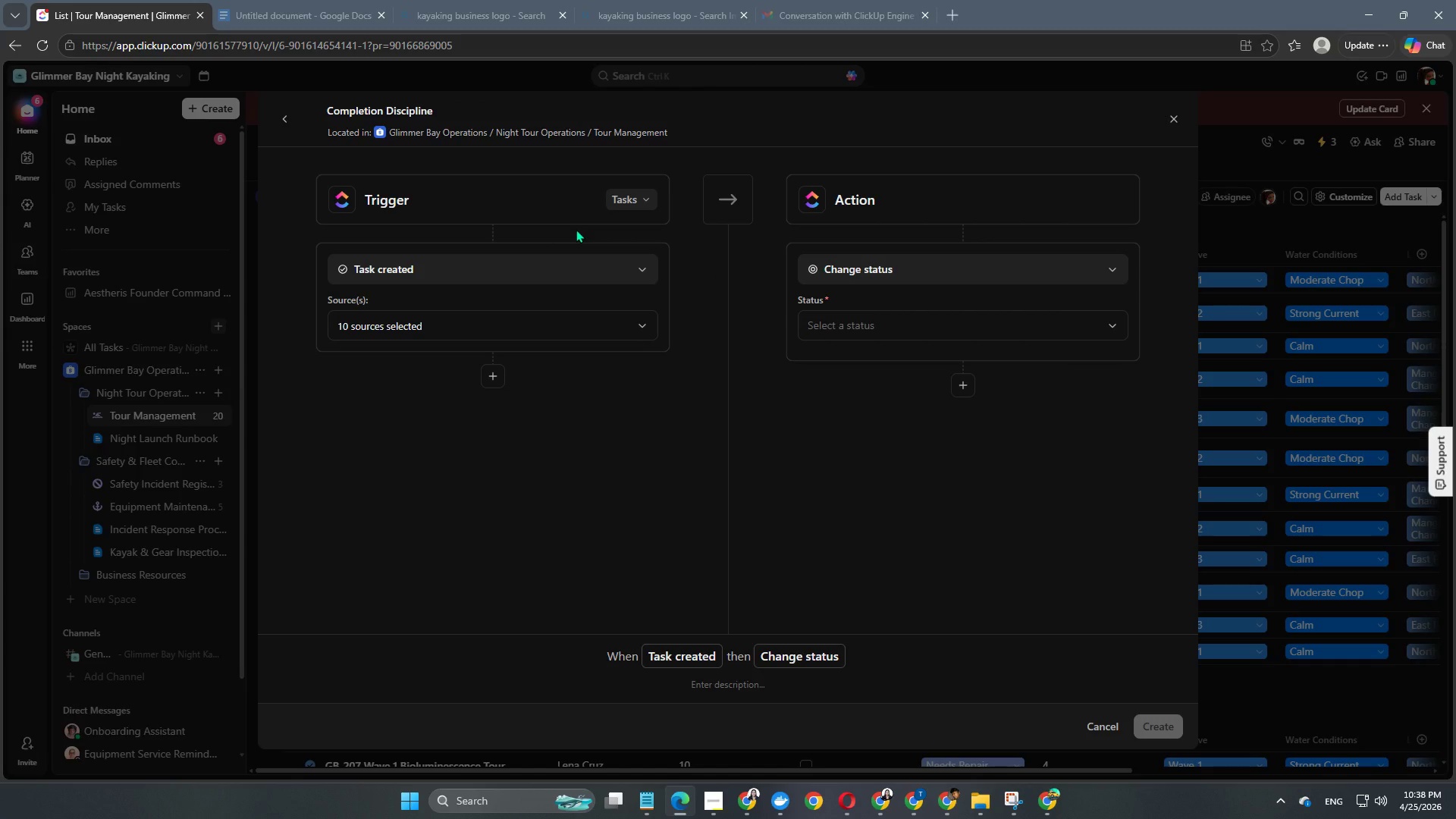 
wait(6.42)
 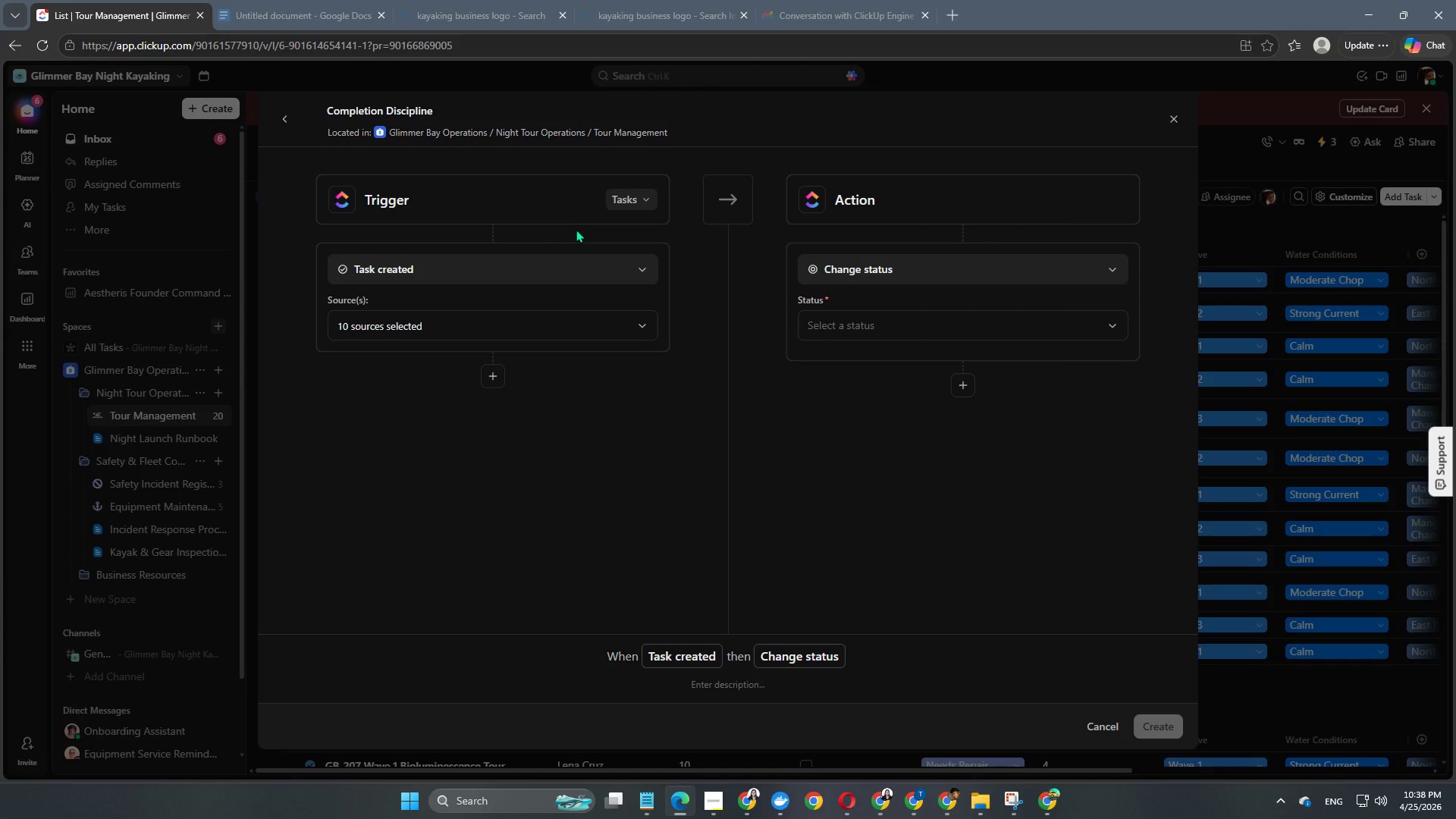 
left_click([533, 273])
 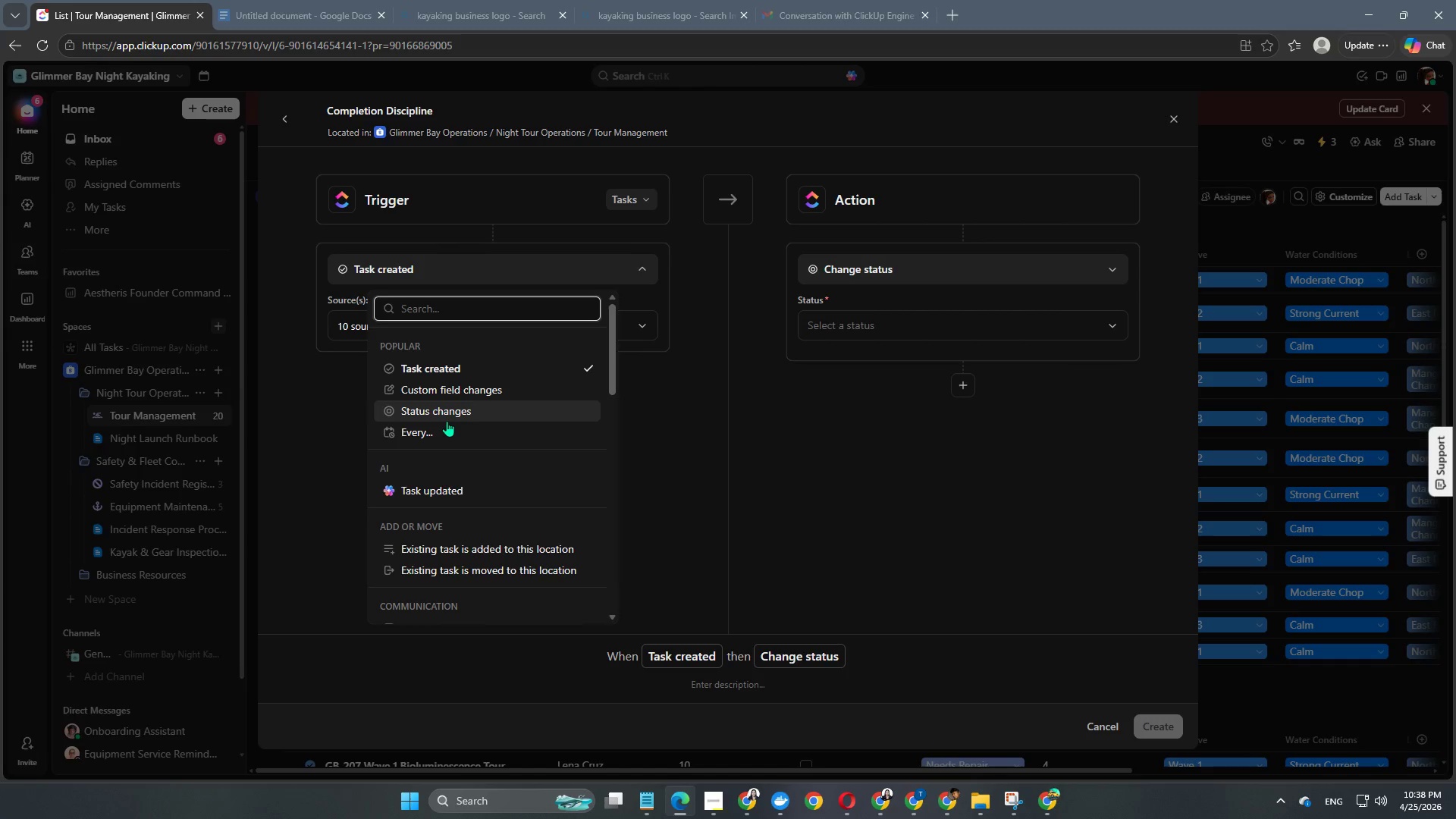 
left_click([444, 411])
 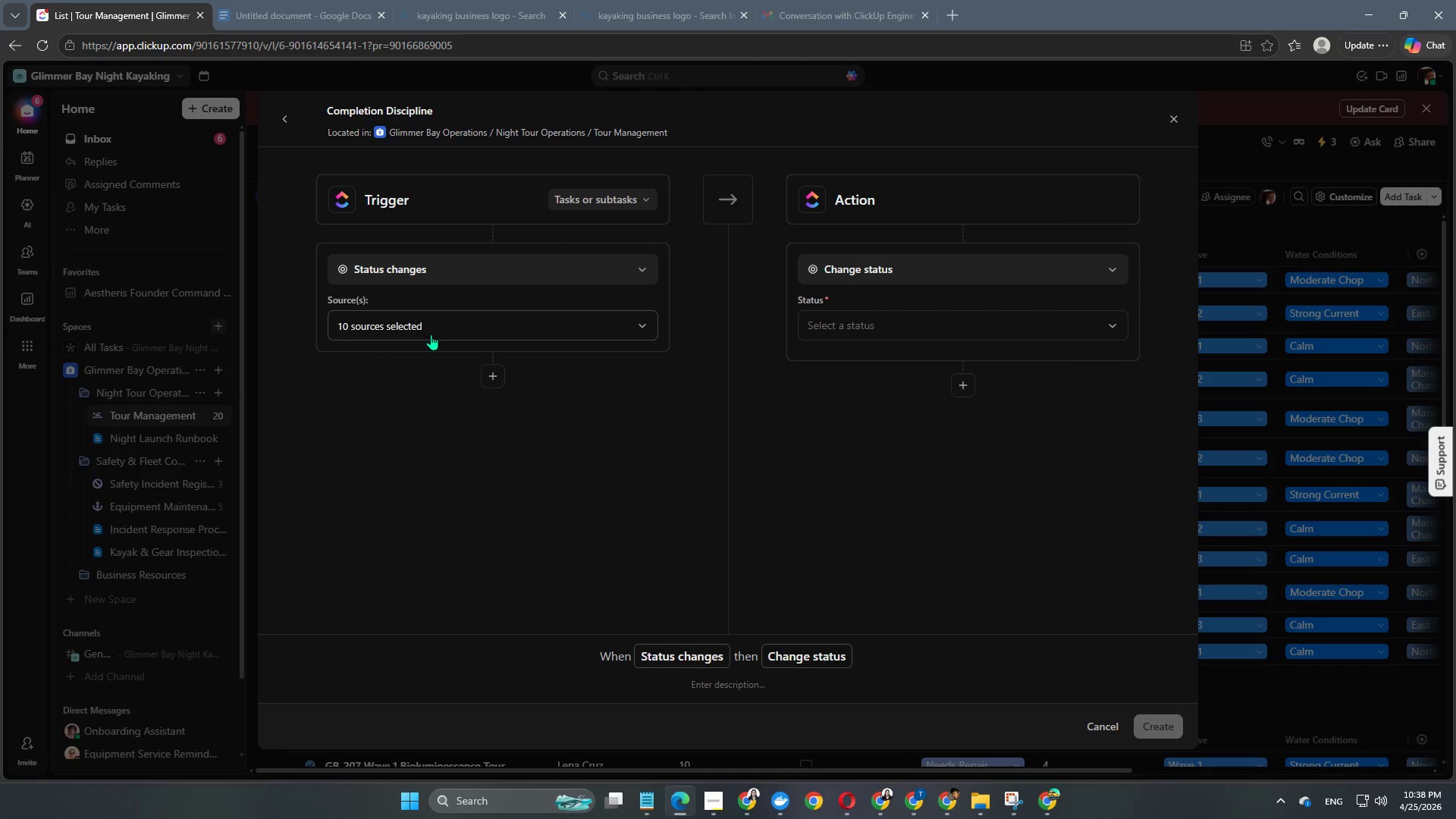 
left_click([431, 332])
 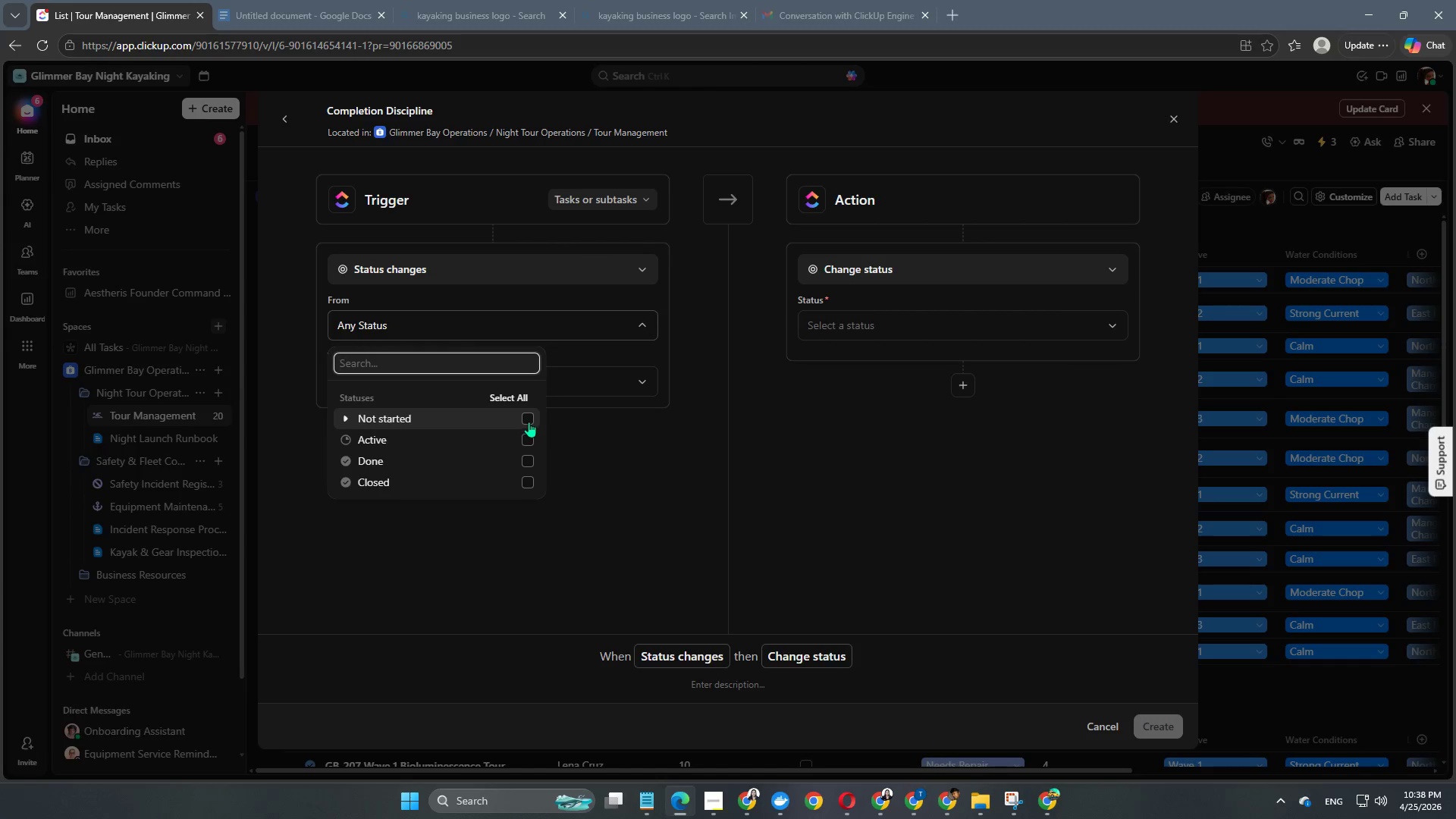 
double_click([530, 438])
 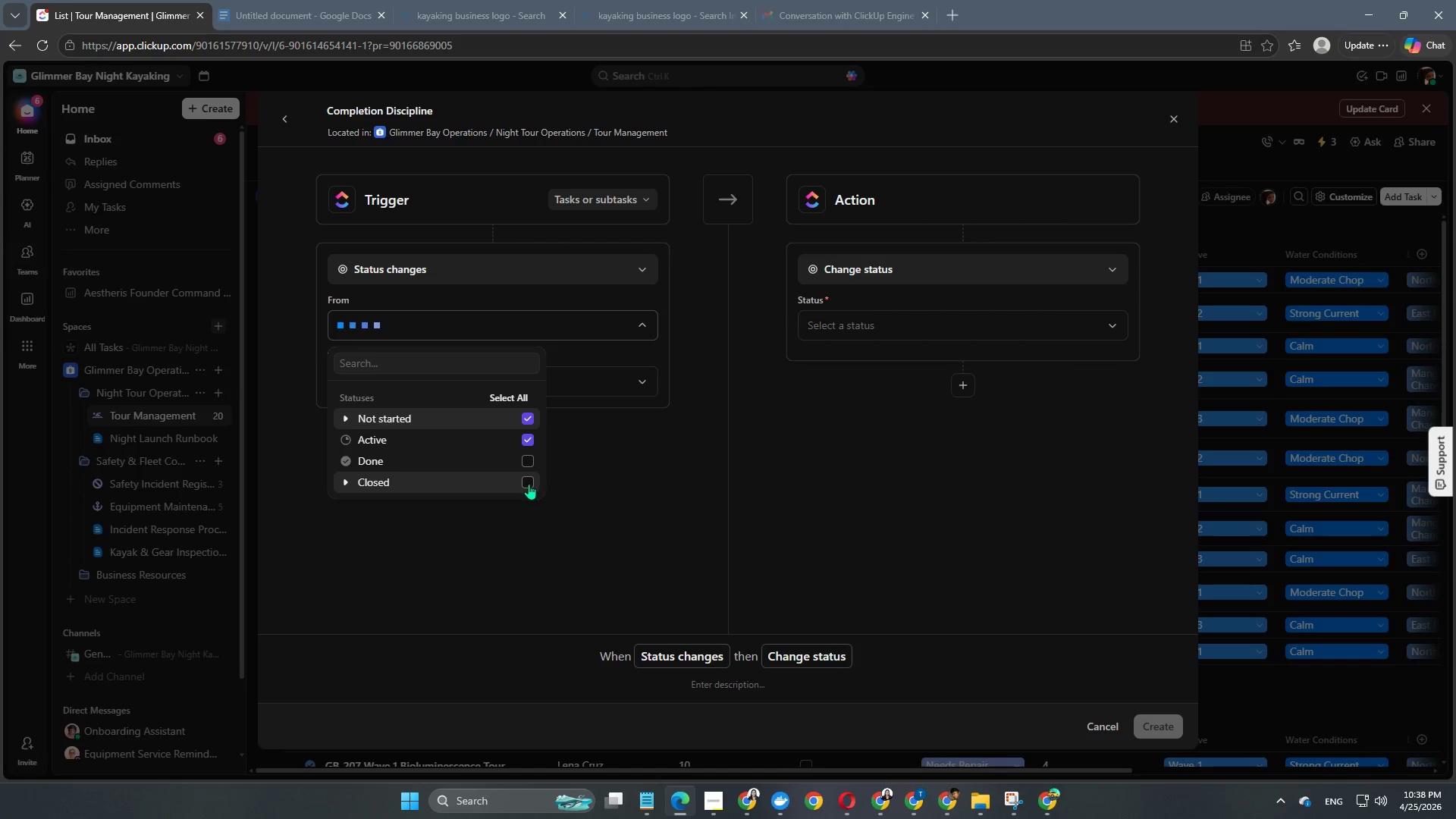 
left_click([487, 560])
 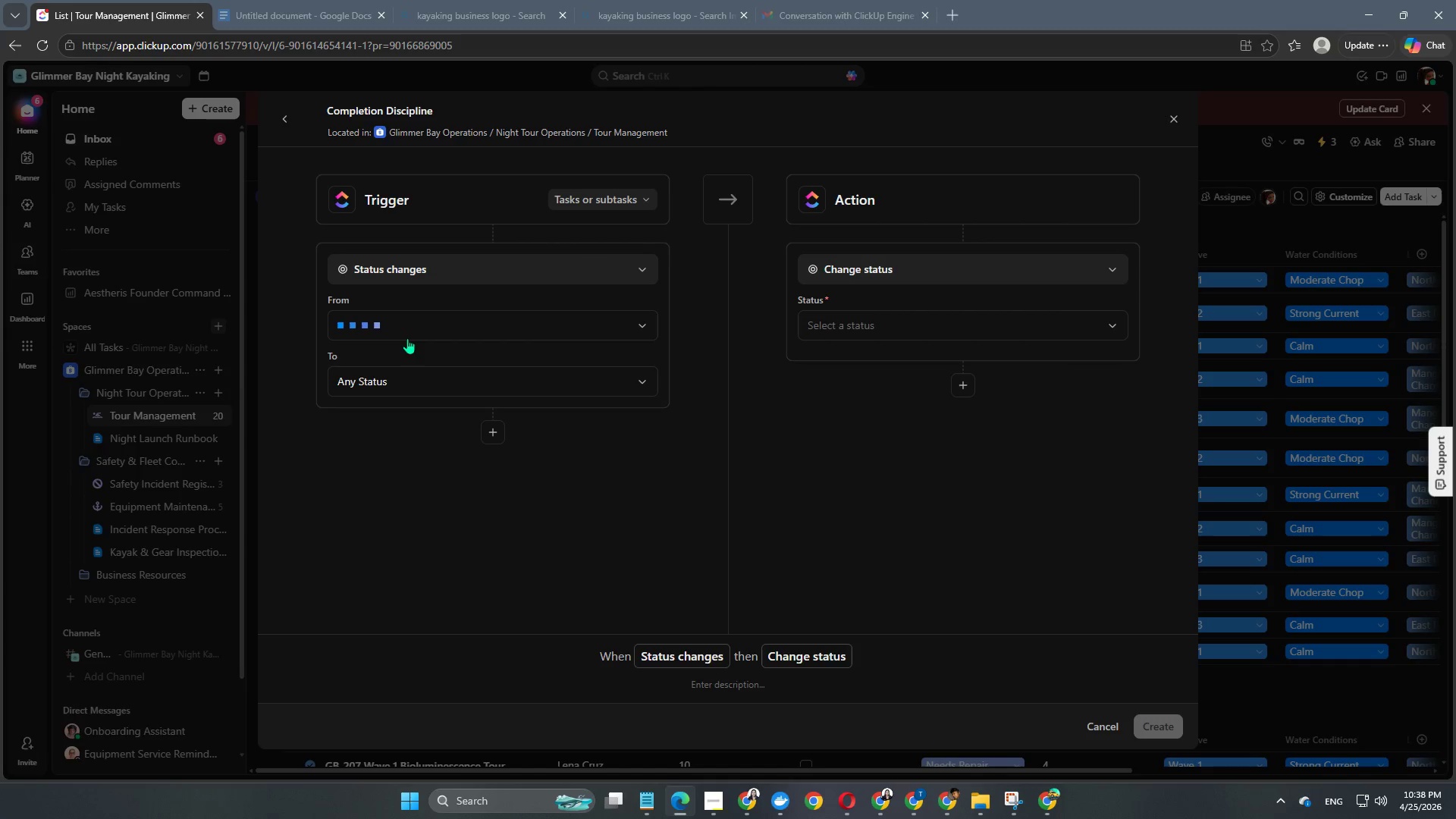 
left_click([472, 337])
 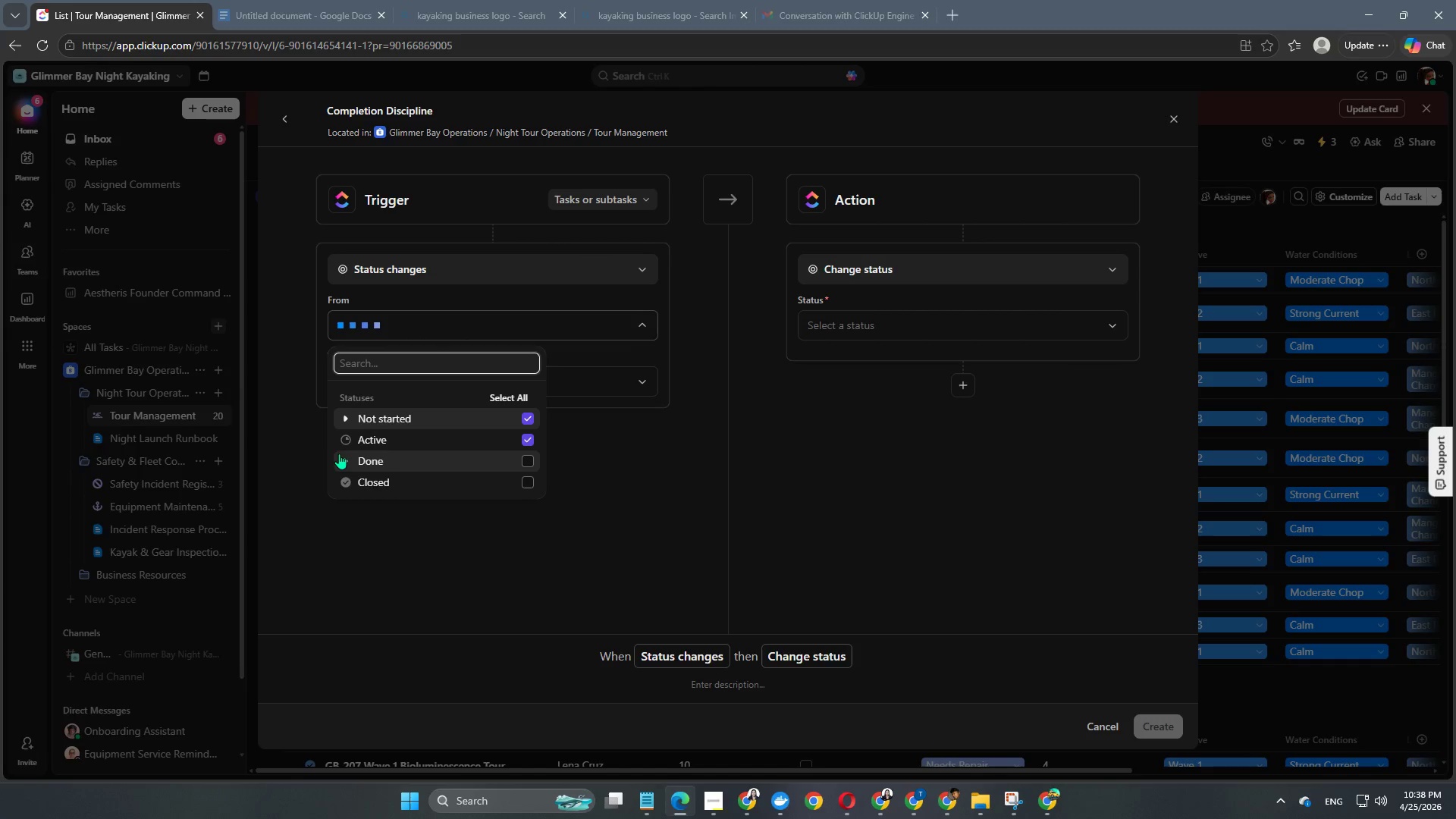 
left_click([345, 459])
 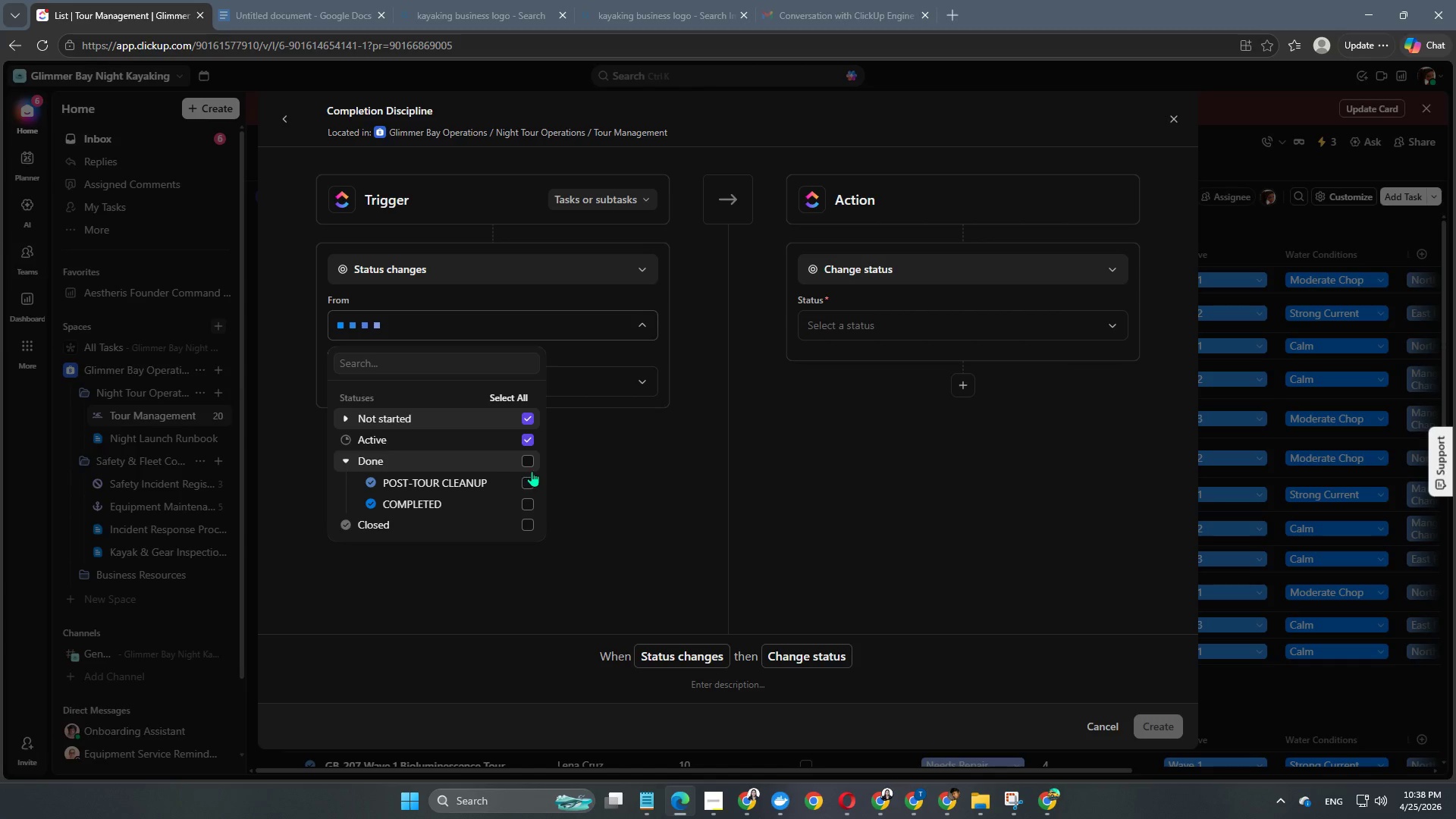 
left_click([524, 482])
 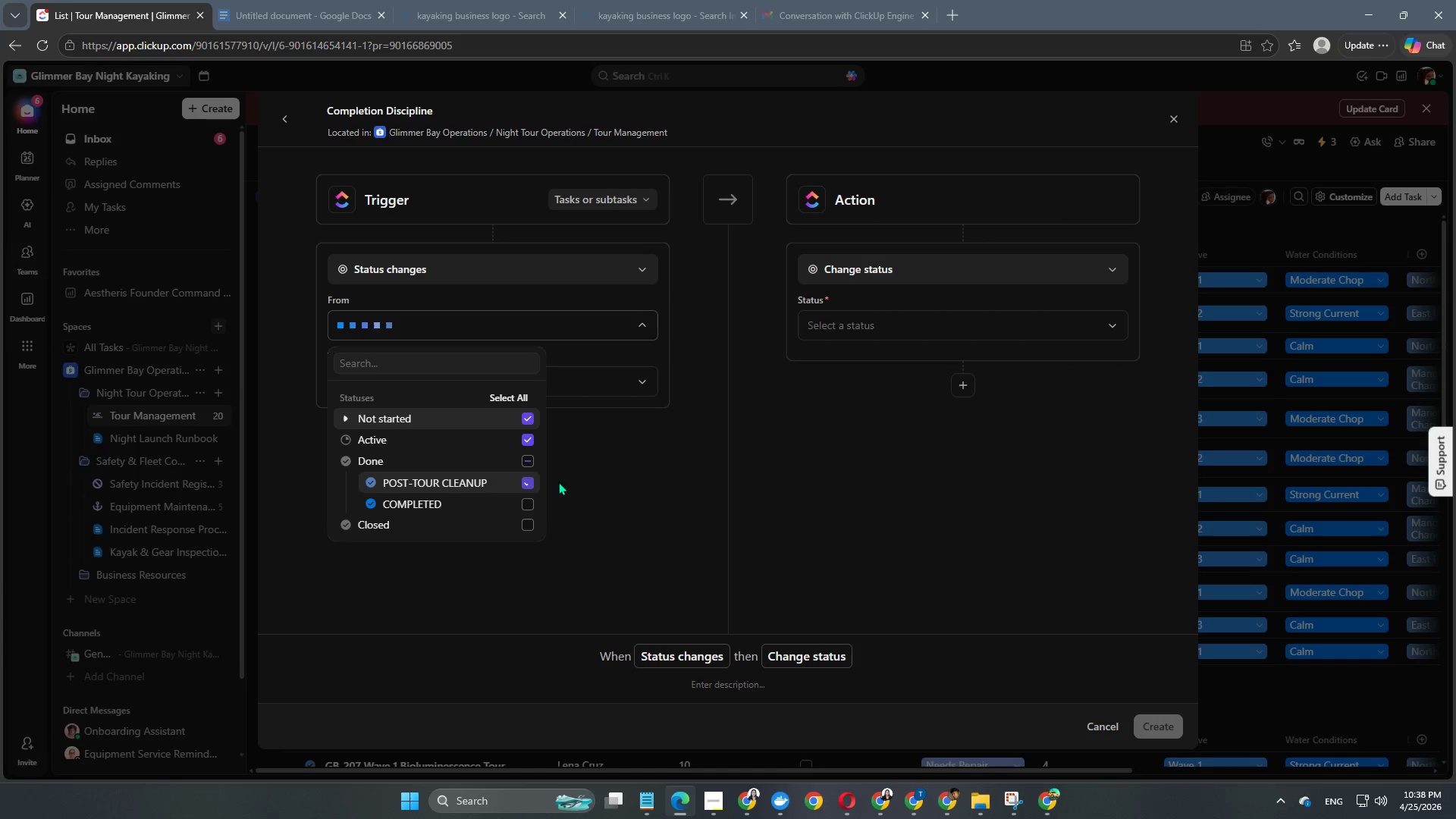 
left_click([631, 480])
 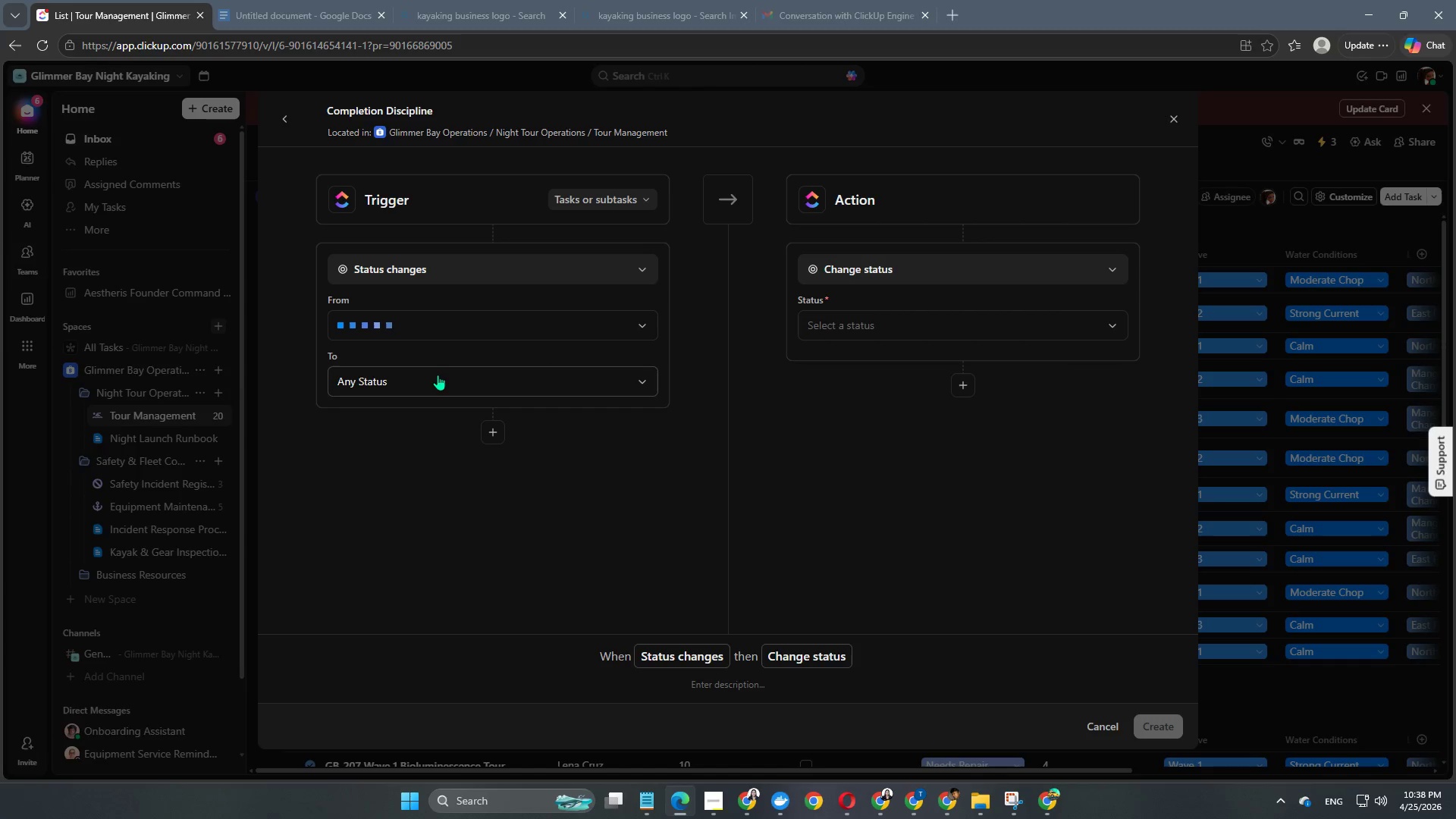 
left_click([438, 375])
 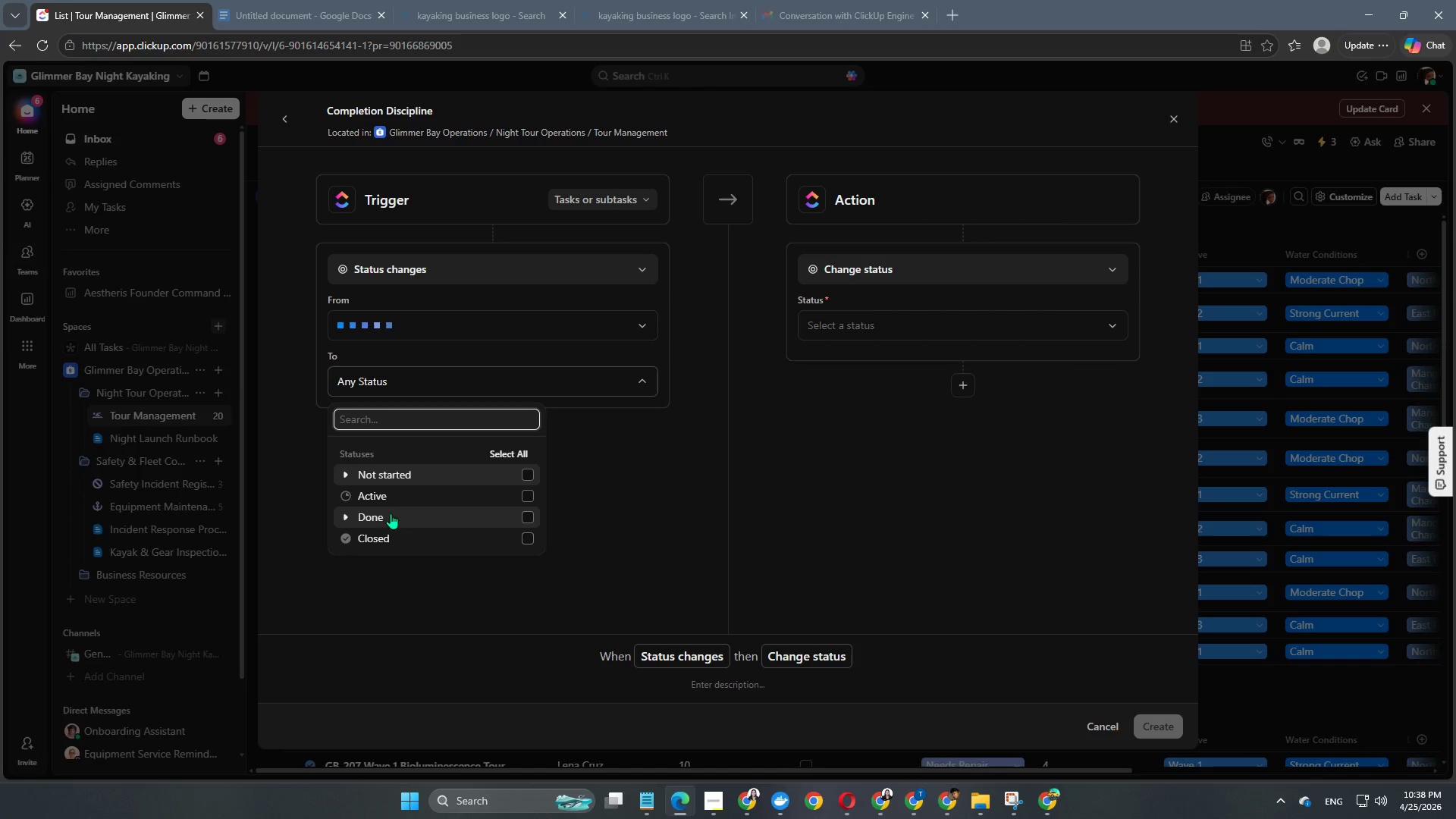 
left_click([350, 518])
 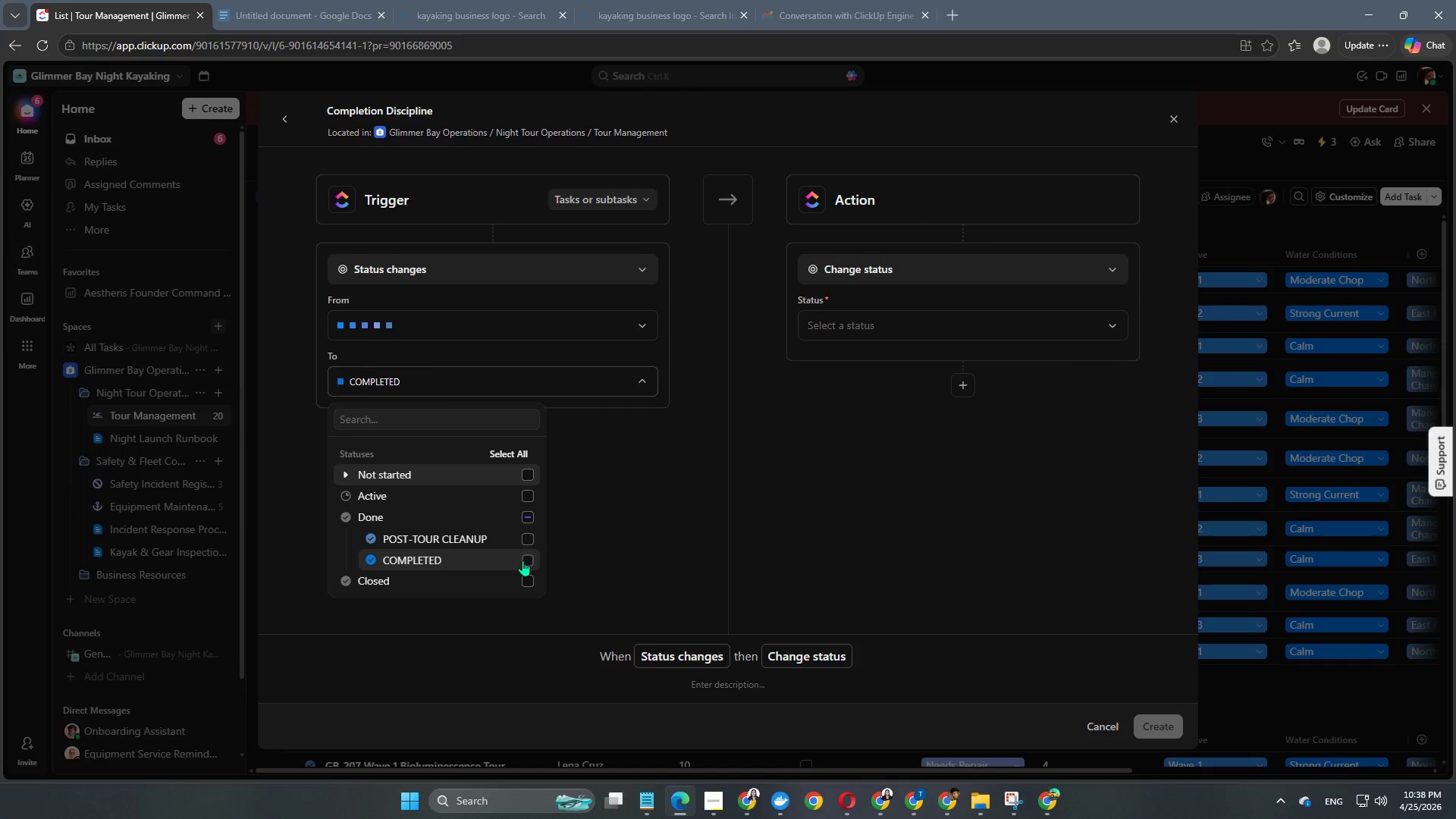 
double_click([642, 554])
 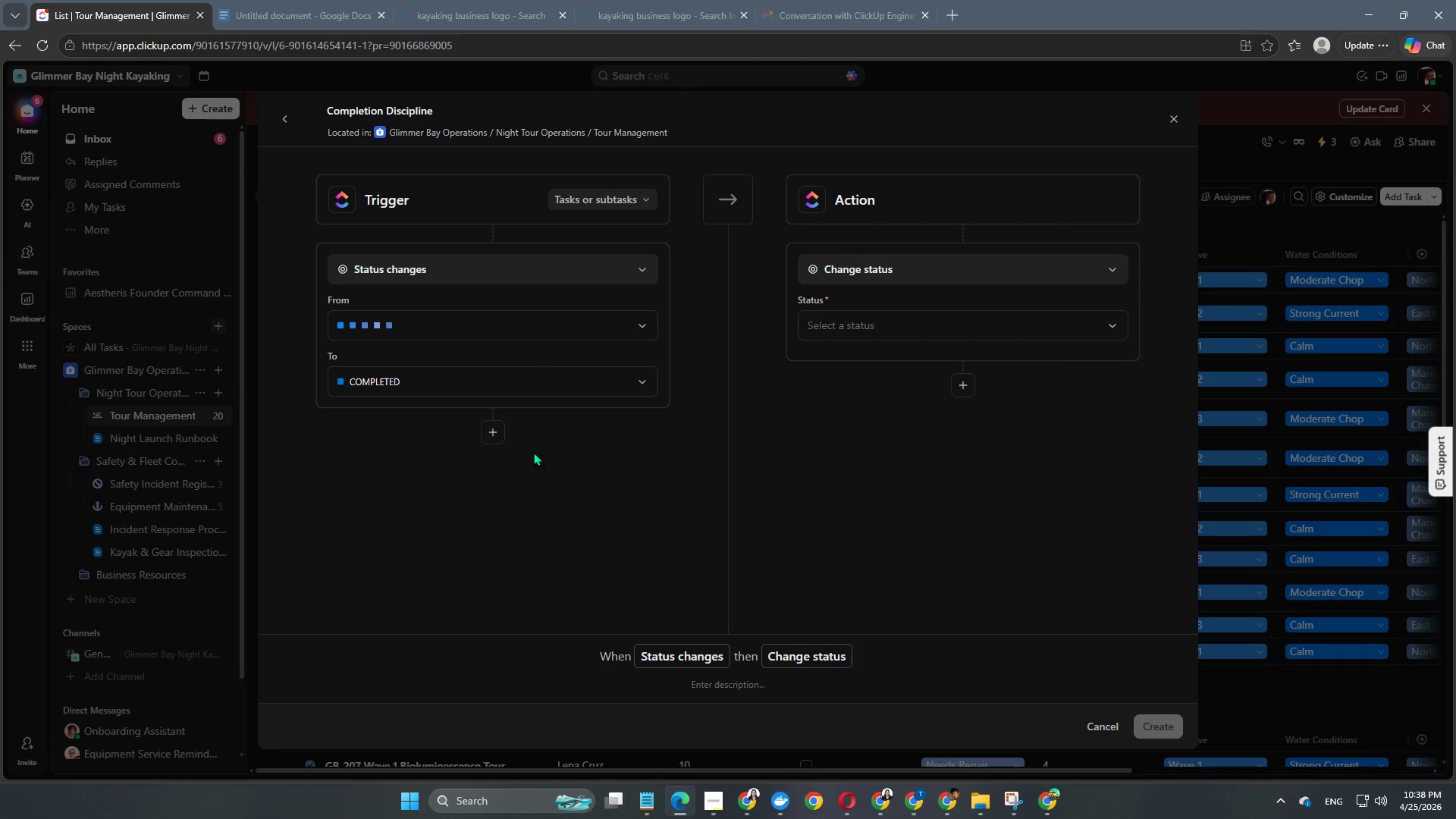 
left_click([487, 439])
 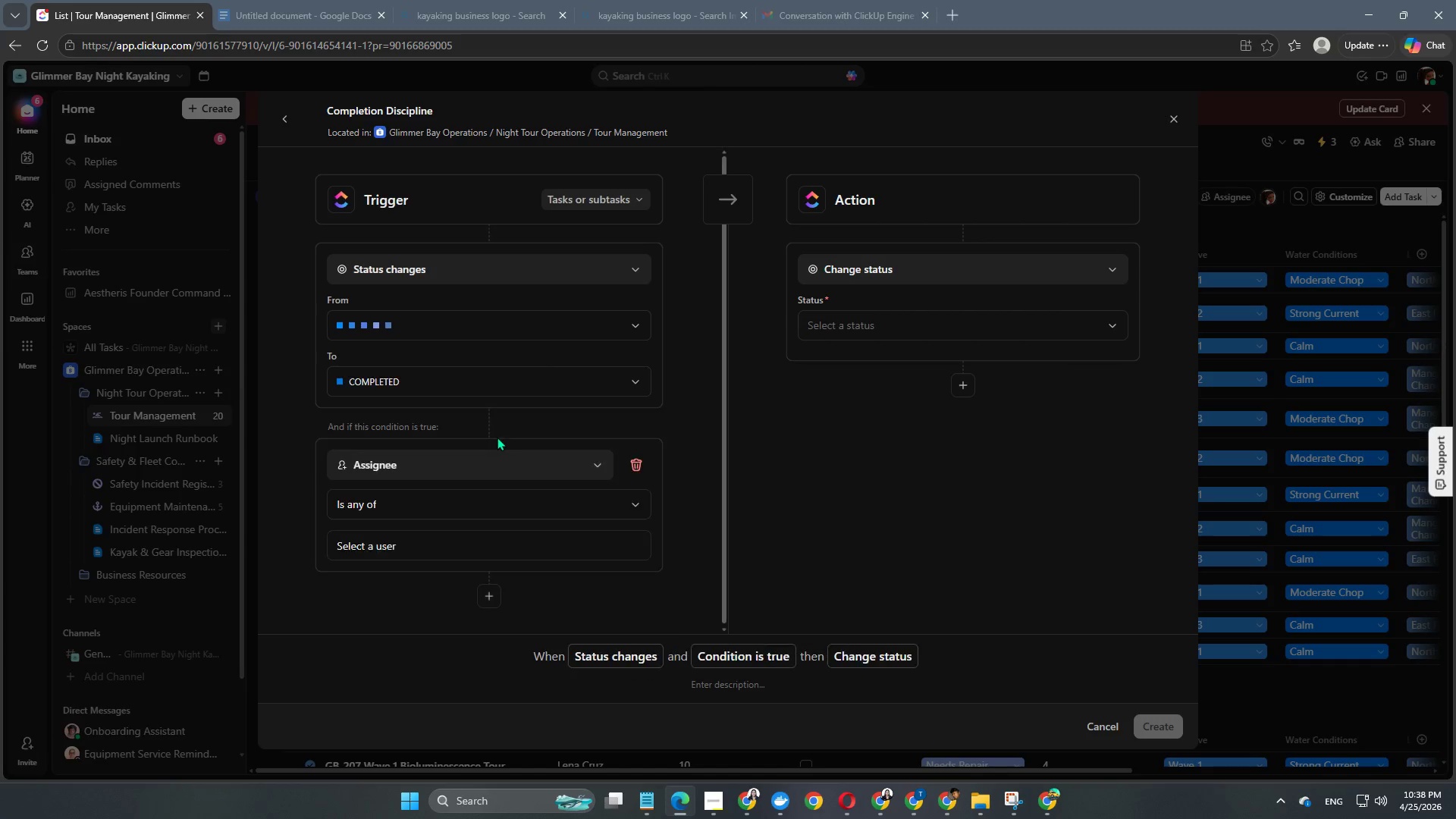 
left_click([466, 475])
 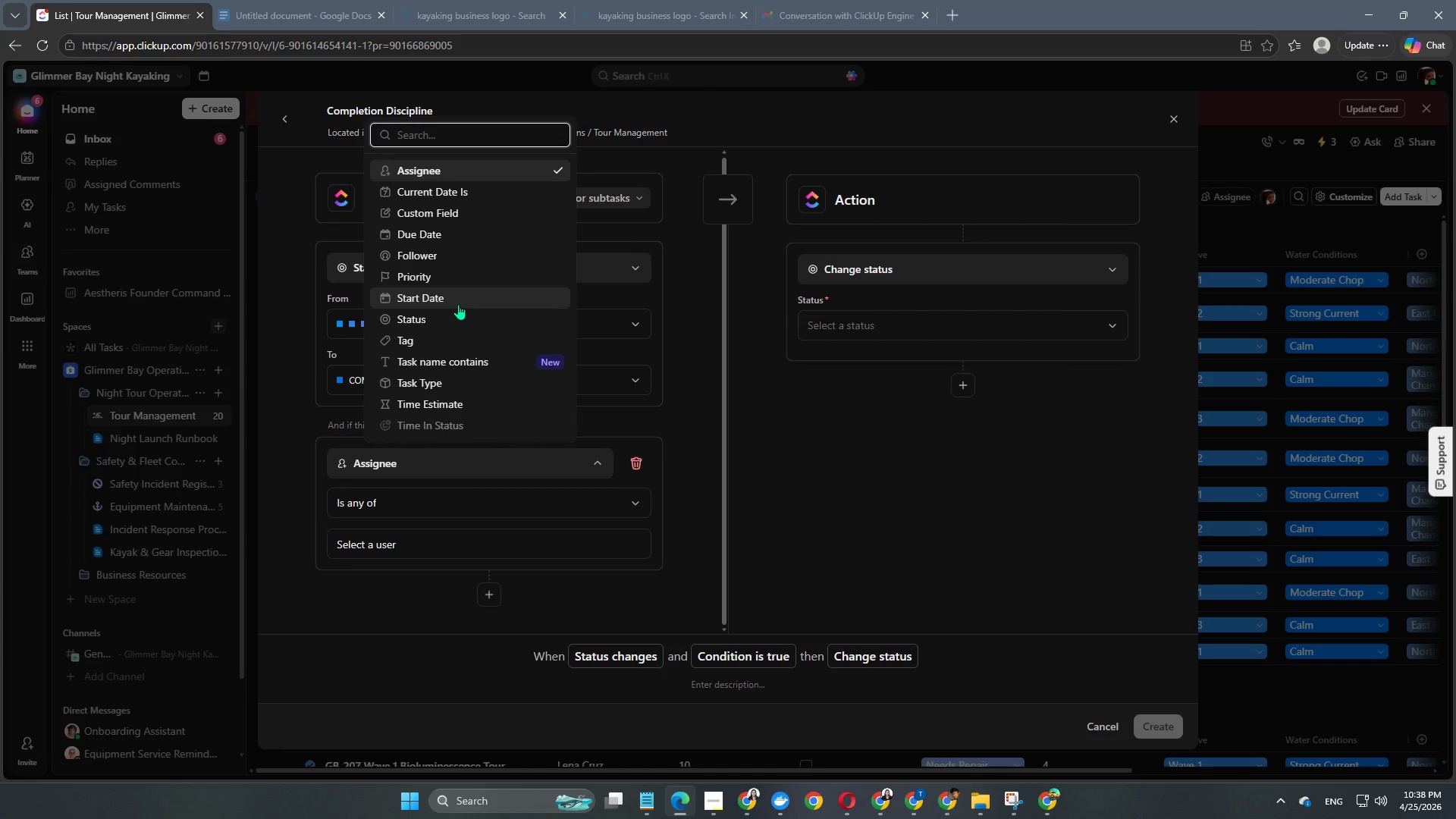 
scroll: coordinate [458, 304], scroll_direction: down, amount: 4.0
 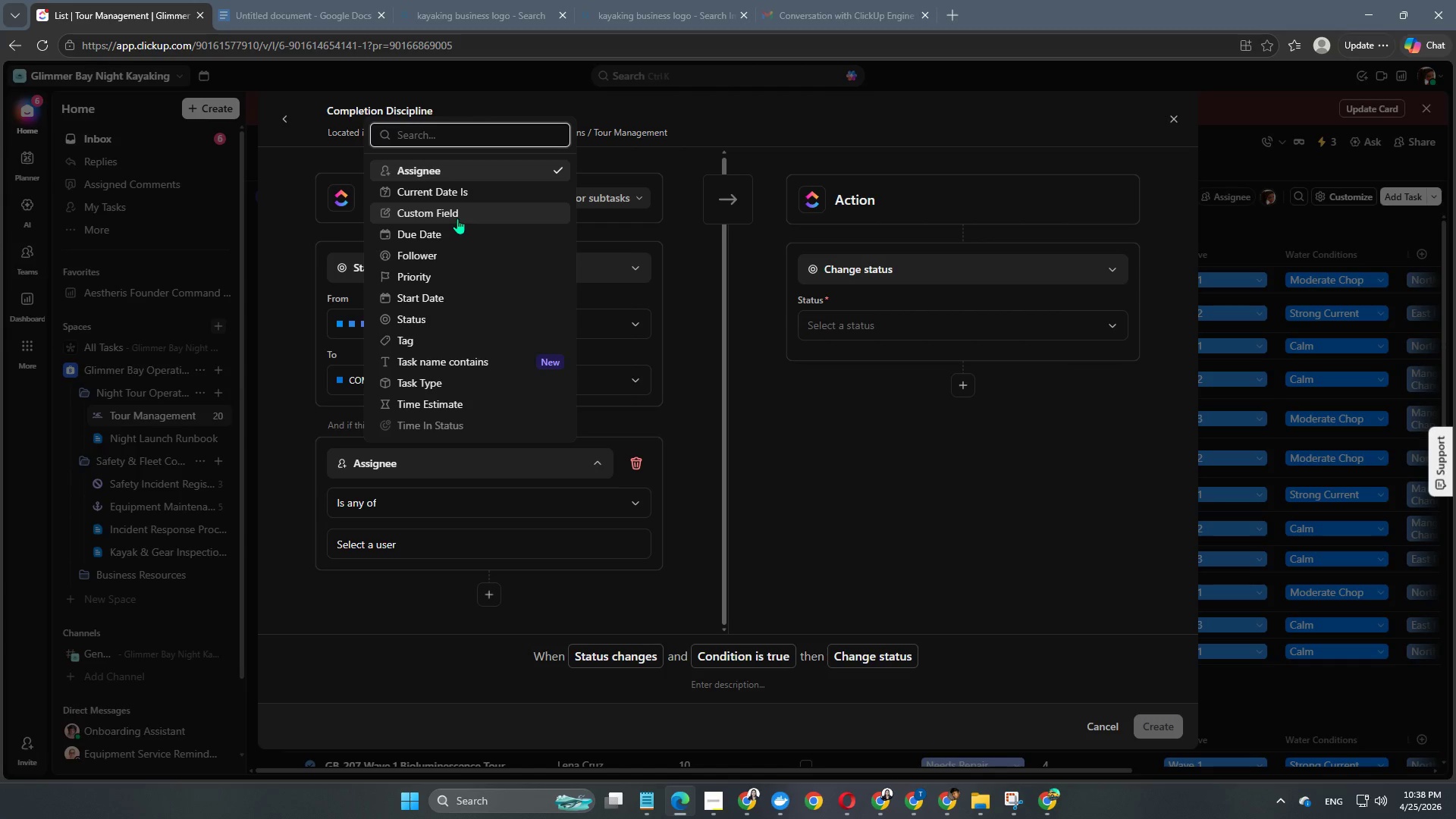 
left_click([457, 218])
 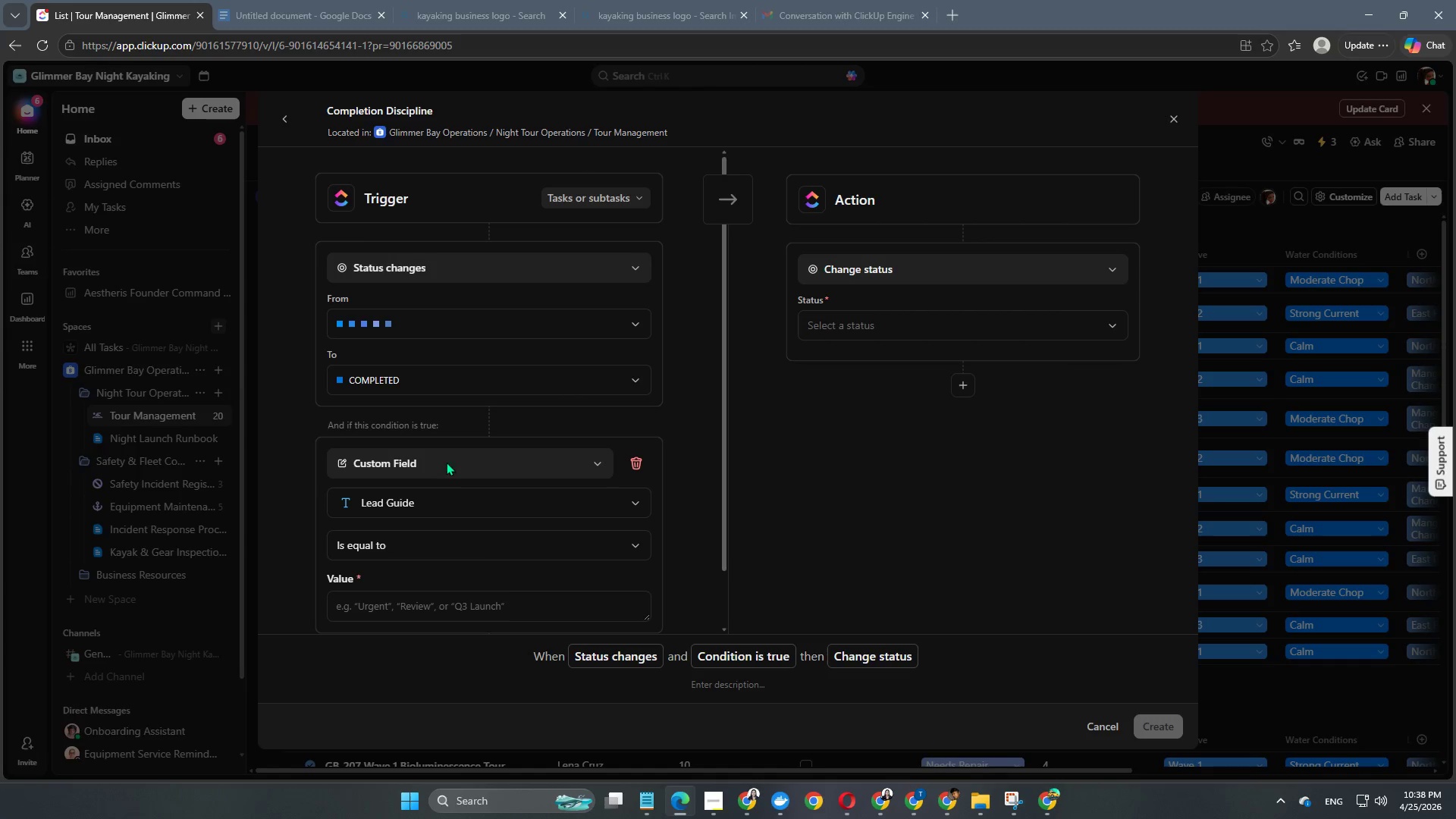 
scroll: coordinate [447, 485], scroll_direction: down, amount: 2.0
 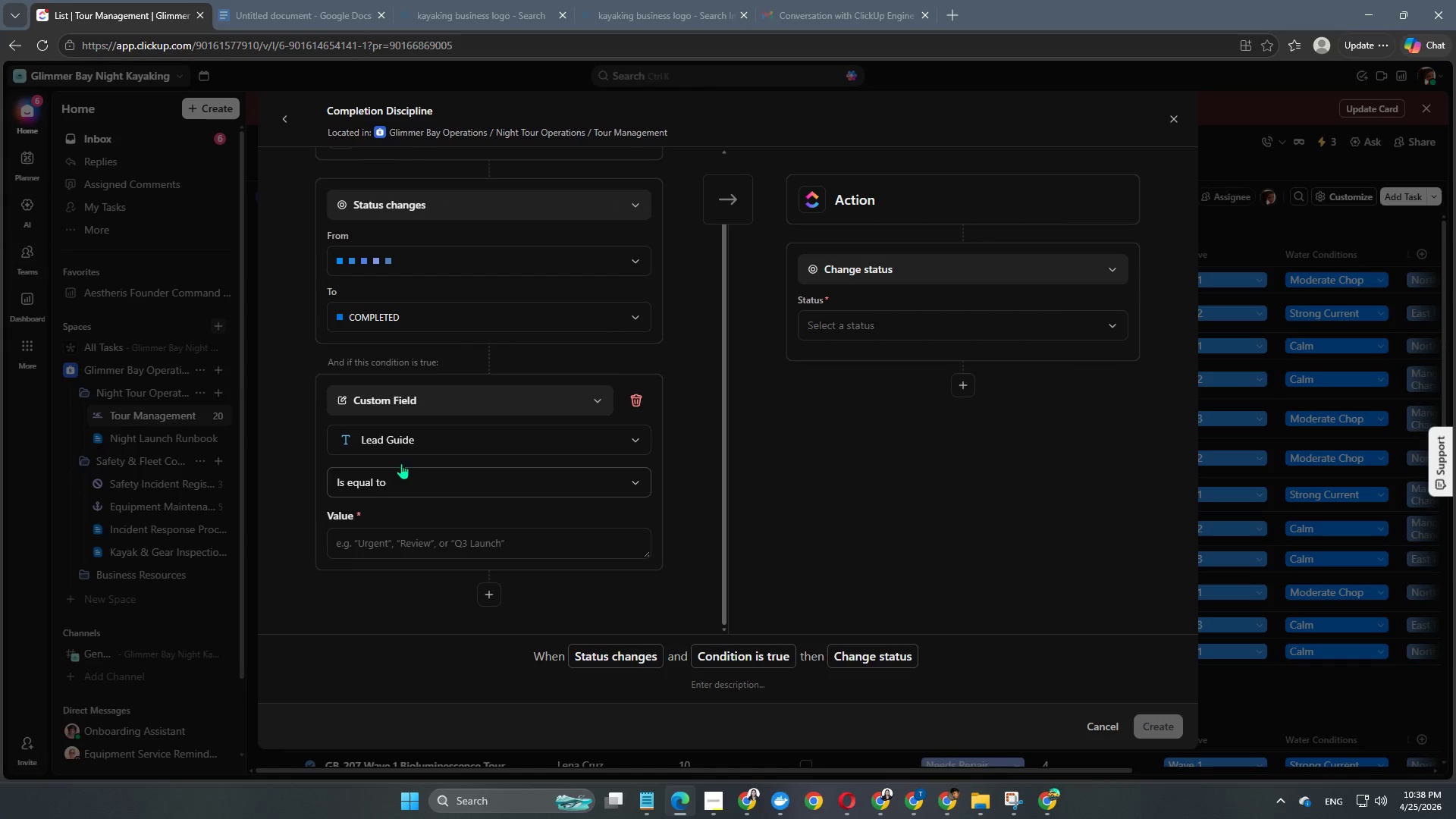 
left_click([421, 432])
 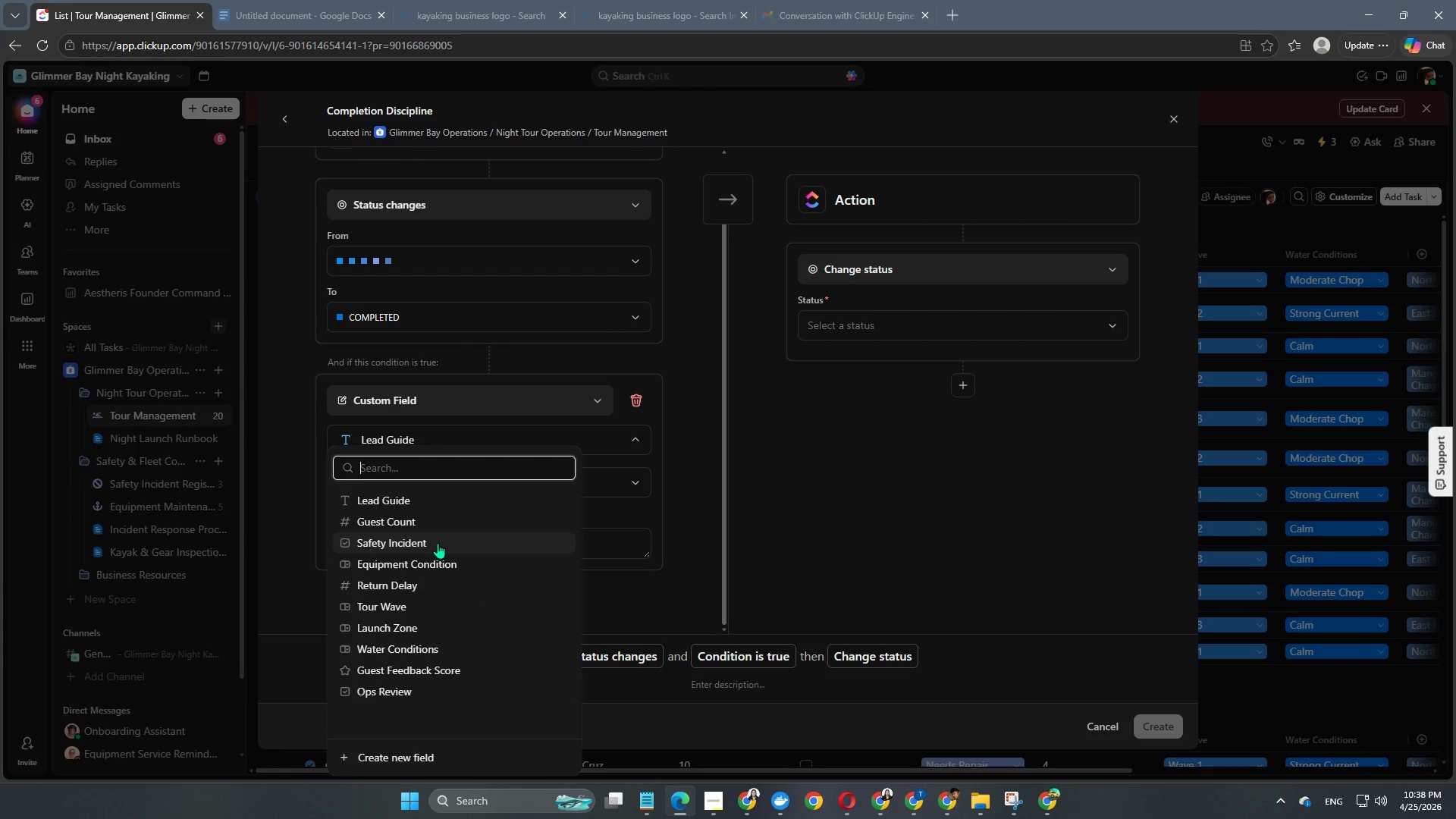 
scroll: coordinate [438, 543], scroll_direction: down, amount: 3.0
 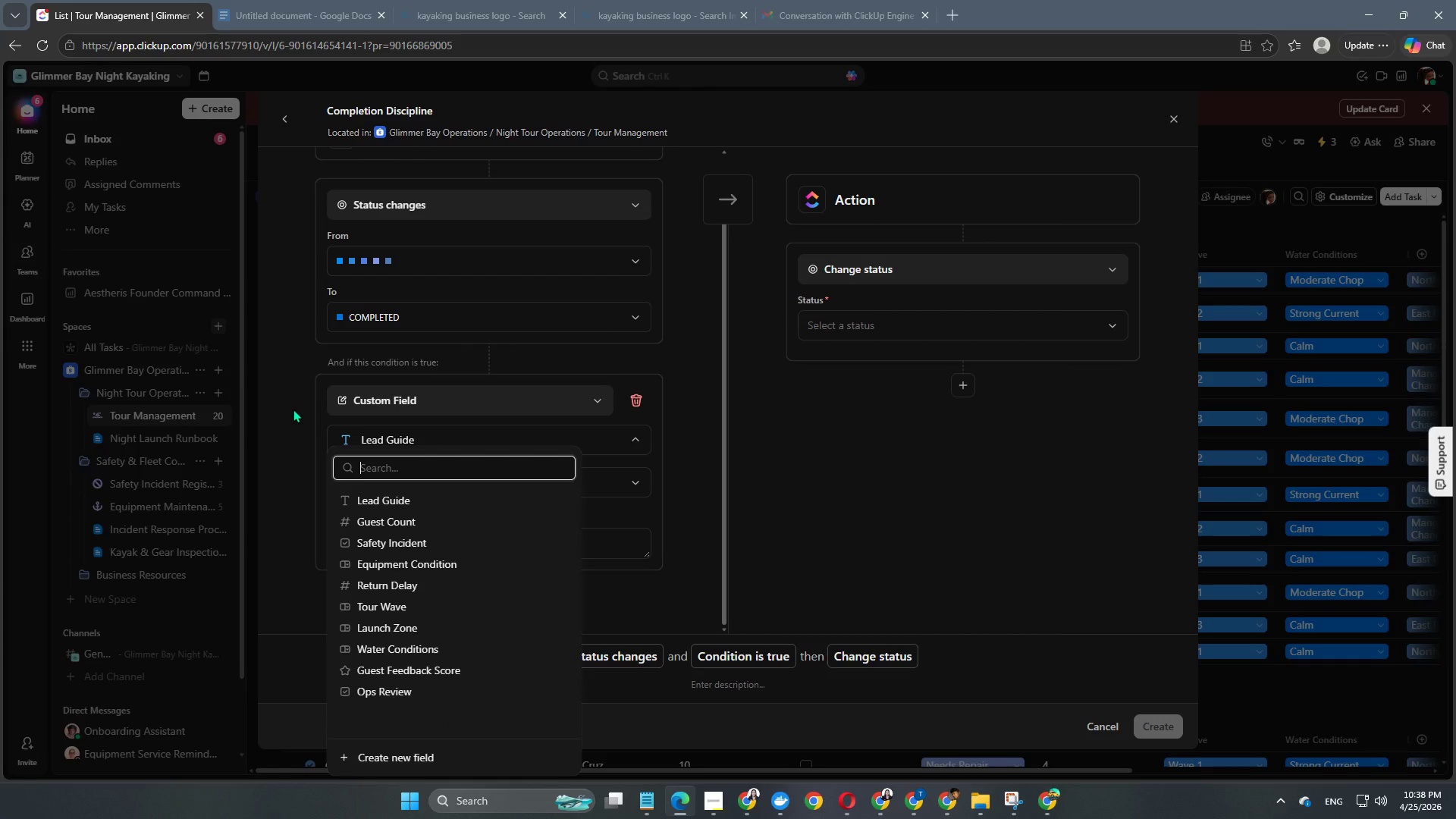 
left_click([293, 409])
 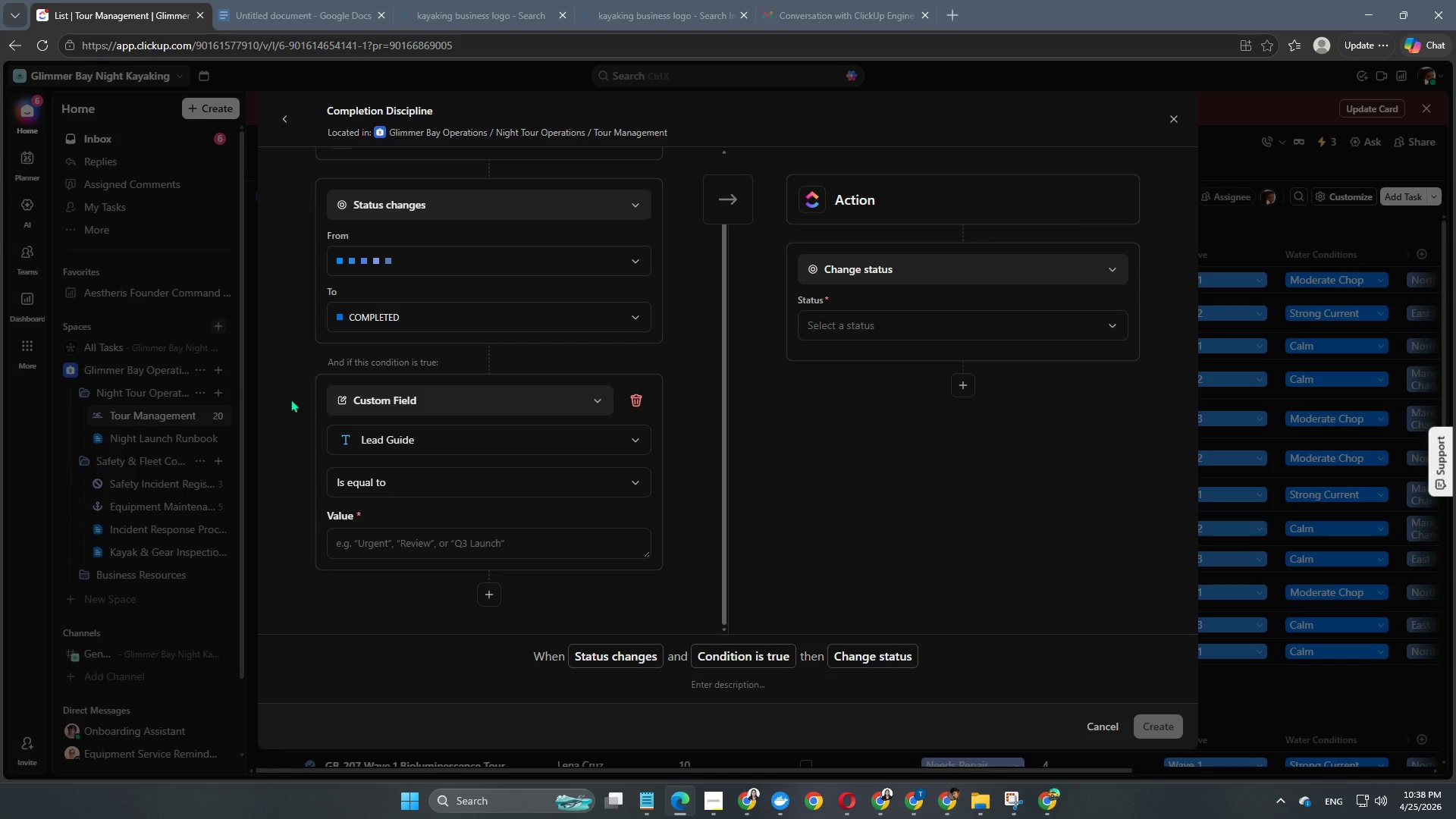 
wait(13.08)
 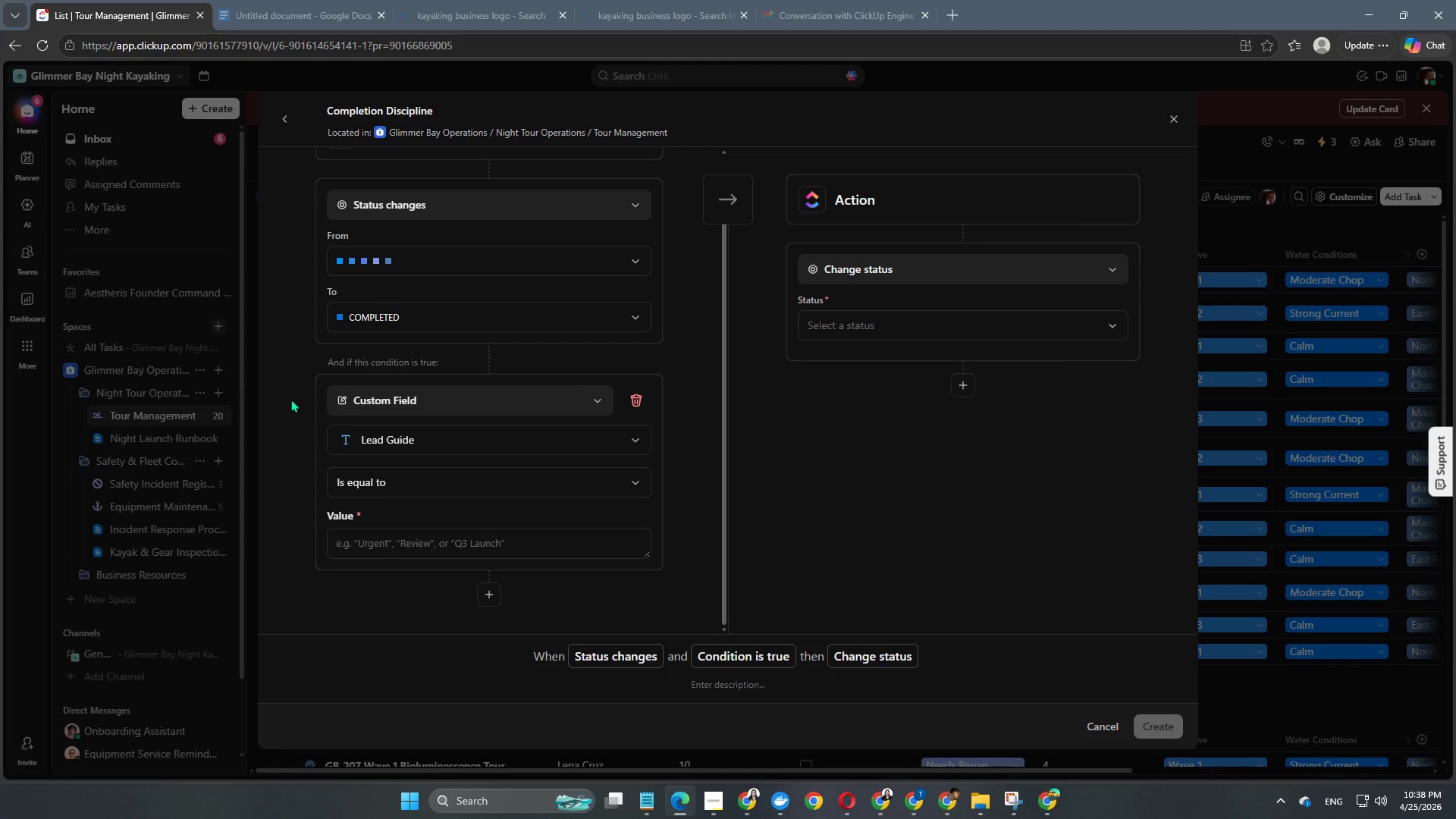 
left_click([441, 447])
 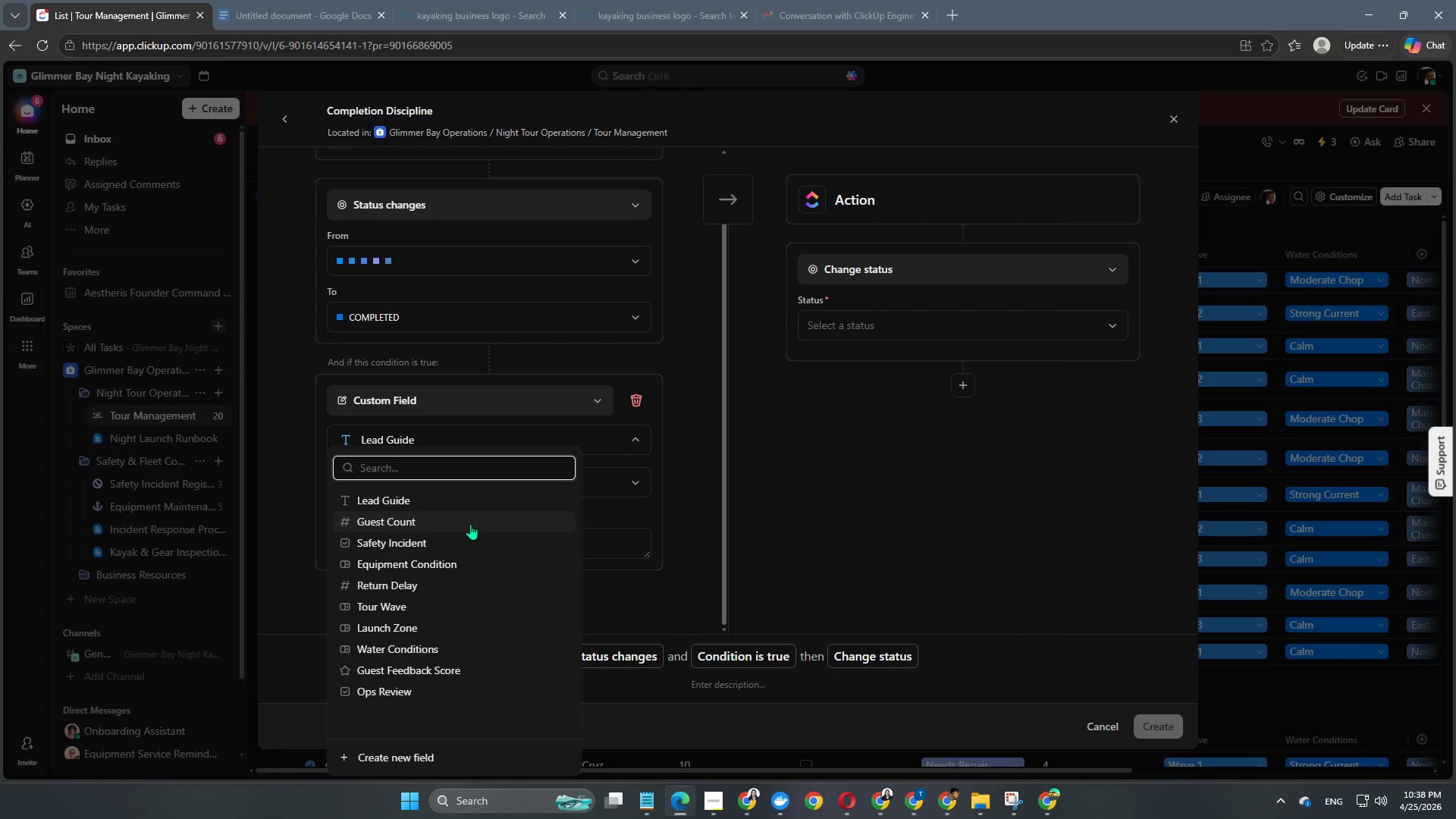 
left_click([450, 507])
 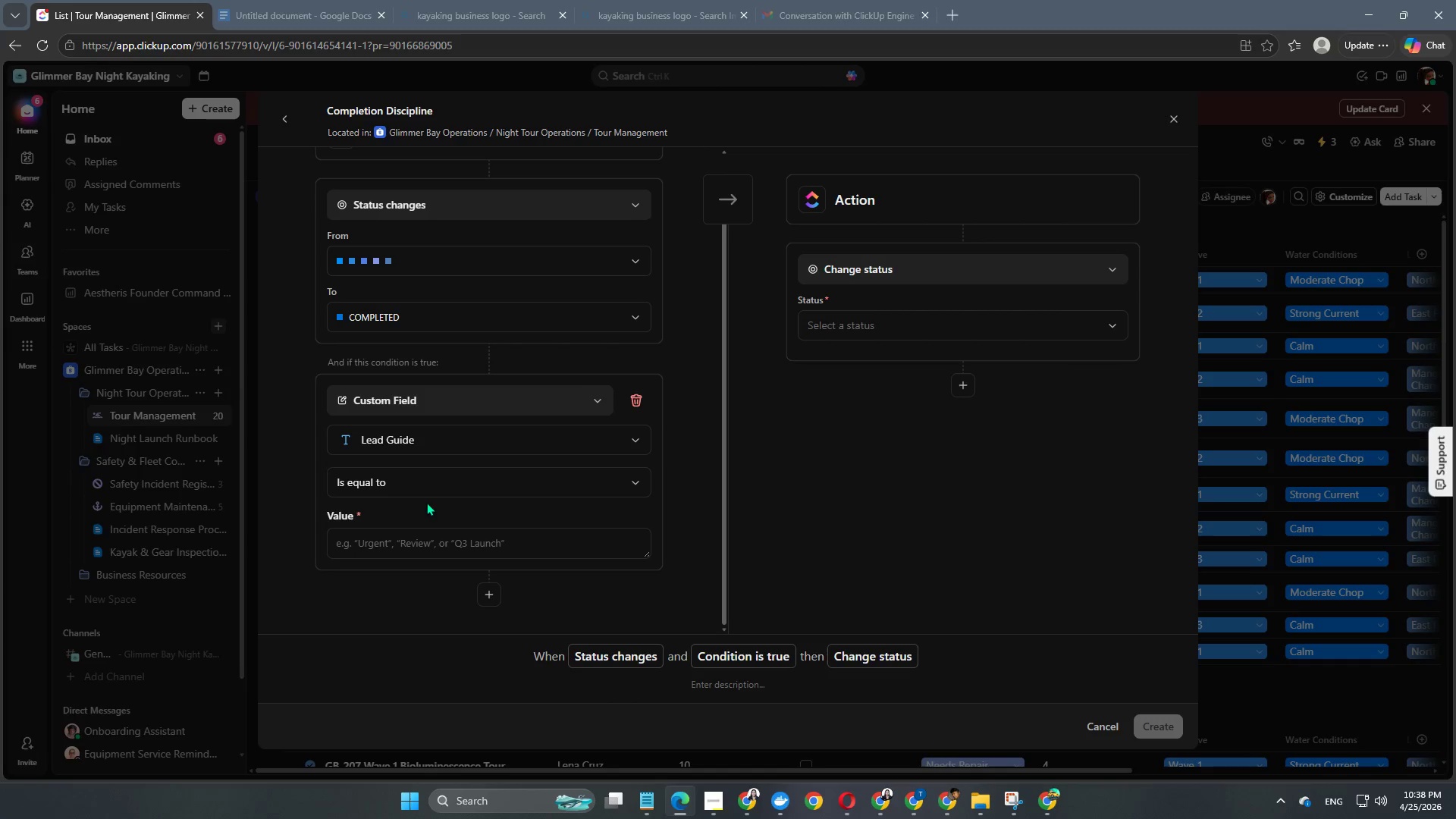 
left_click([425, 489])
 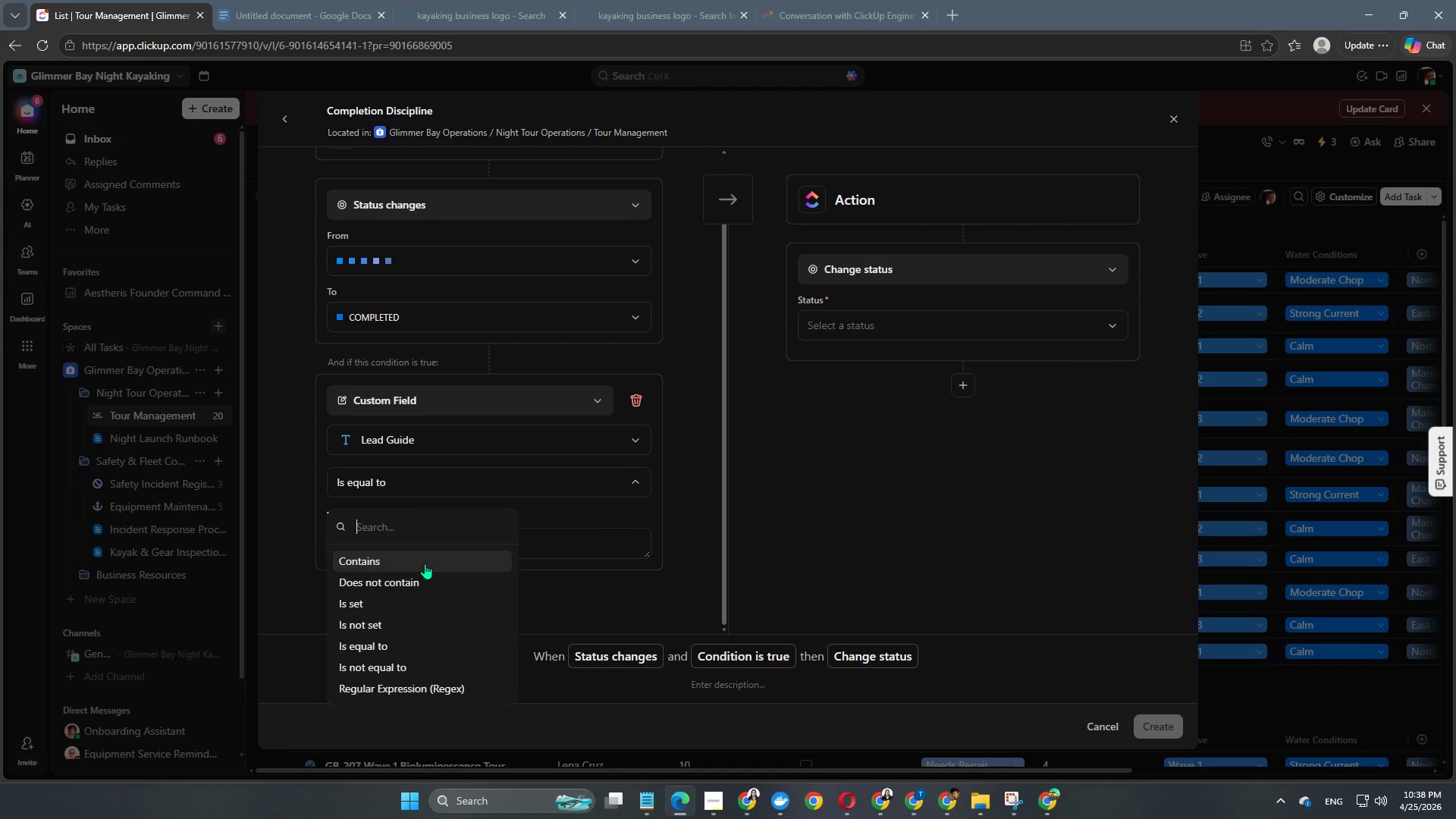 
scroll: coordinate [423, 577], scroll_direction: down, amount: 2.0
 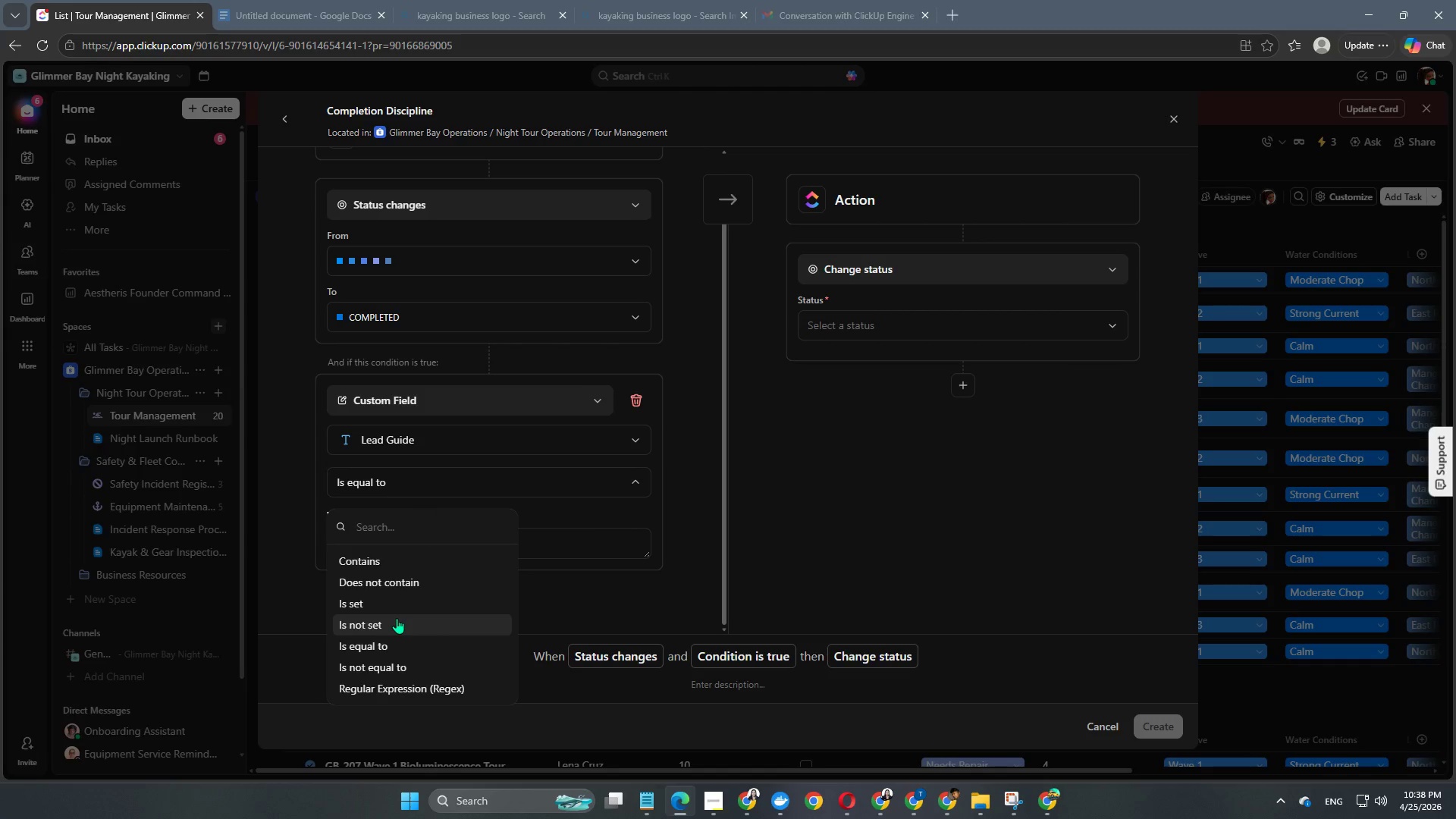 
left_click([397, 618])
 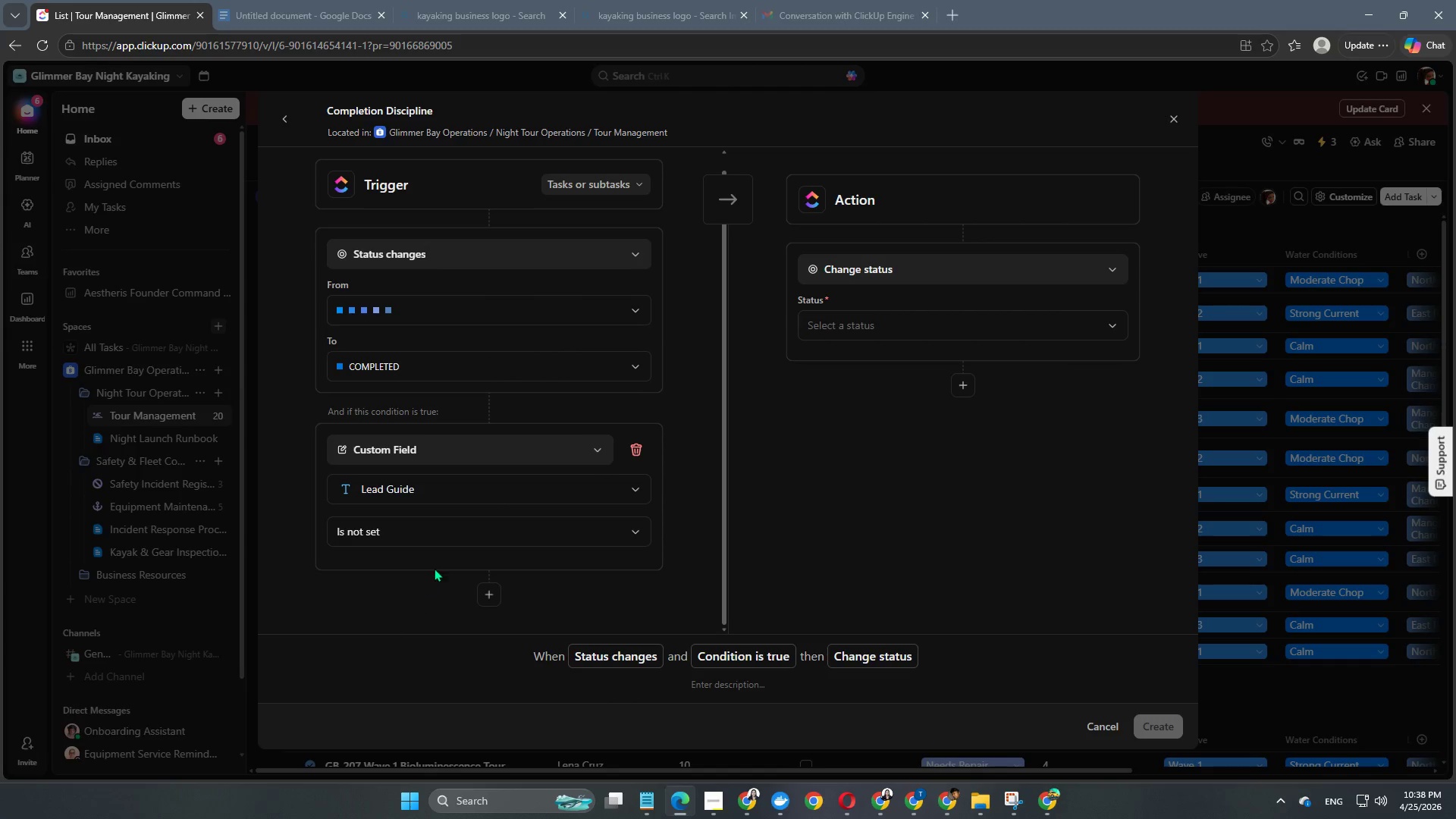 
scroll: coordinate [435, 566], scroll_direction: down, amount: 2.0
 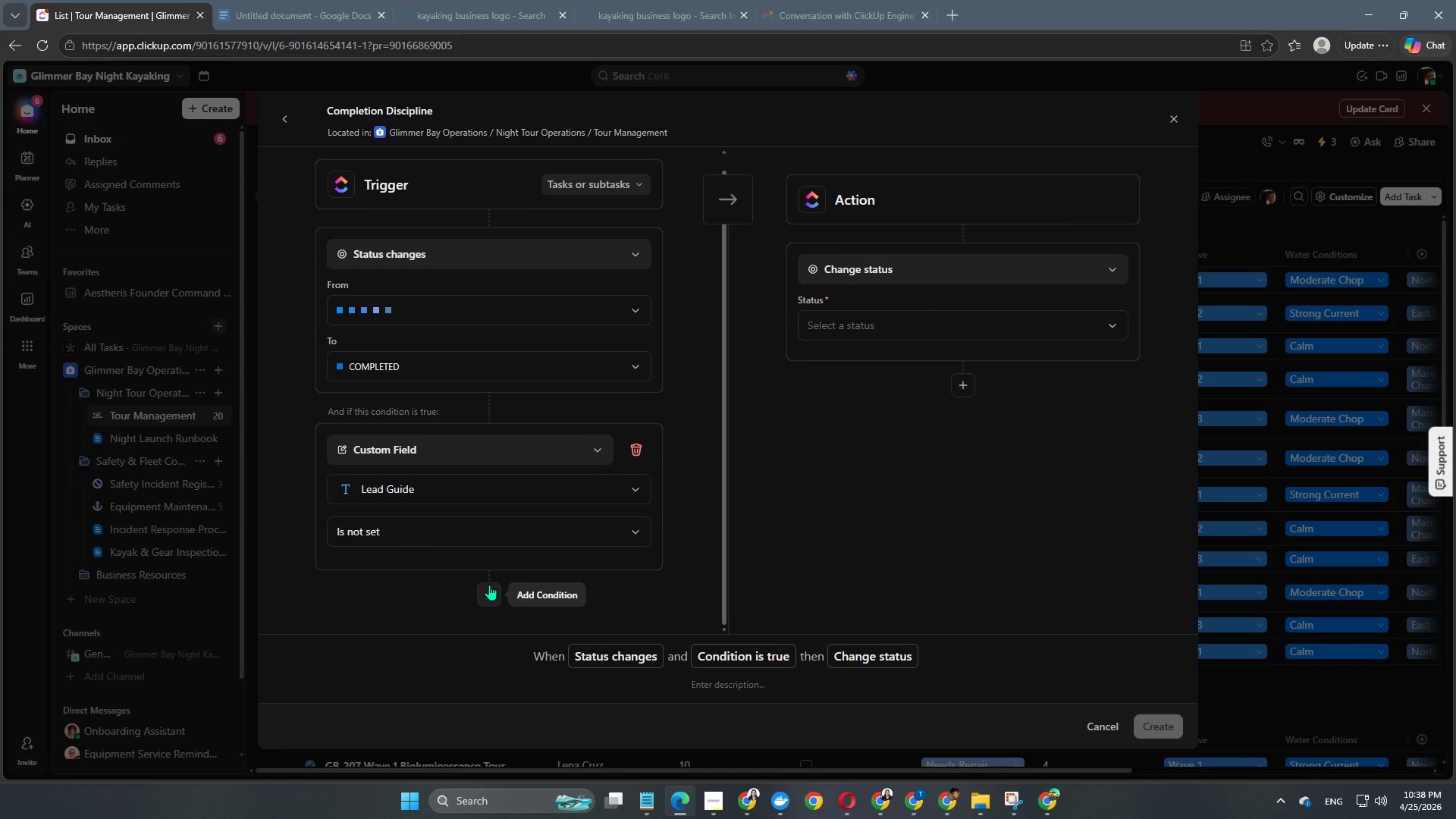 
left_click([489, 585])
 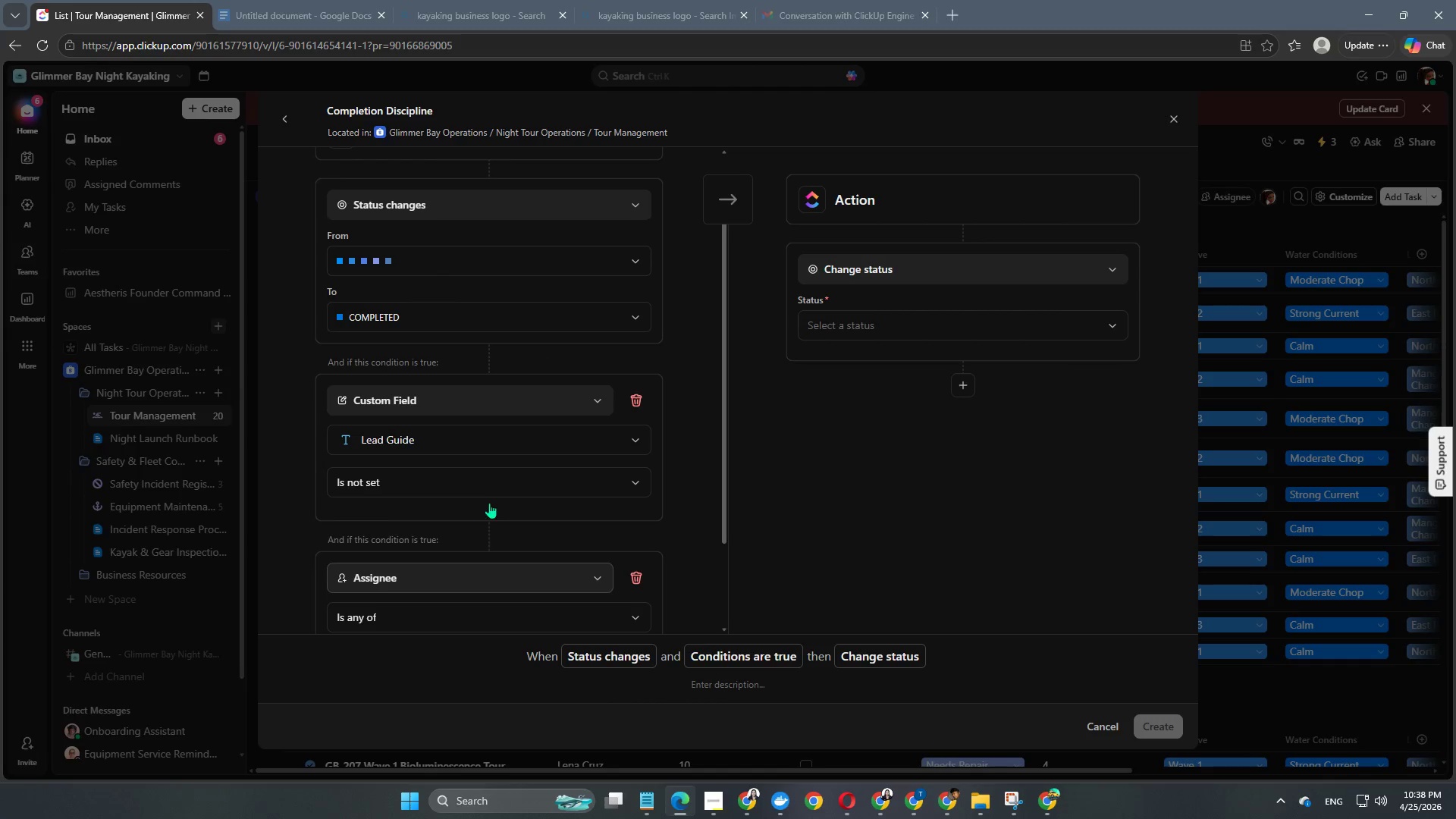 
scroll: coordinate [489, 502], scroll_direction: down, amount: 4.0
 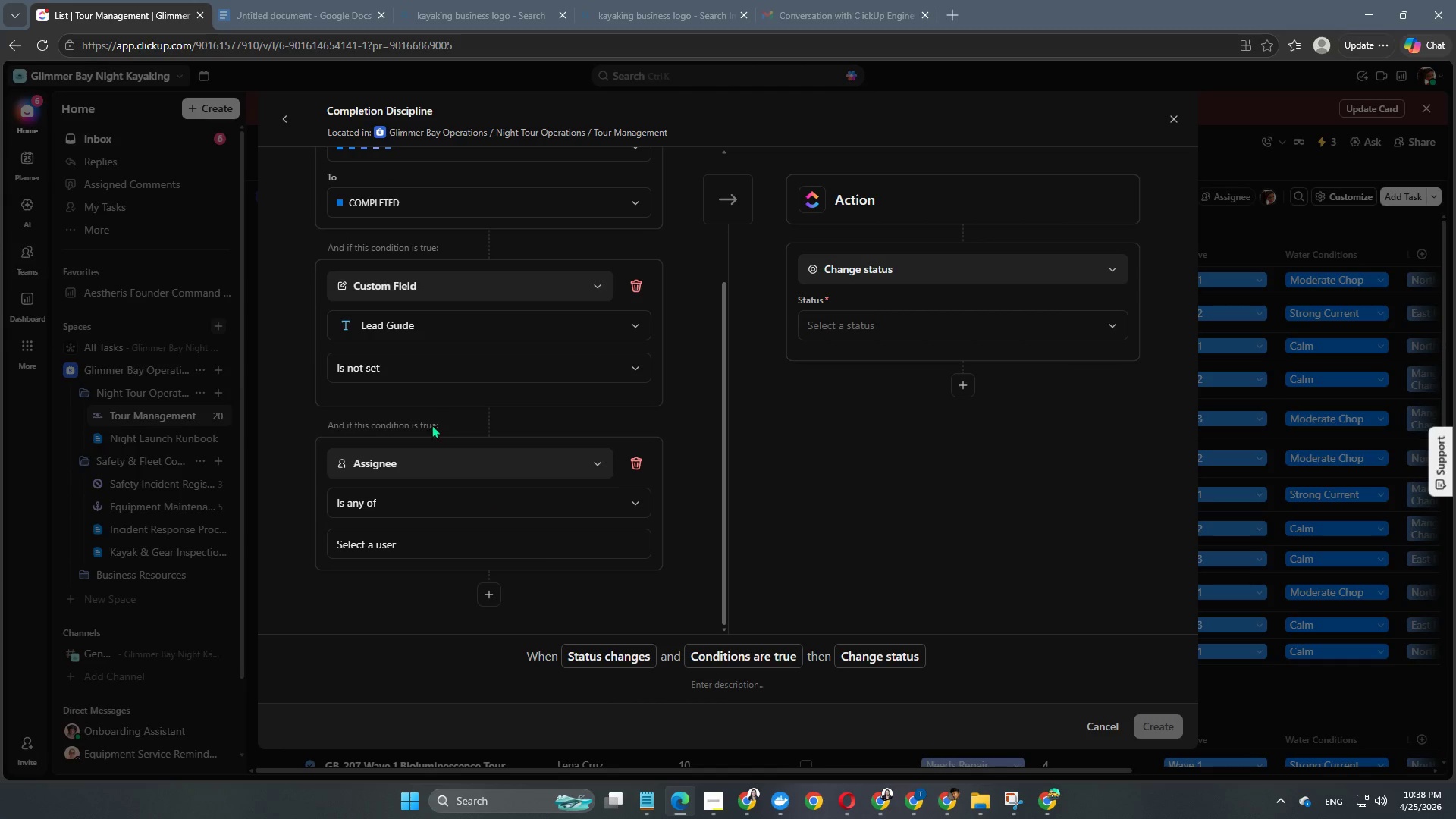 
left_click([422, 453])
 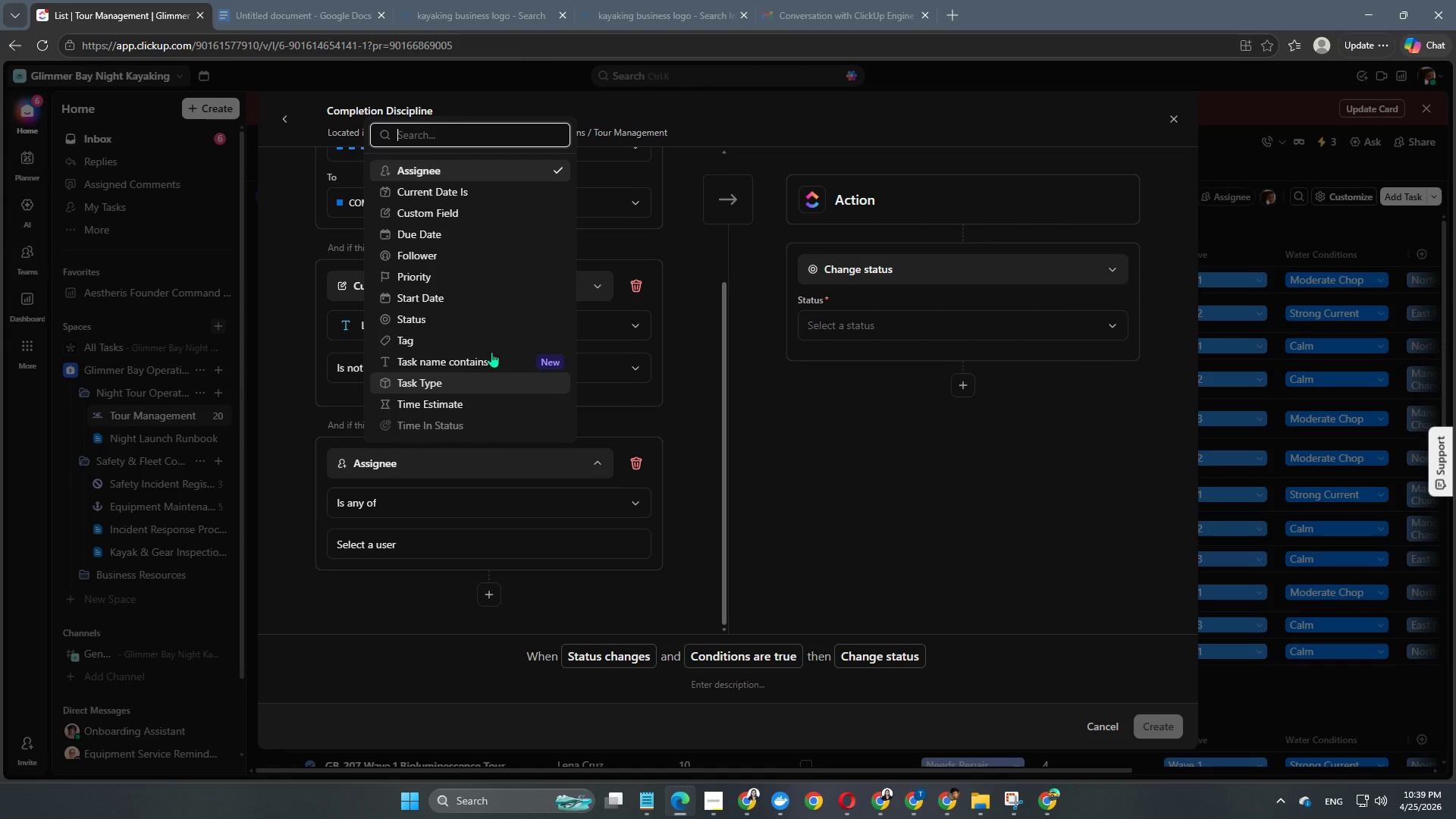 
scroll: coordinate [491, 333], scroll_direction: up, amount: 1.0
 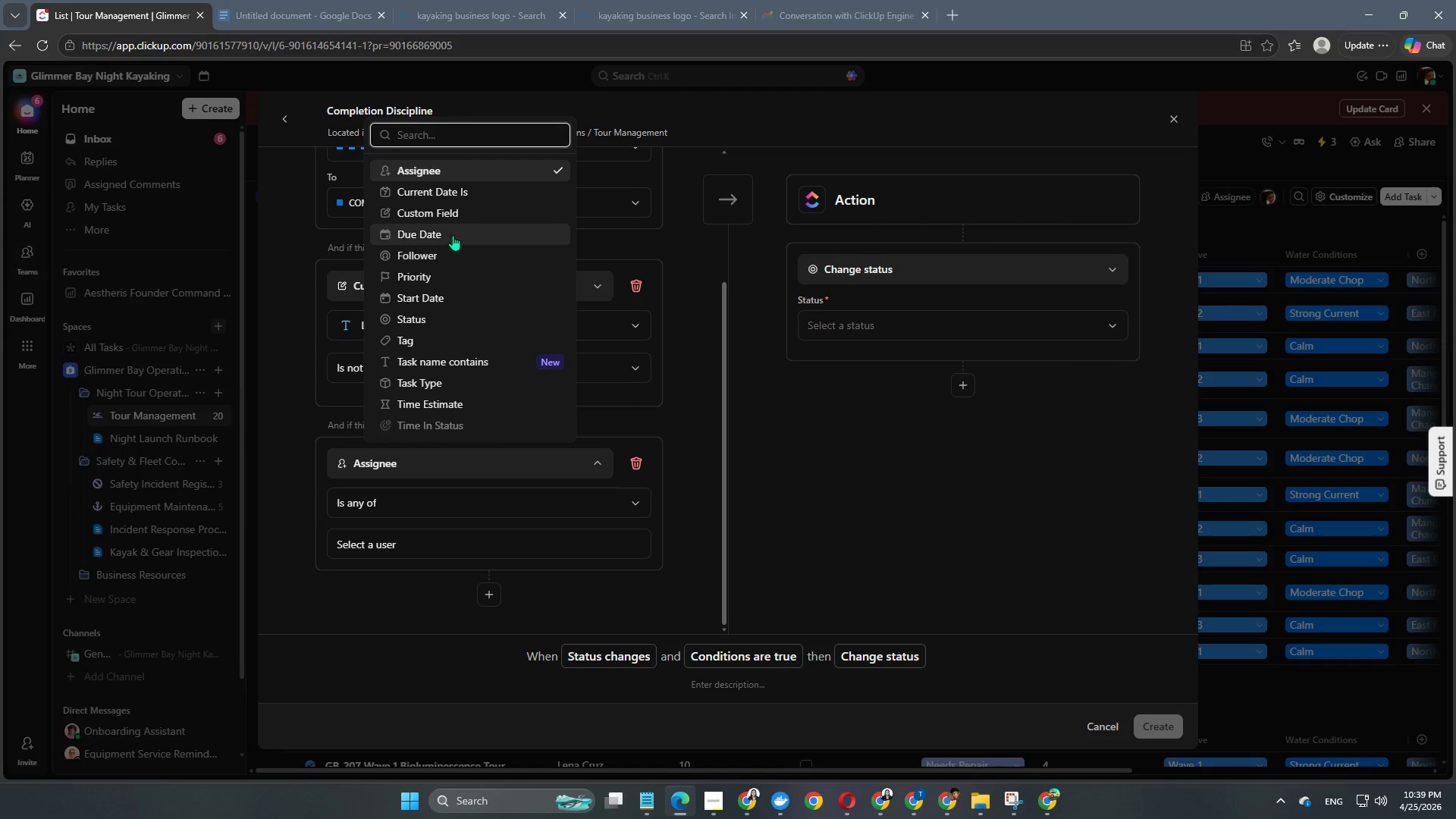 
left_click([466, 217])
 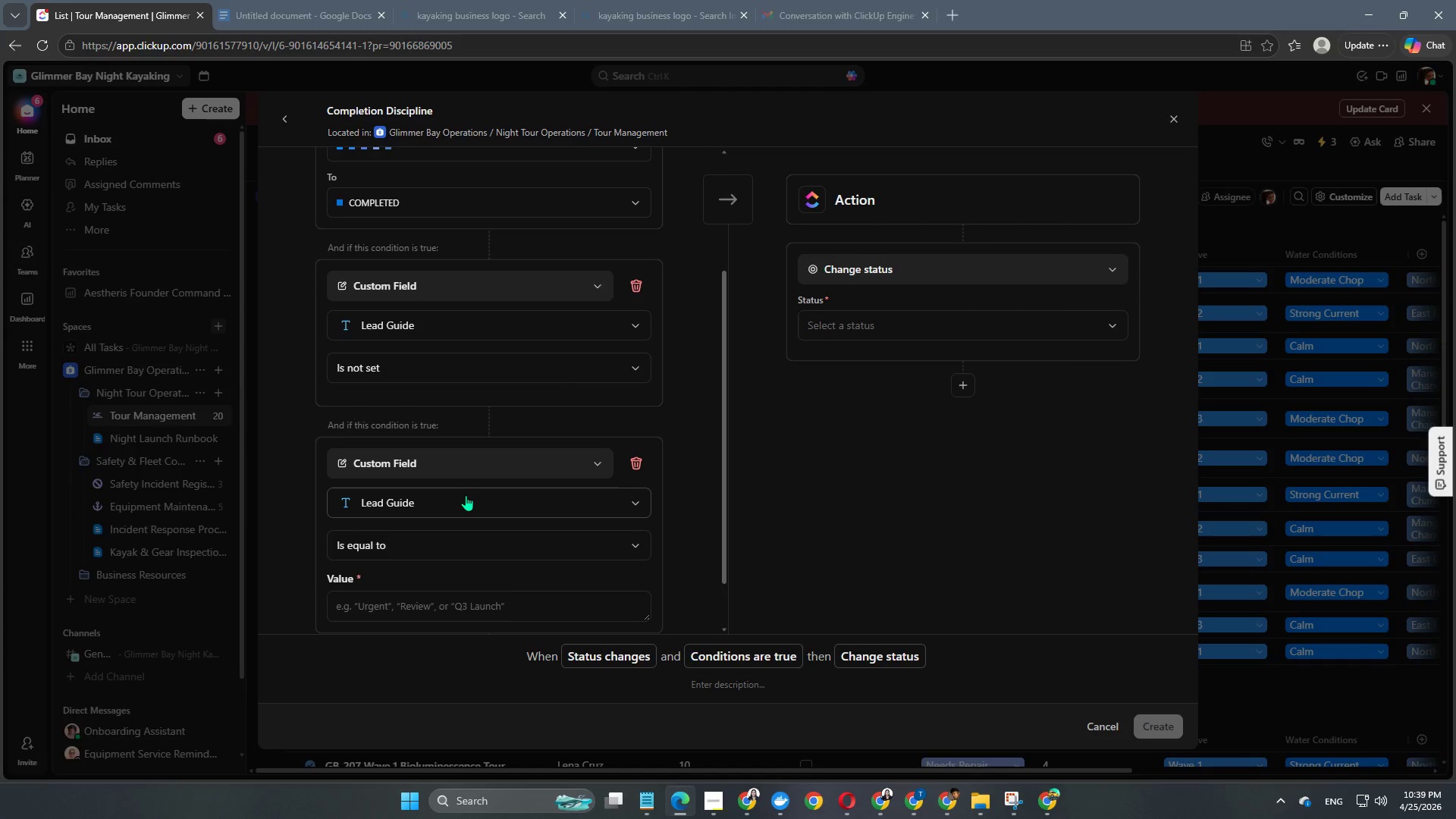 
left_click([462, 500])
 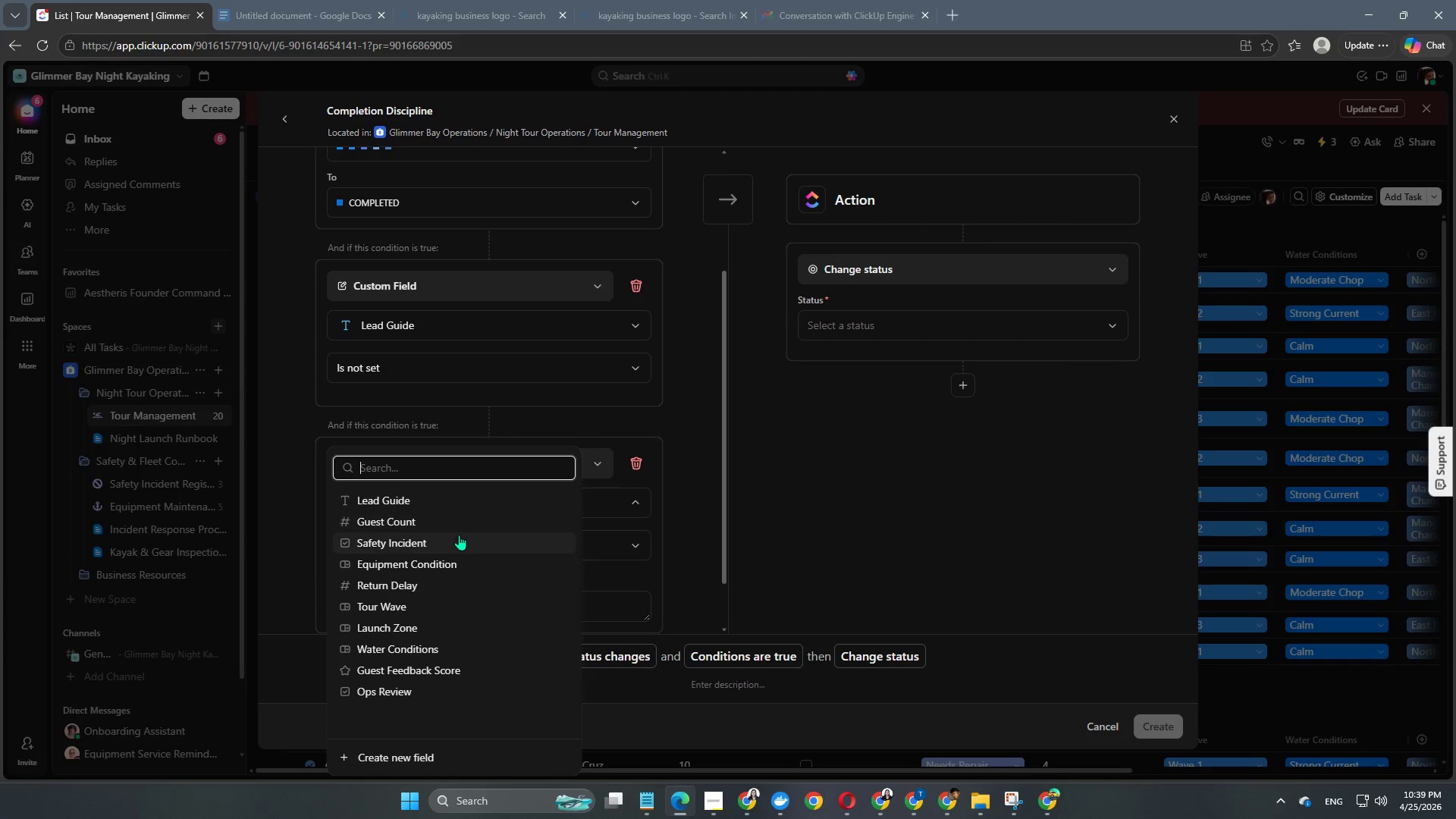 
scroll: coordinate [459, 535], scroll_direction: up, amount: 2.0
 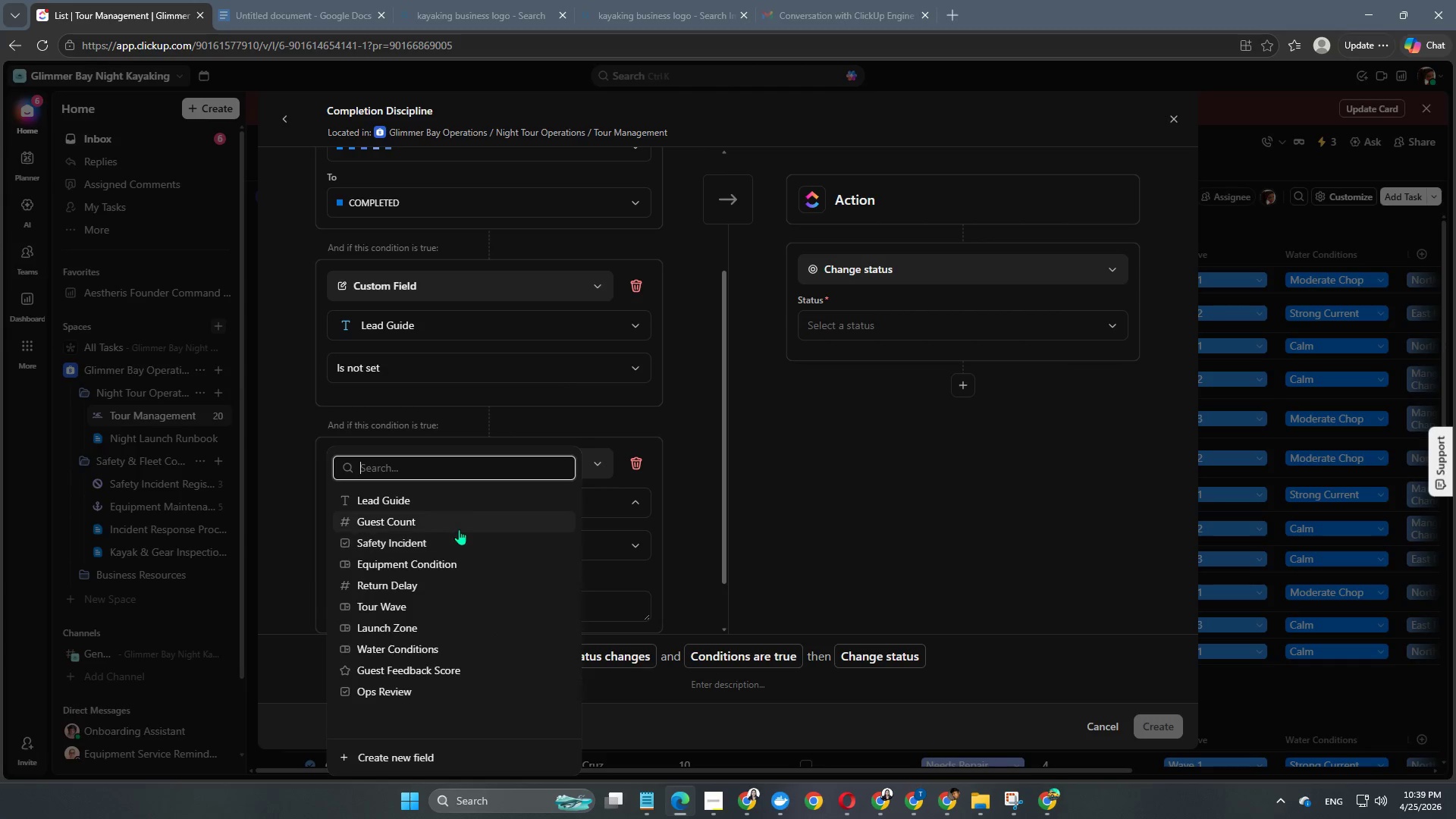 
left_click([459, 529])
 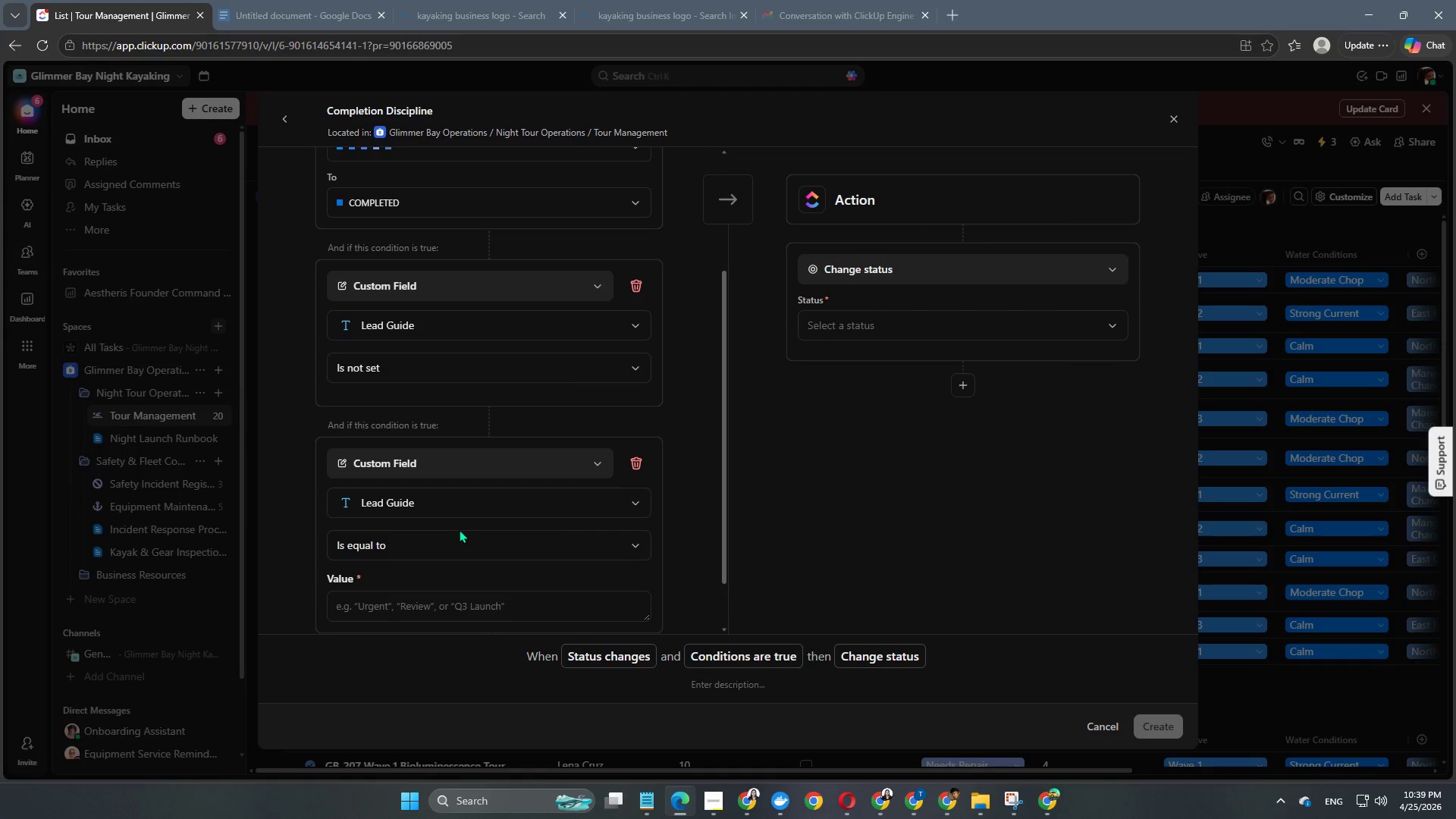 
scroll: coordinate [459, 529], scroll_direction: down, amount: 2.0
 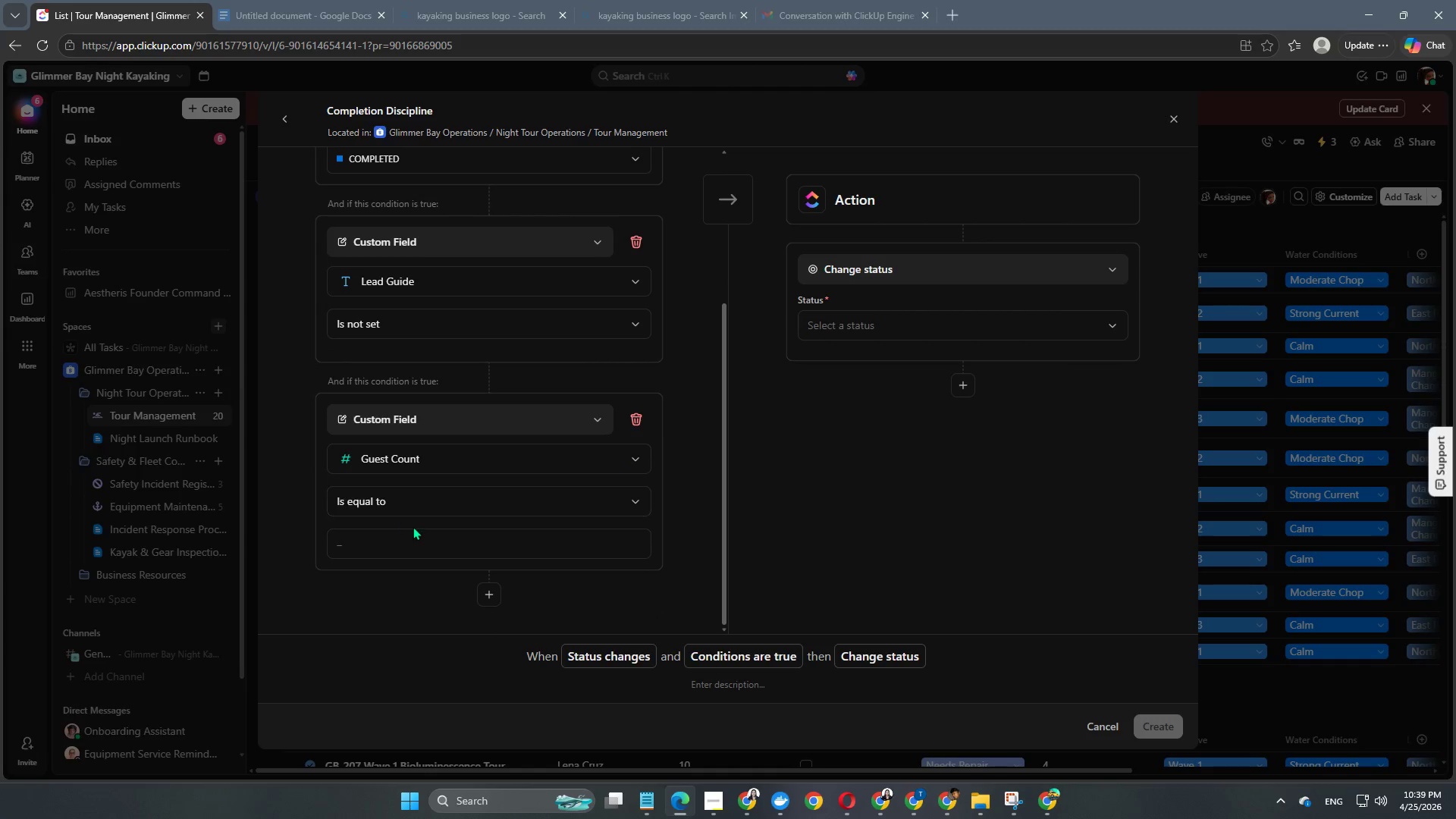 
left_click([430, 504])
 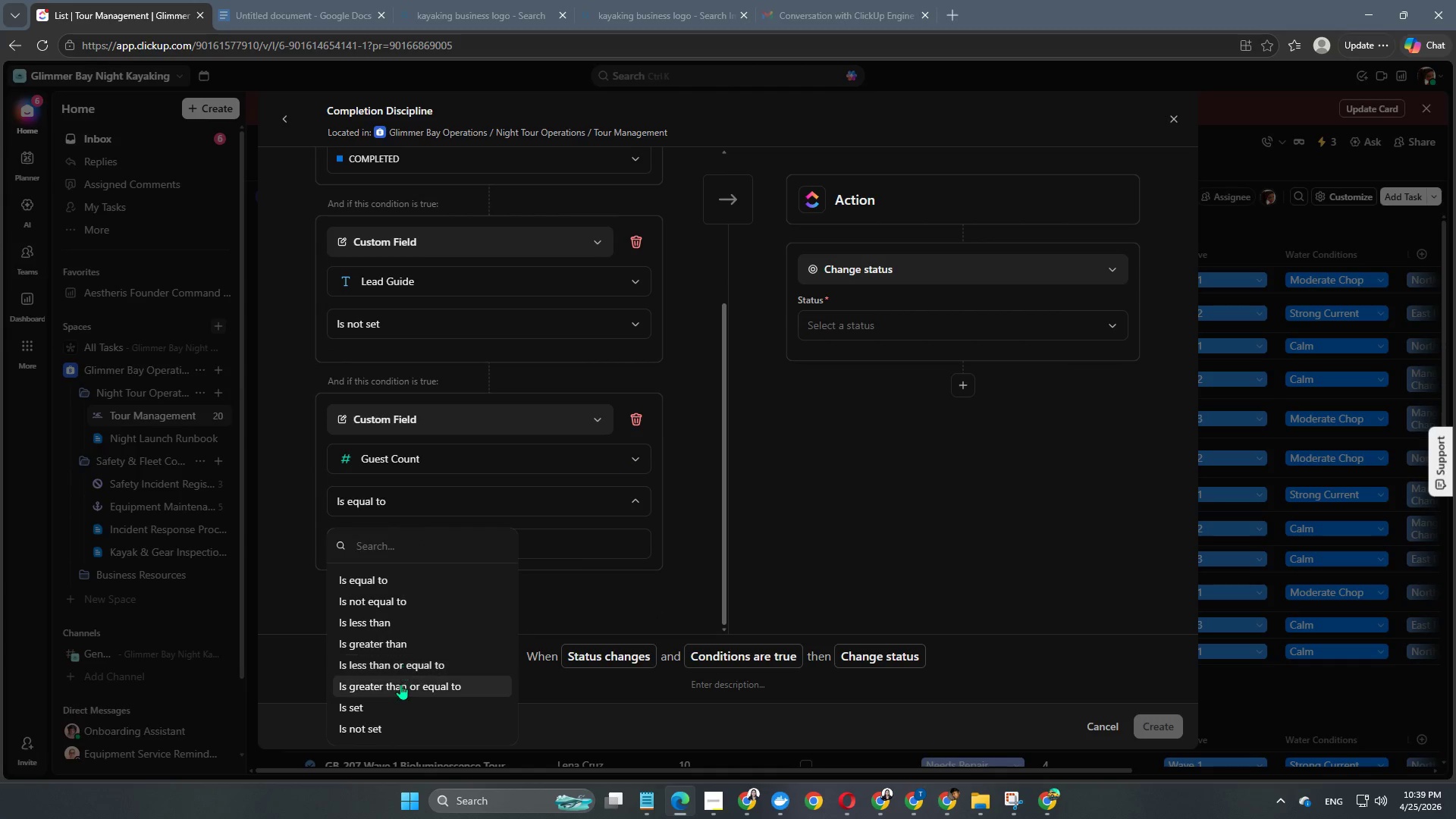 
left_click([366, 736])
 